 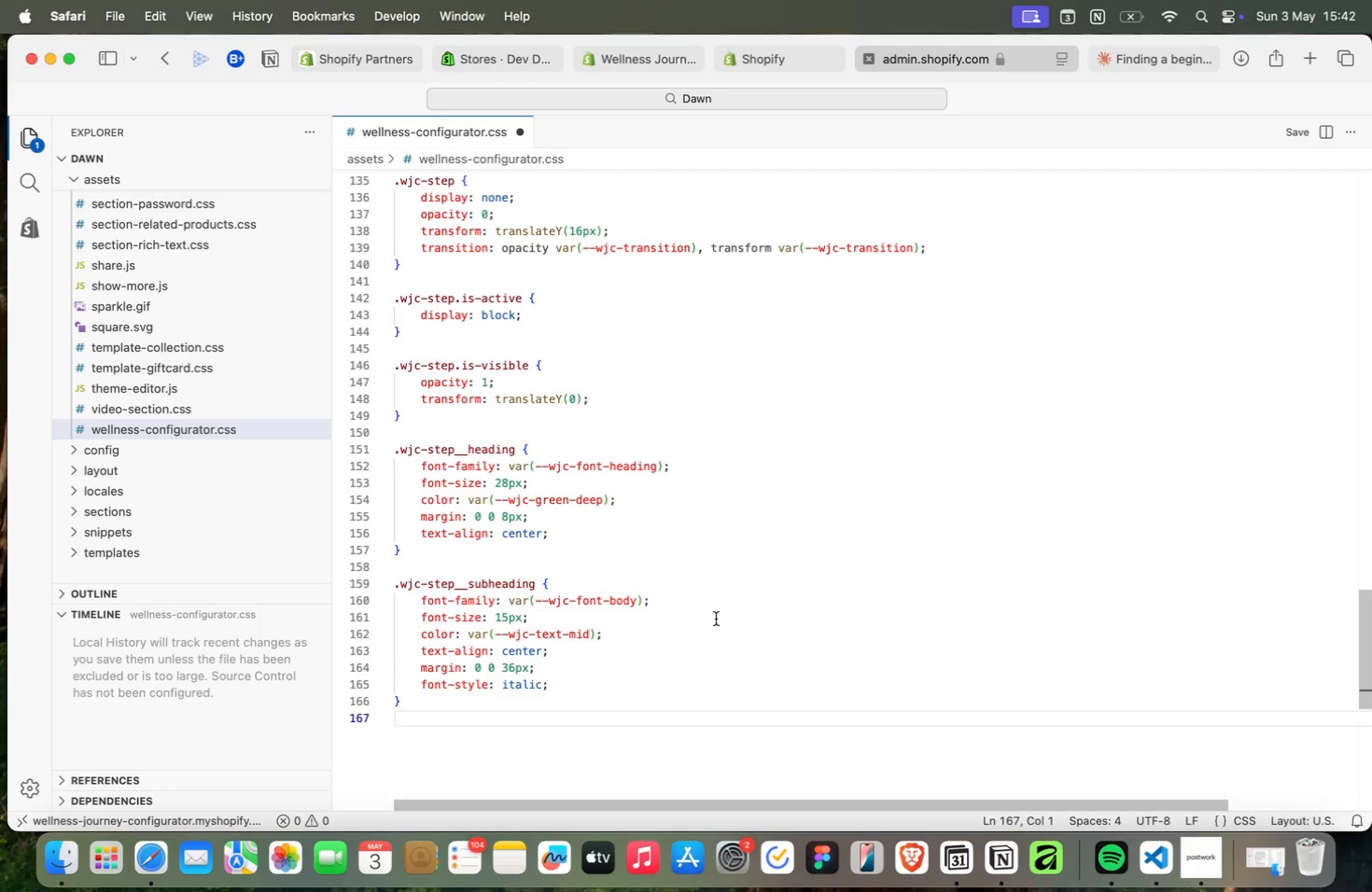 
scroll: coordinate [716, 619], scroll_direction: up, amount: 3.0
 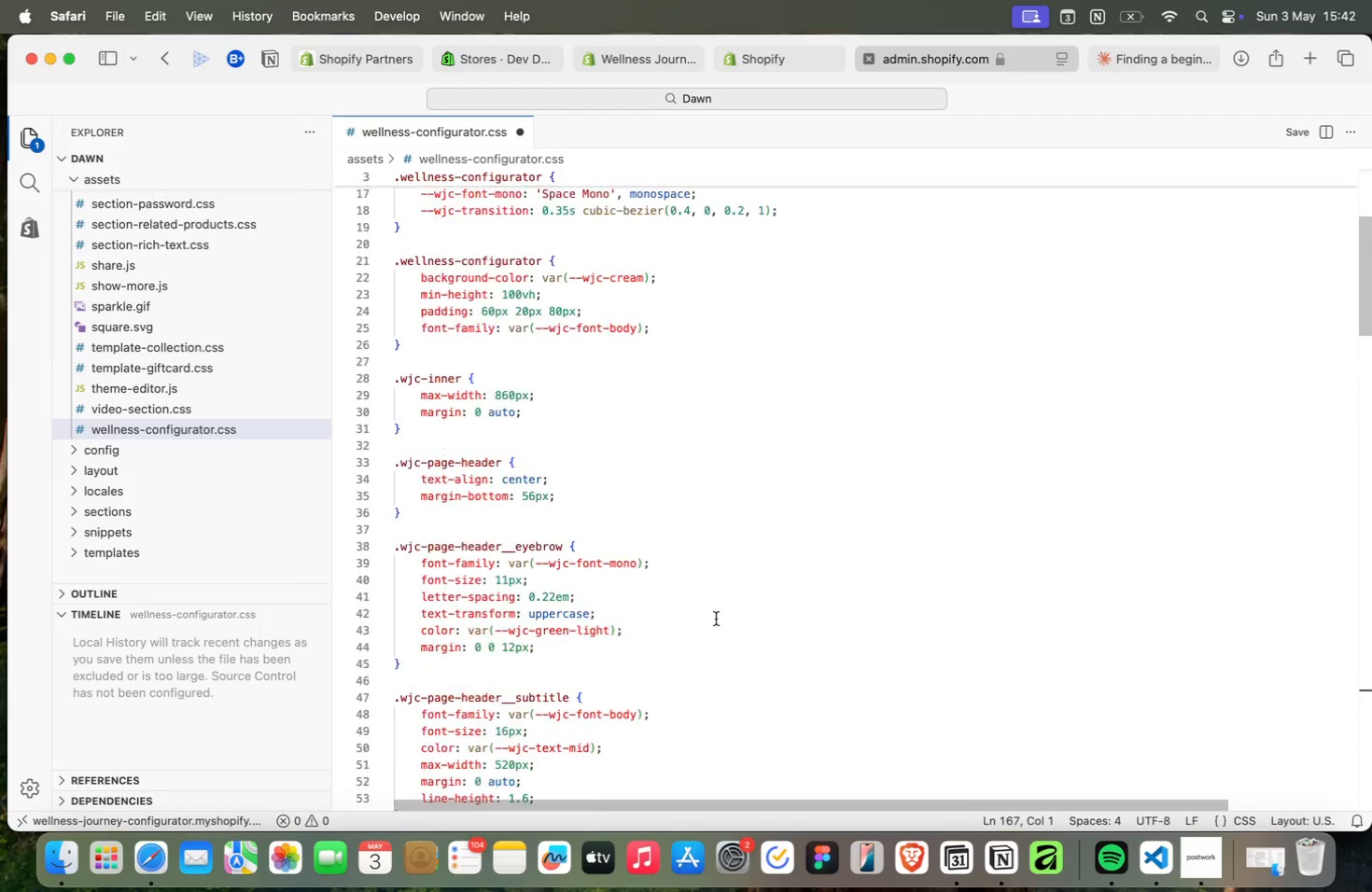 
scroll: coordinate [716, 619], scroll_direction: down, amount: 31.0
 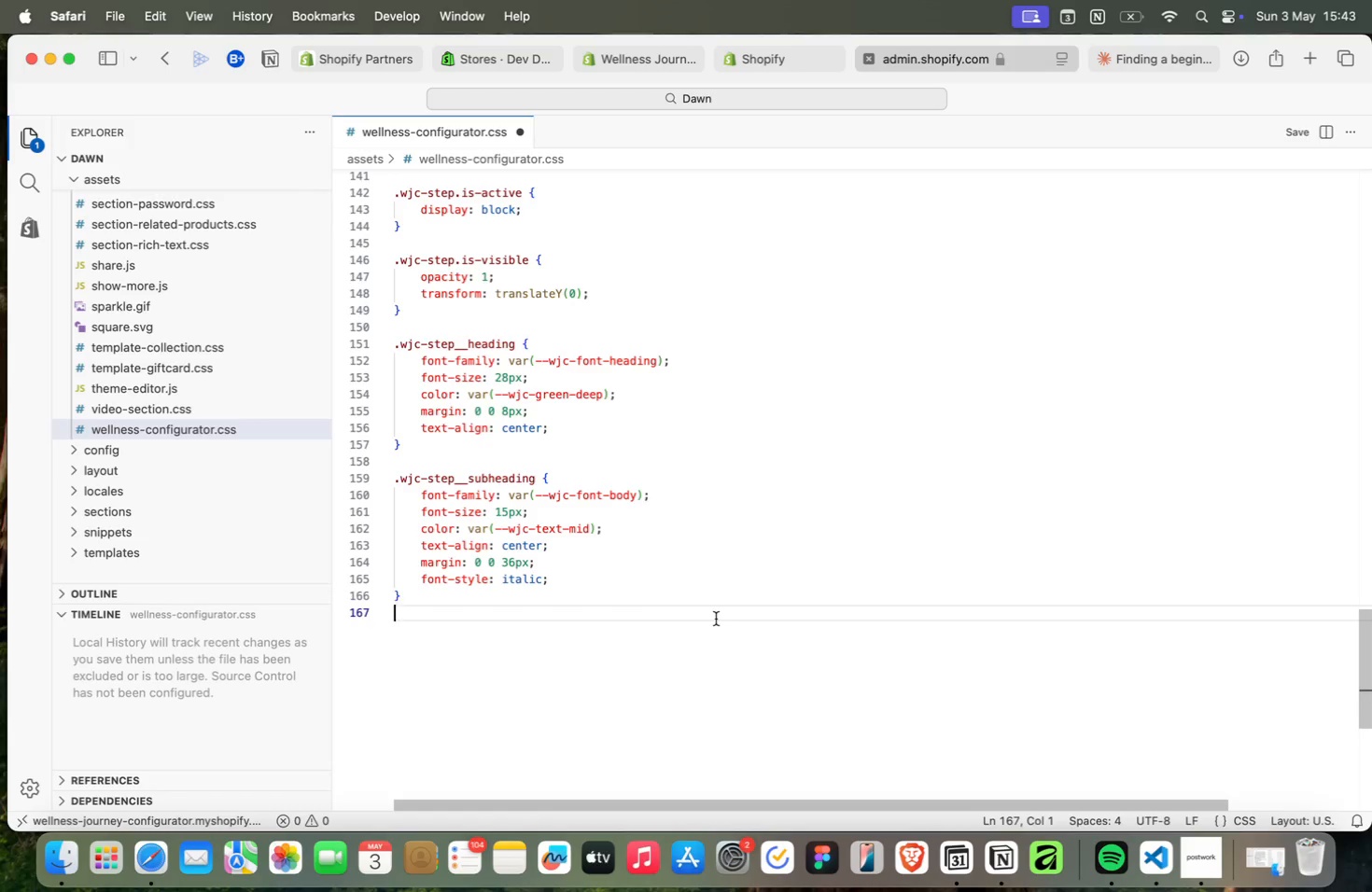 
wait(7.36)
 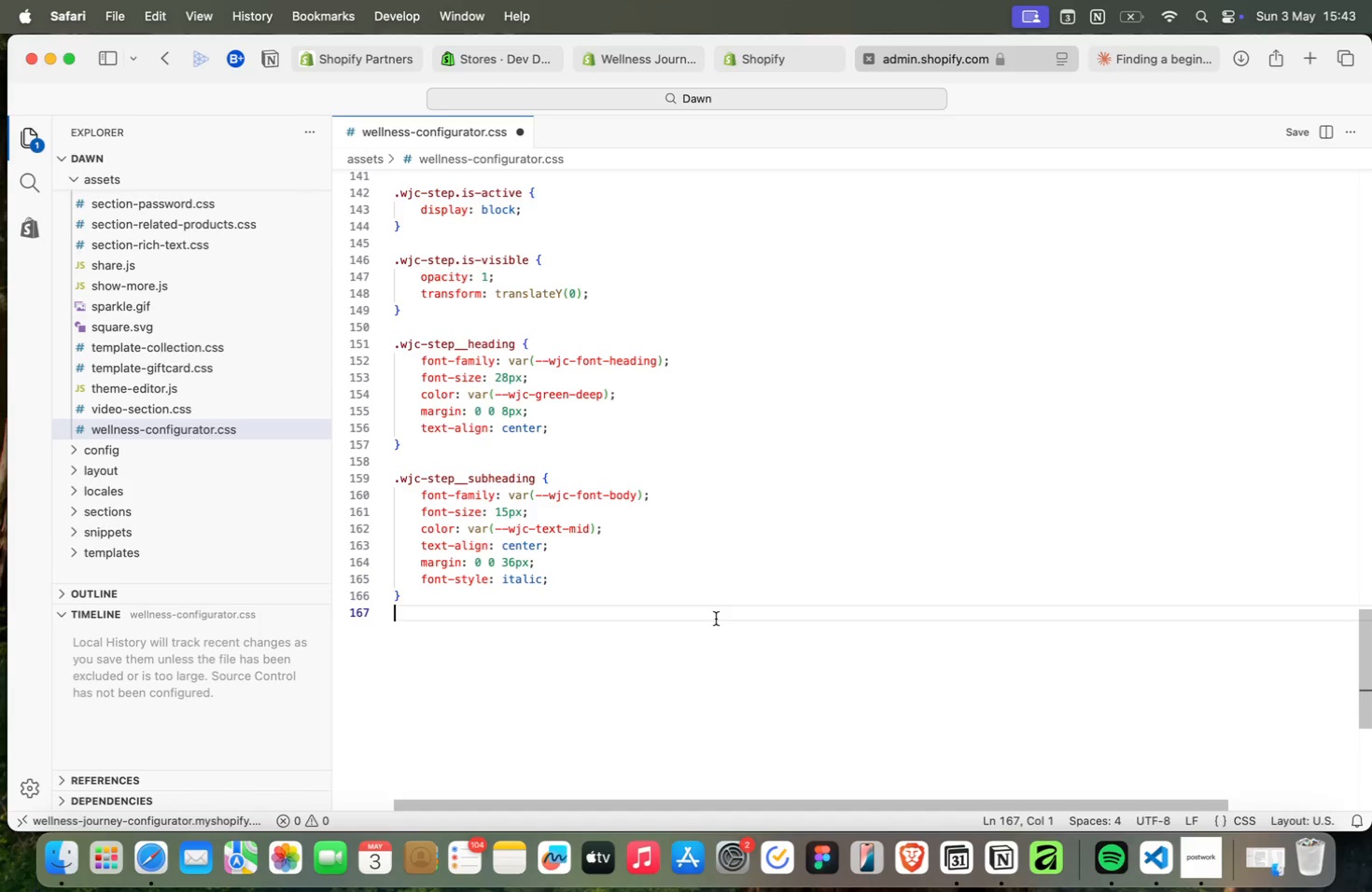 
key(Enter)
 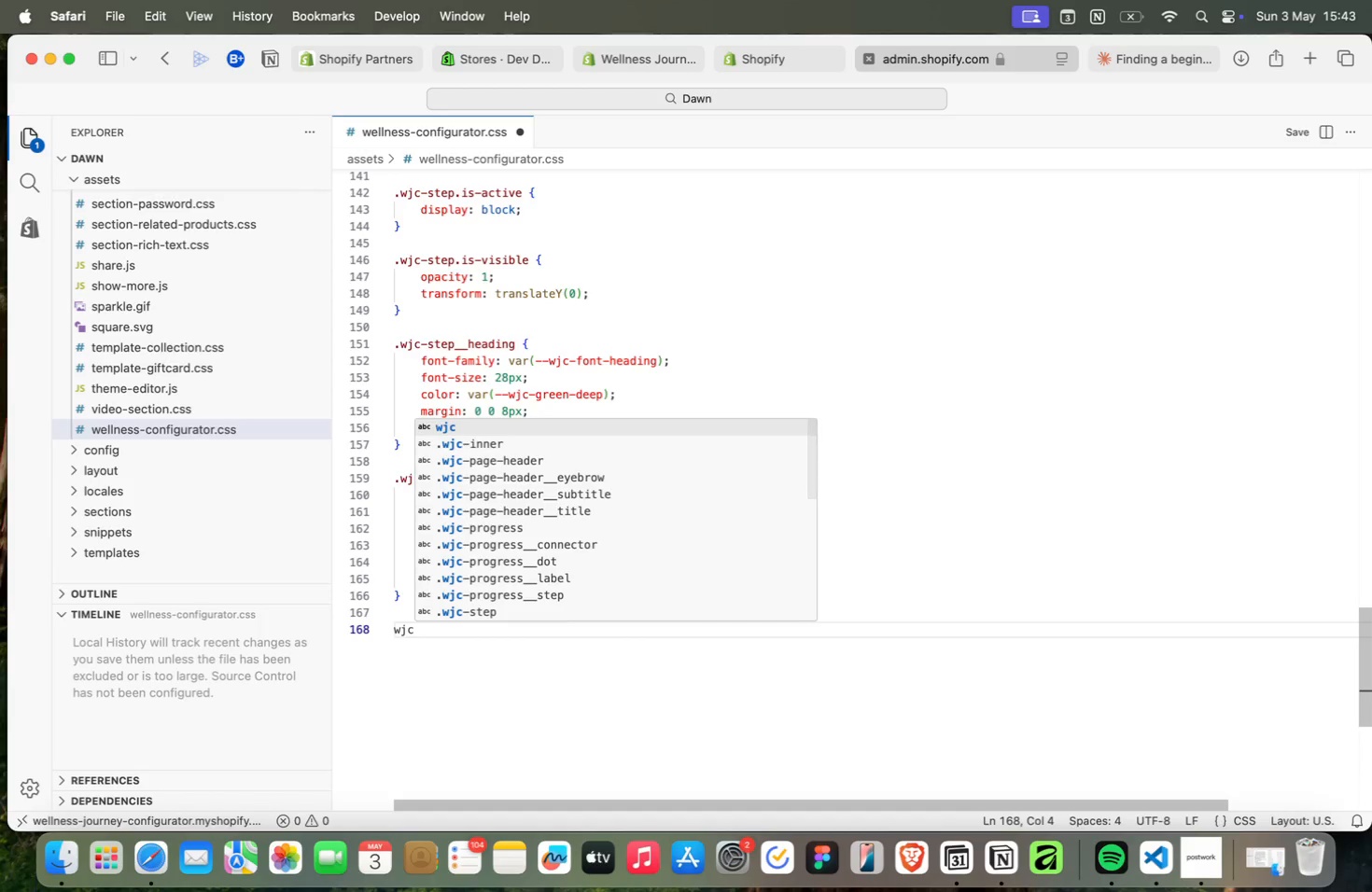 
type(wjc)
key(Backspace)
key(Backspace)
key(Backspace)
type(.wjc-goal-grid {)
 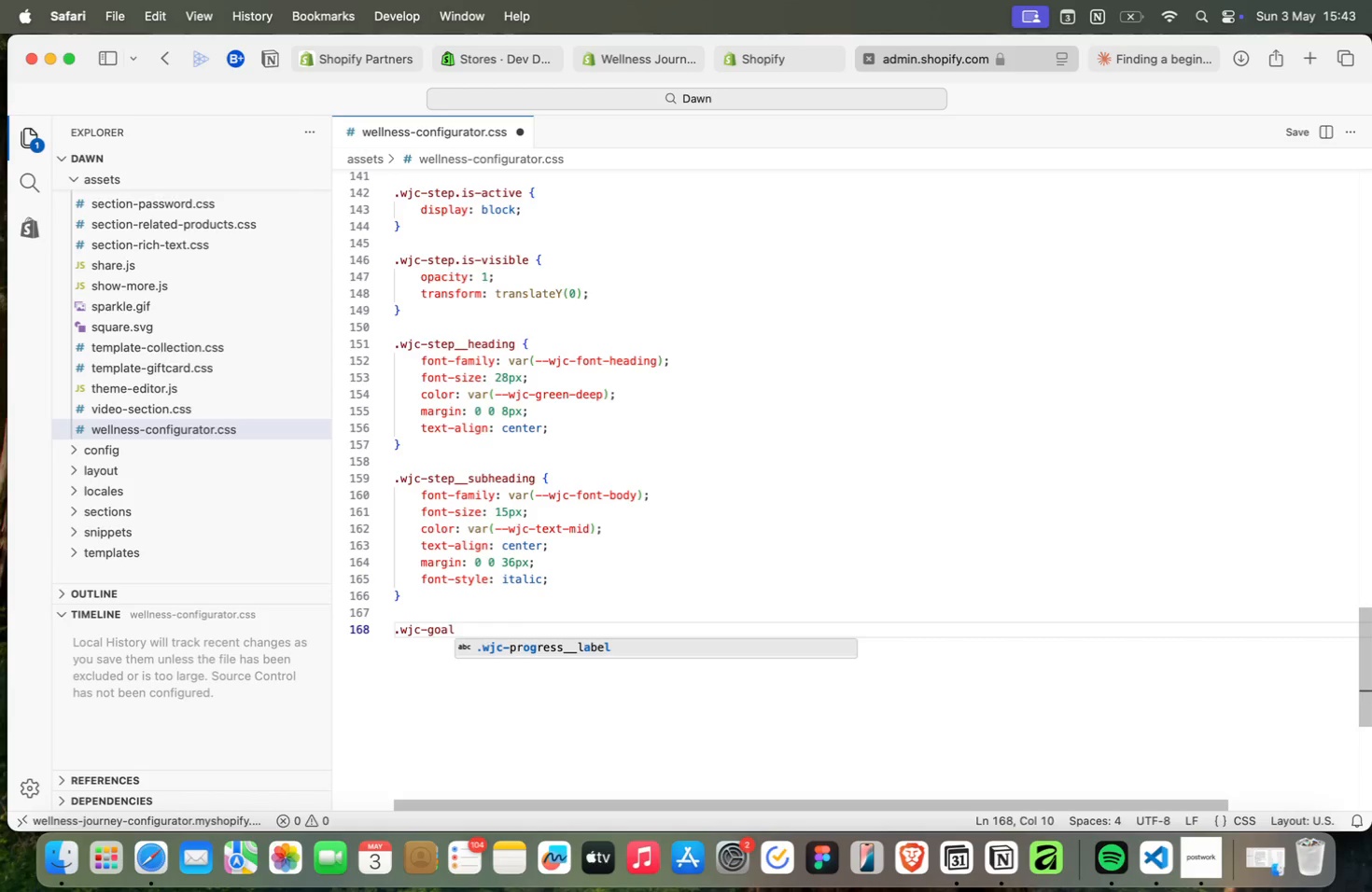 
 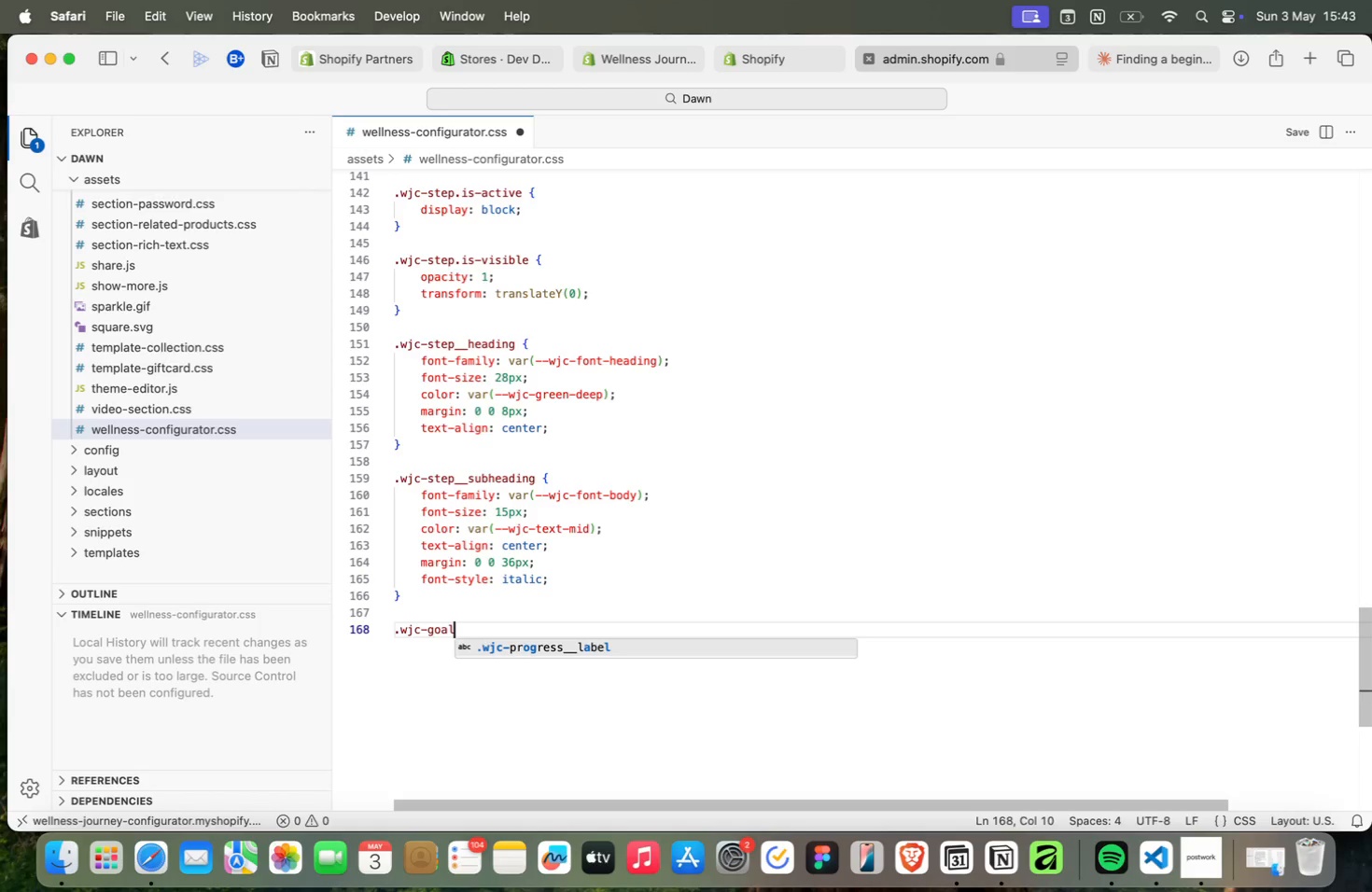 
key(Enter)
 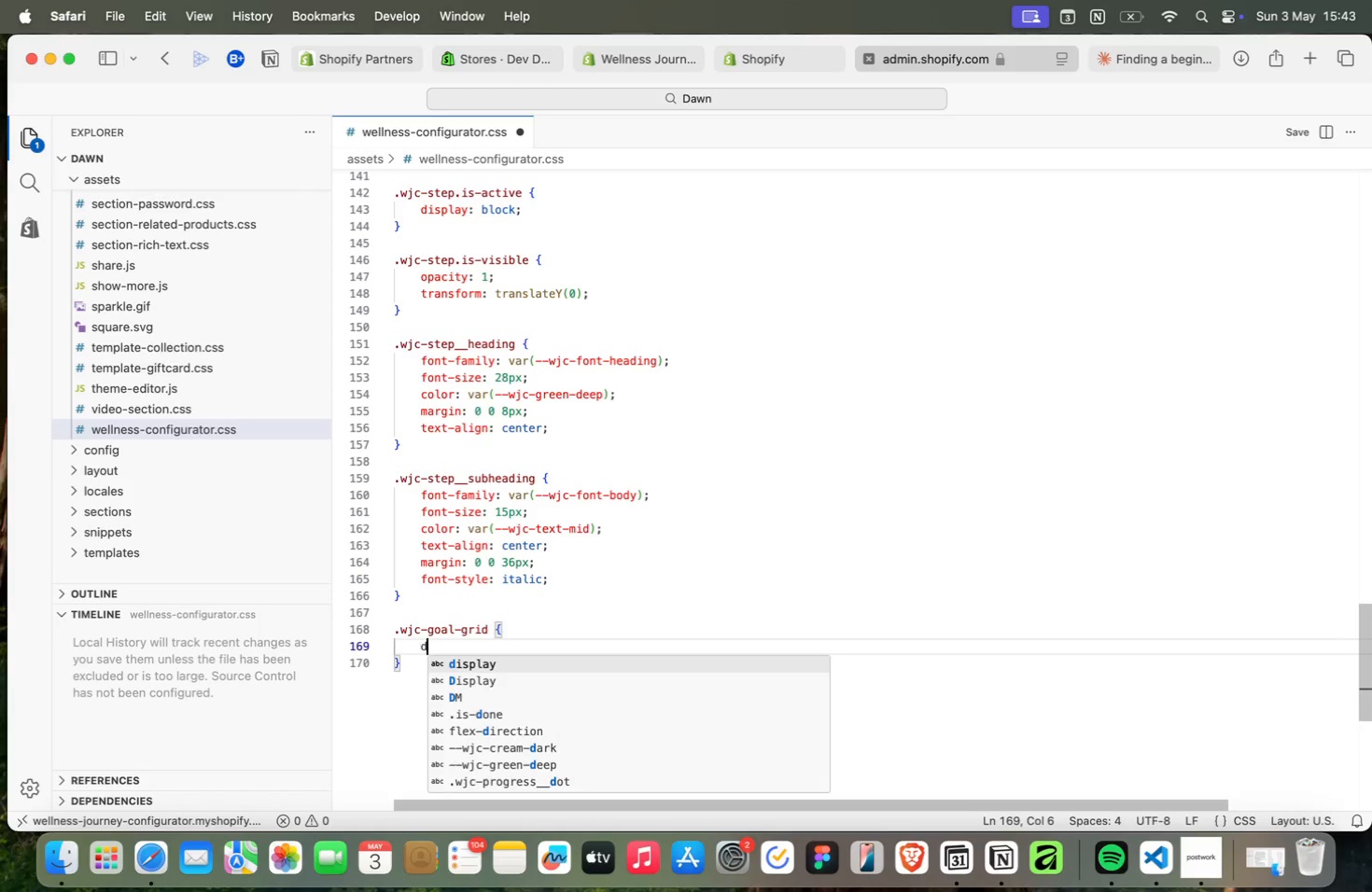 
type(dis)
 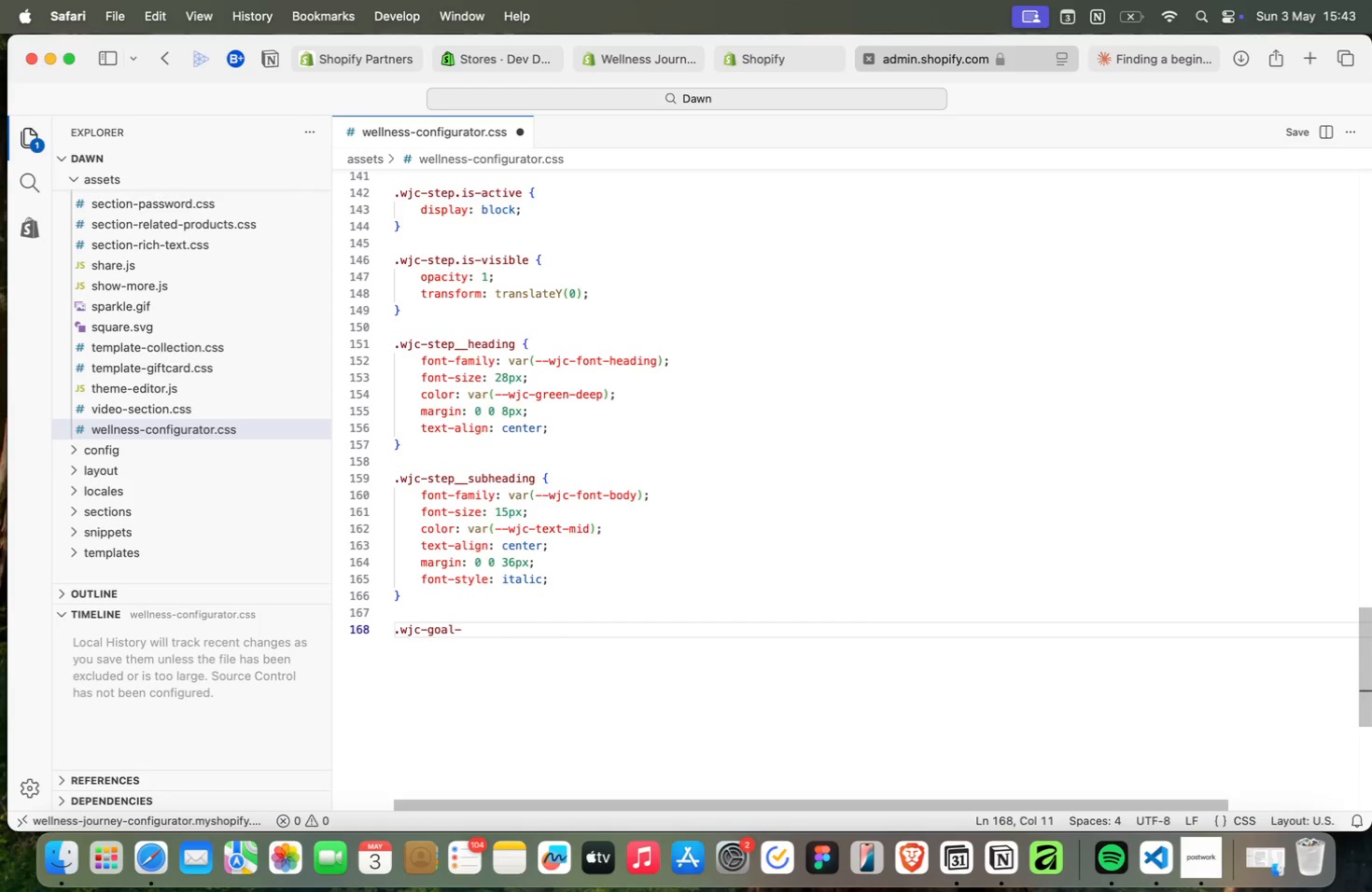 
key(Enter)
 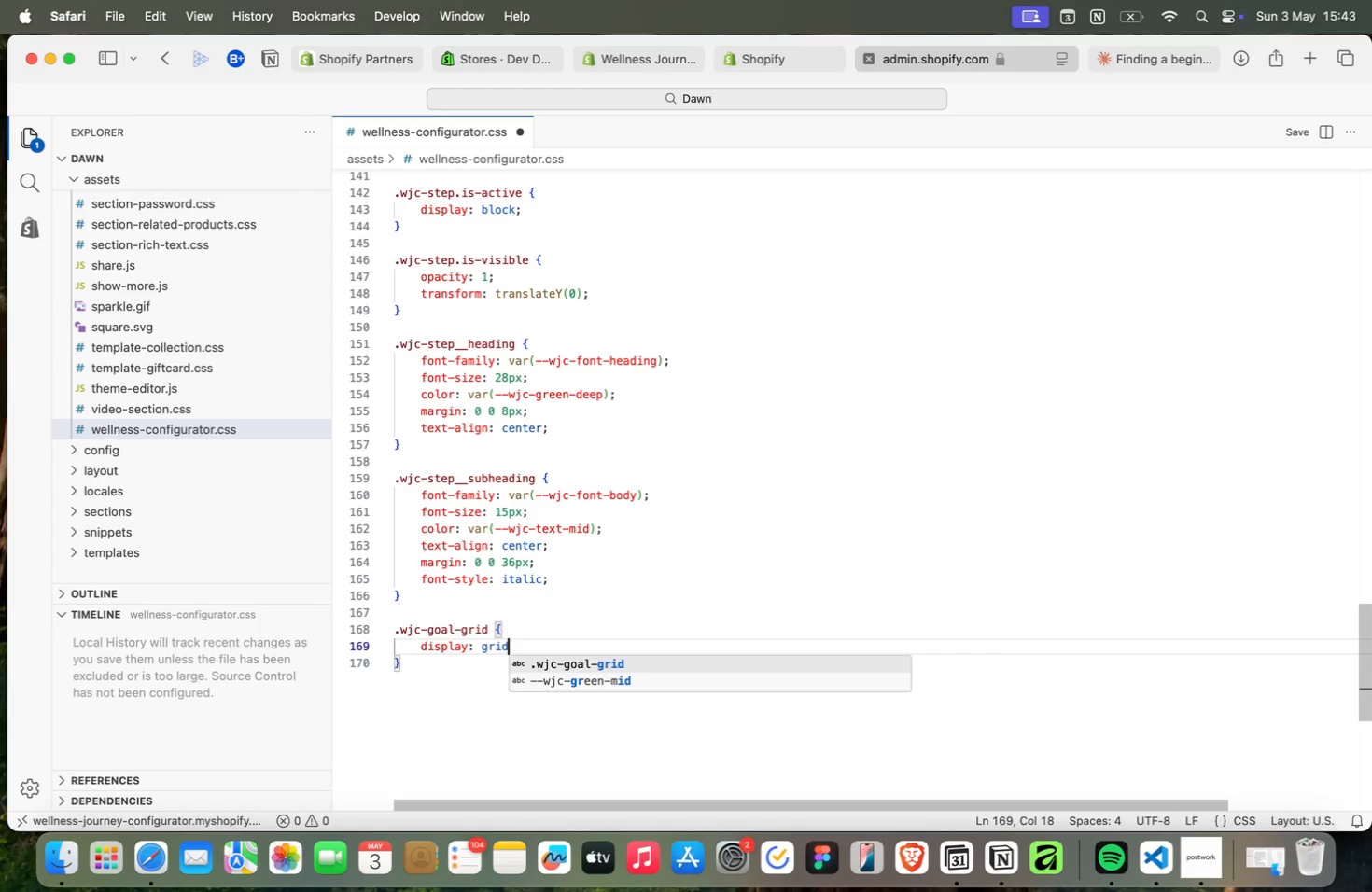 
type(: grid;)
 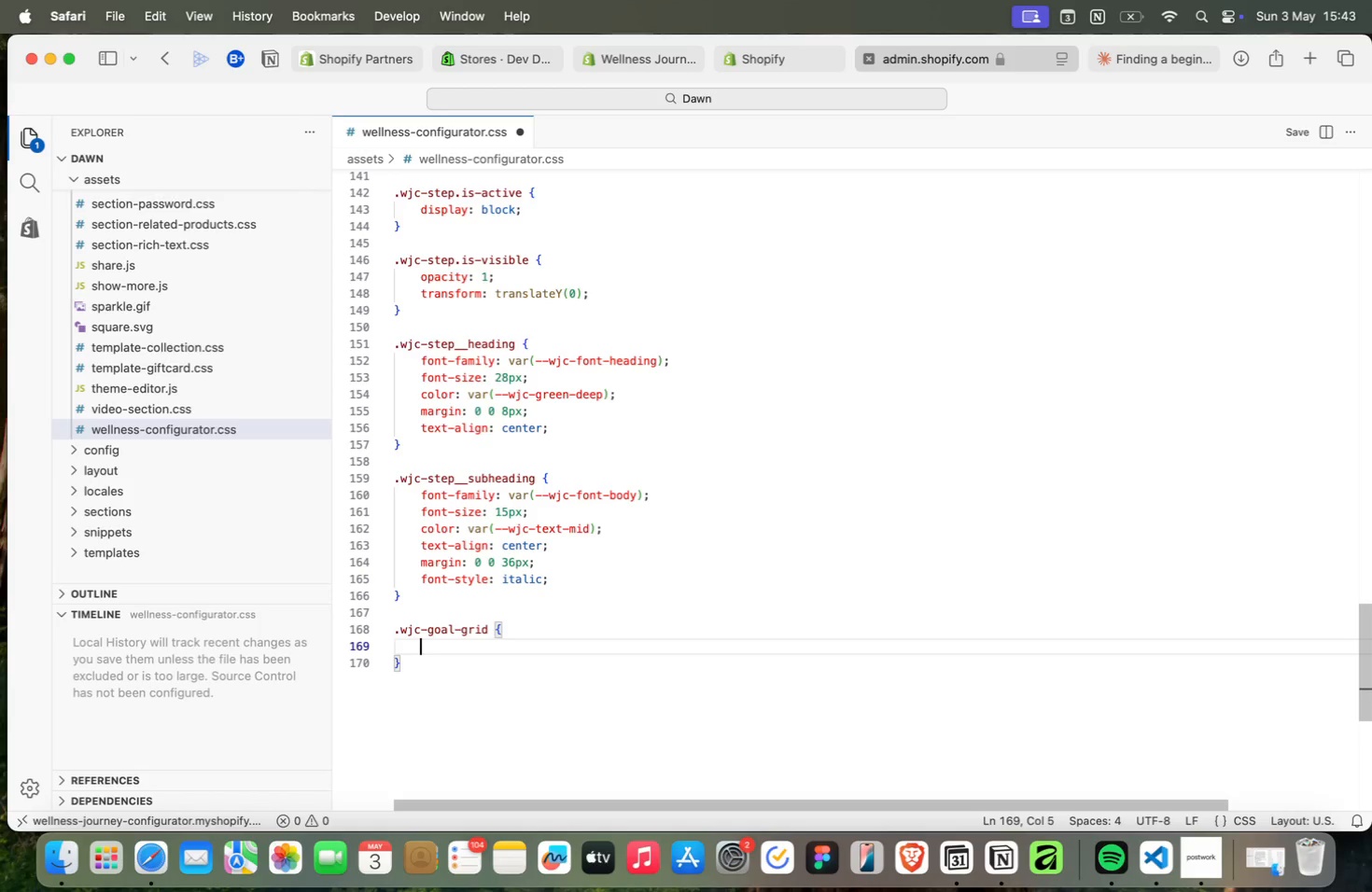 
key(Enter)
 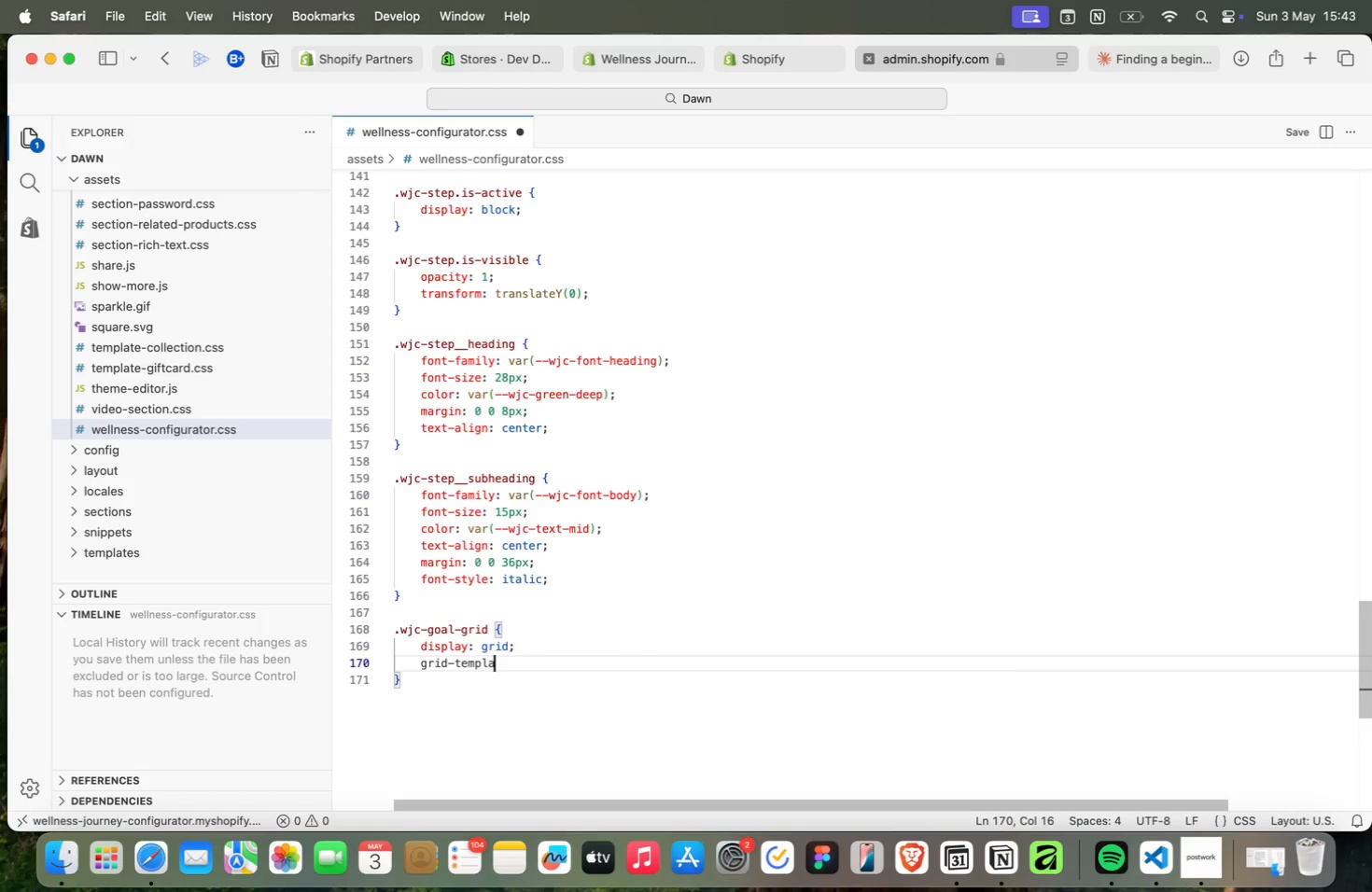 
type(grid-templates)
key(Backspace)
type(-oc)
key(Backspace)
key(Backspace)
type(columns: repear)
key(Backspace)
type(t(3, 1fr)
 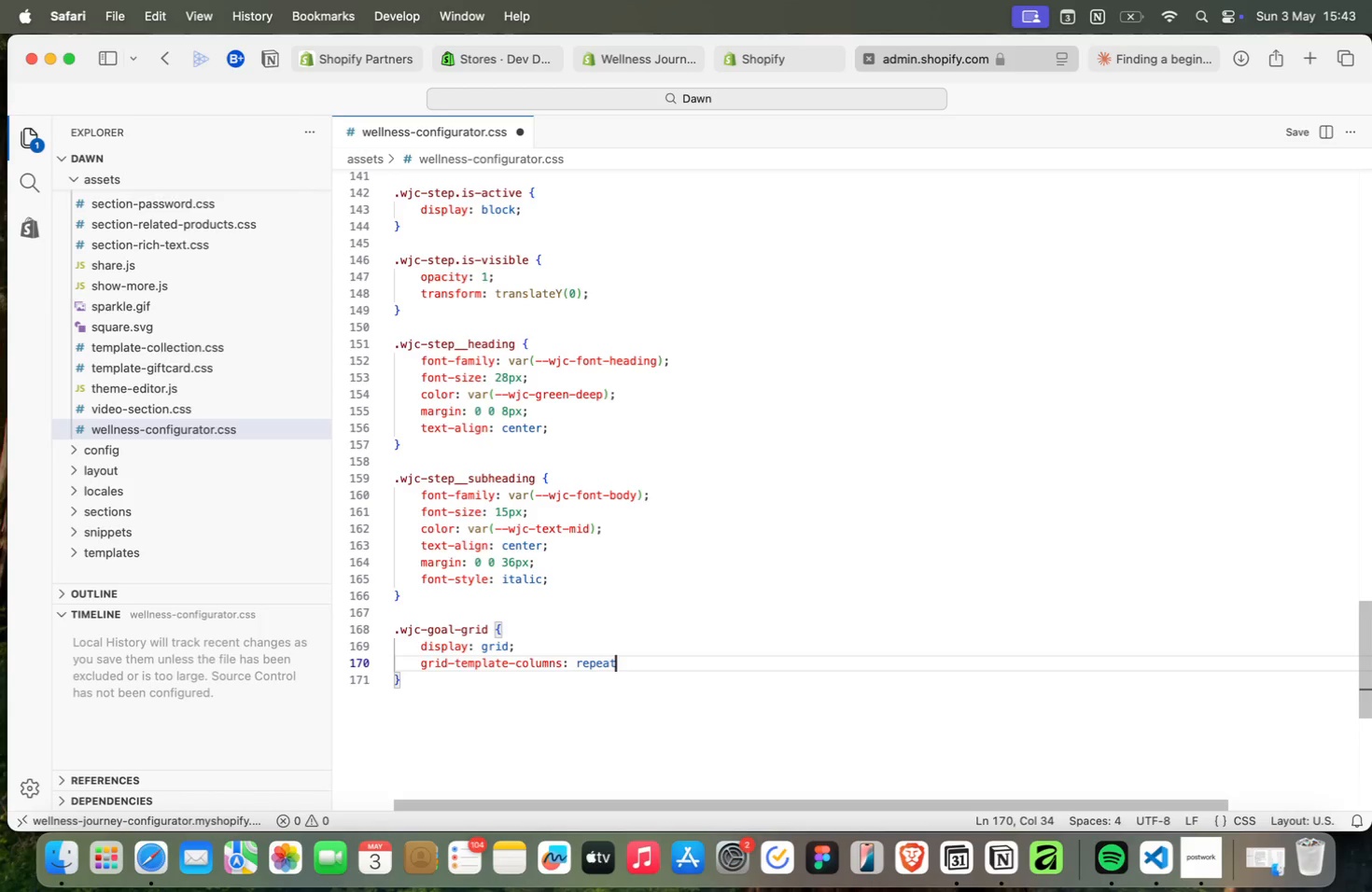 
key(ArrowRight)
 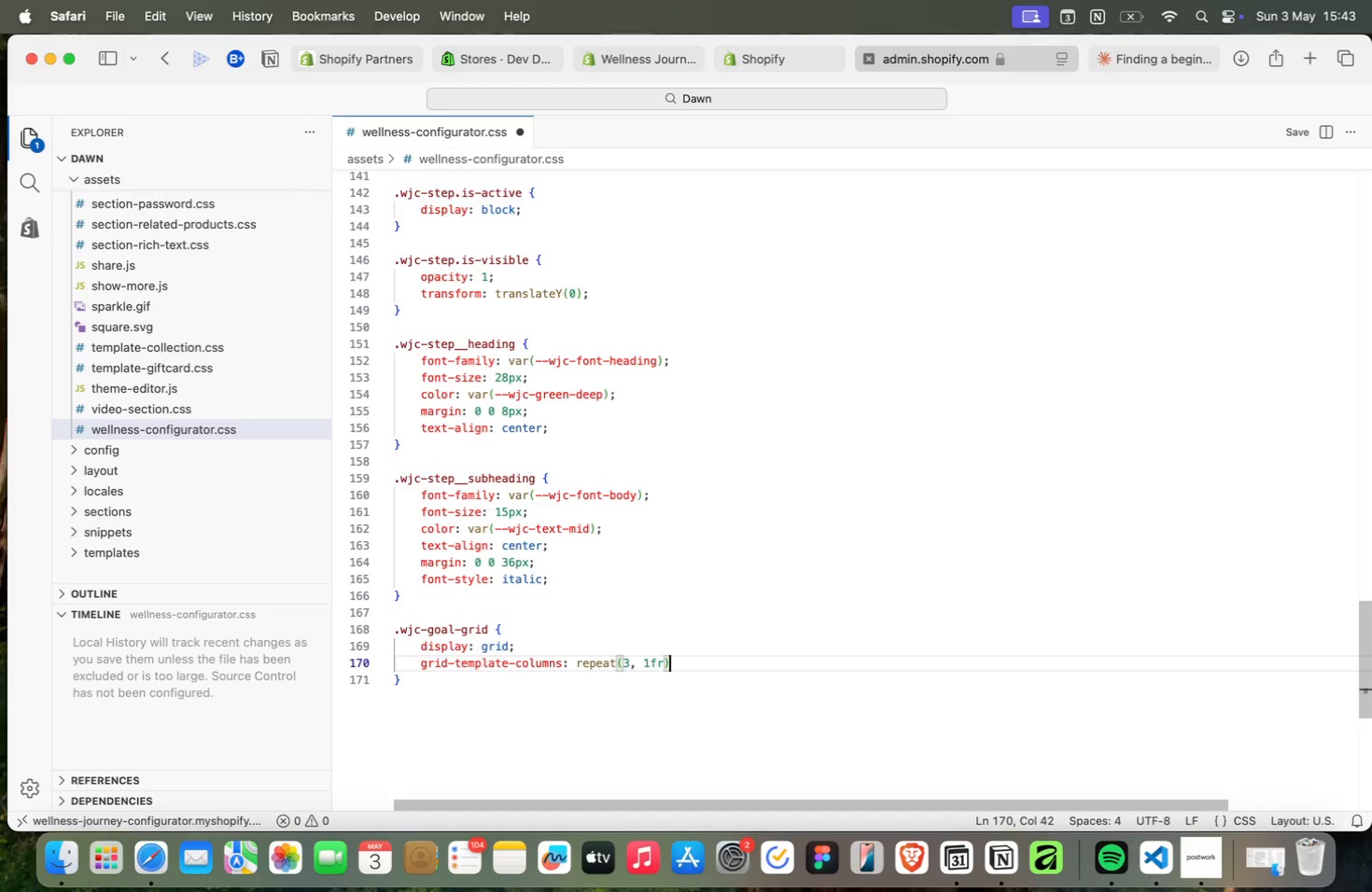 
key(Semicolon)
 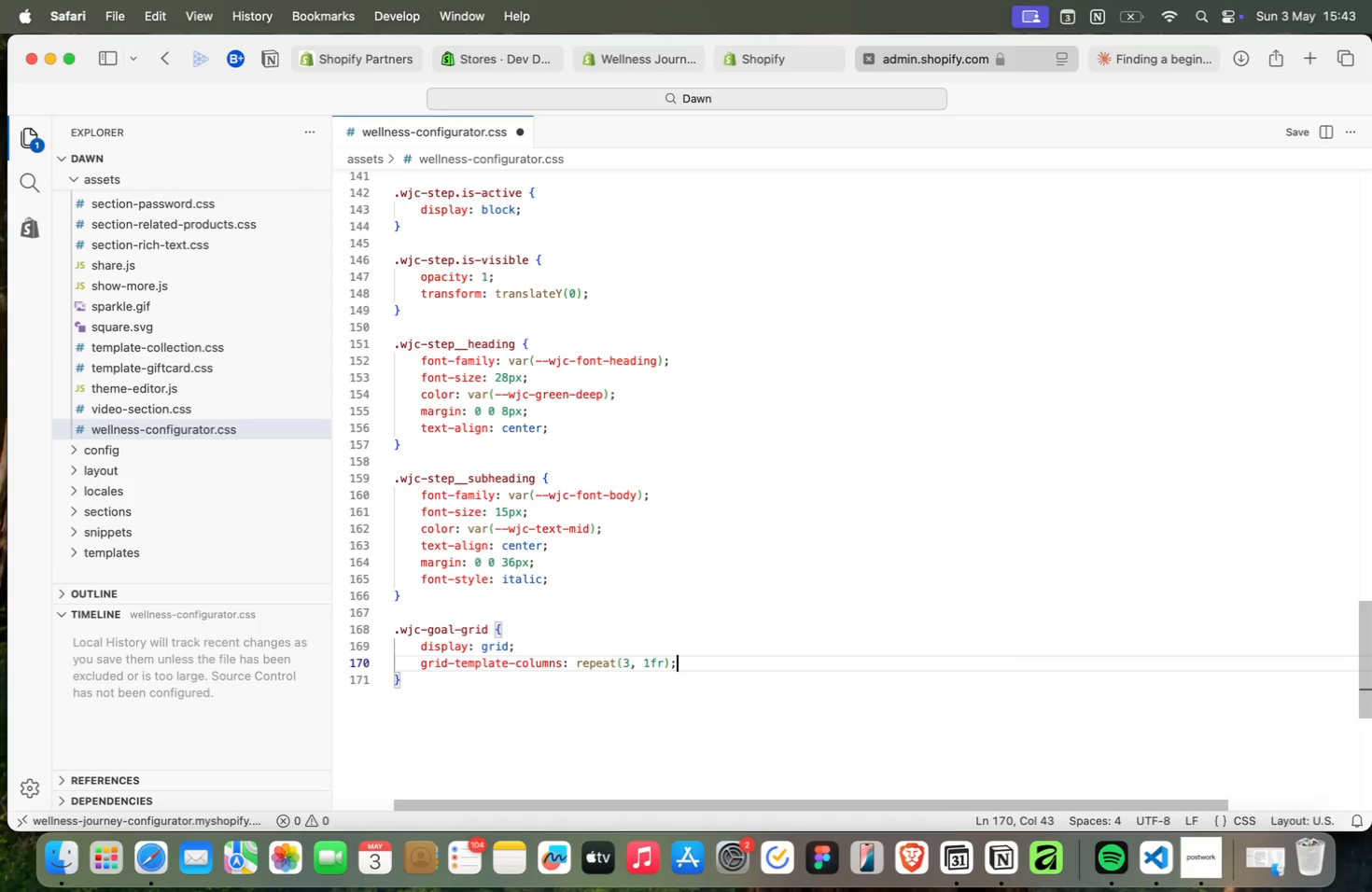 
key(Enter)
 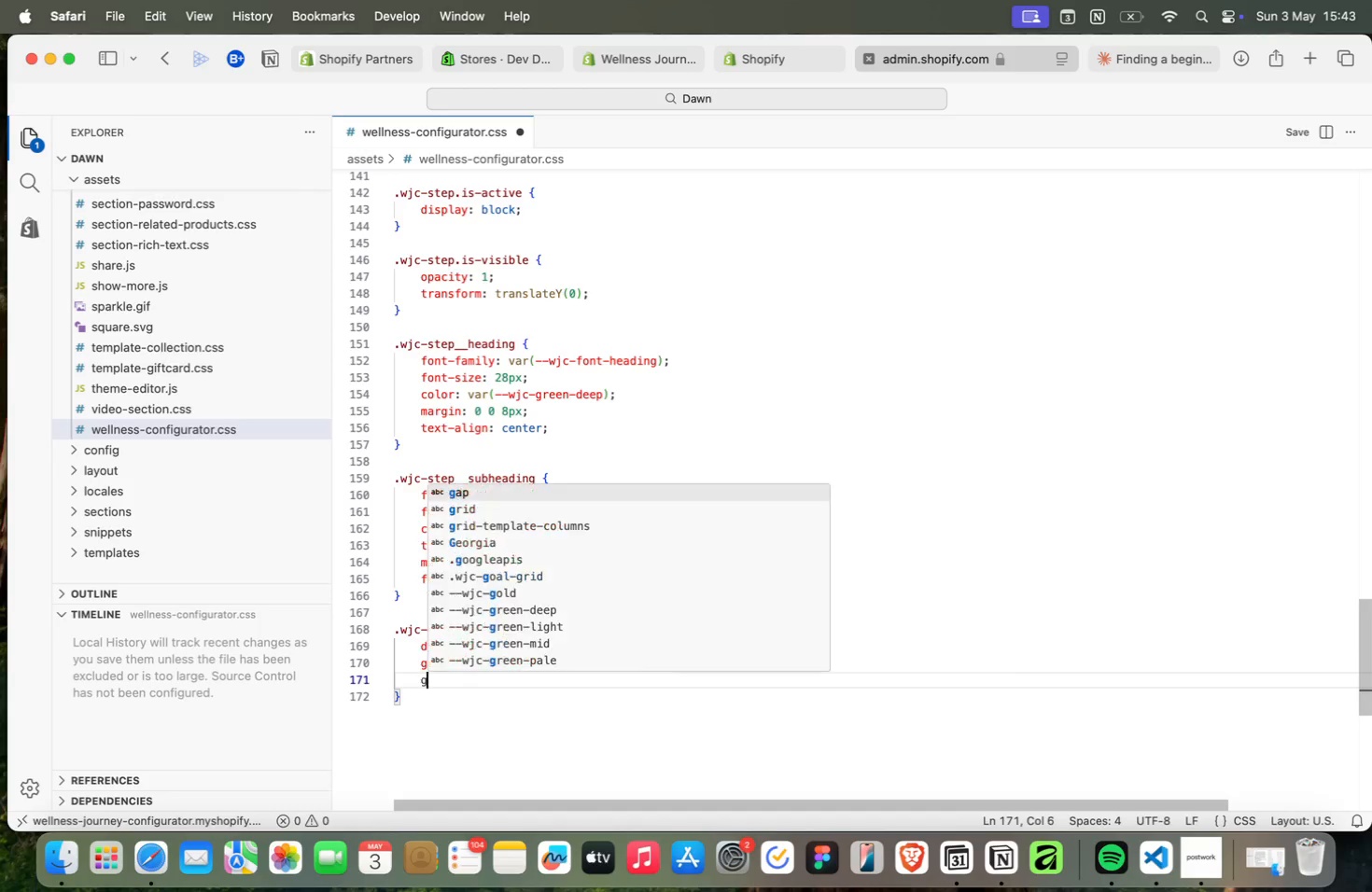 
type(gap: 20px;)
 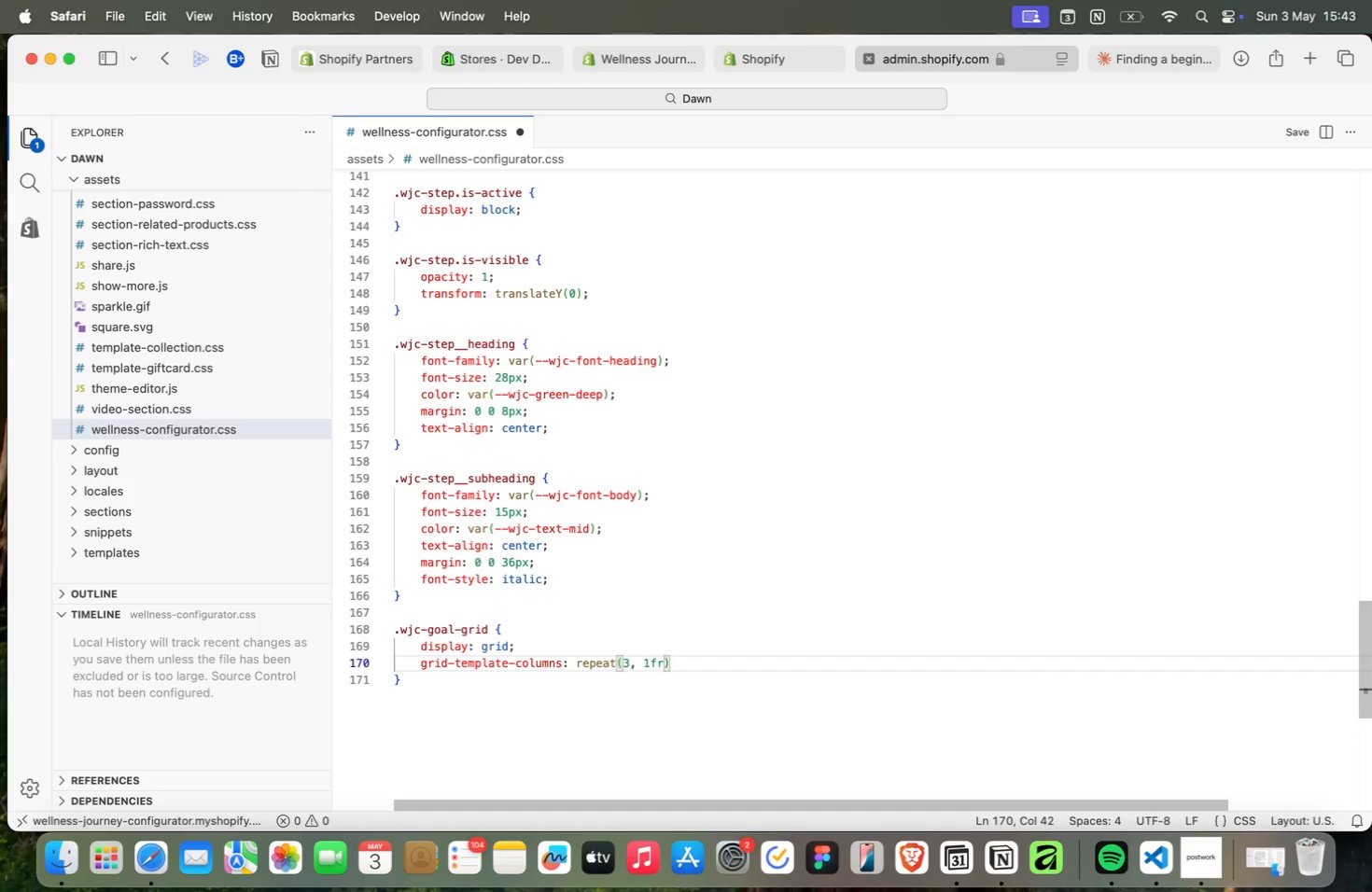 
 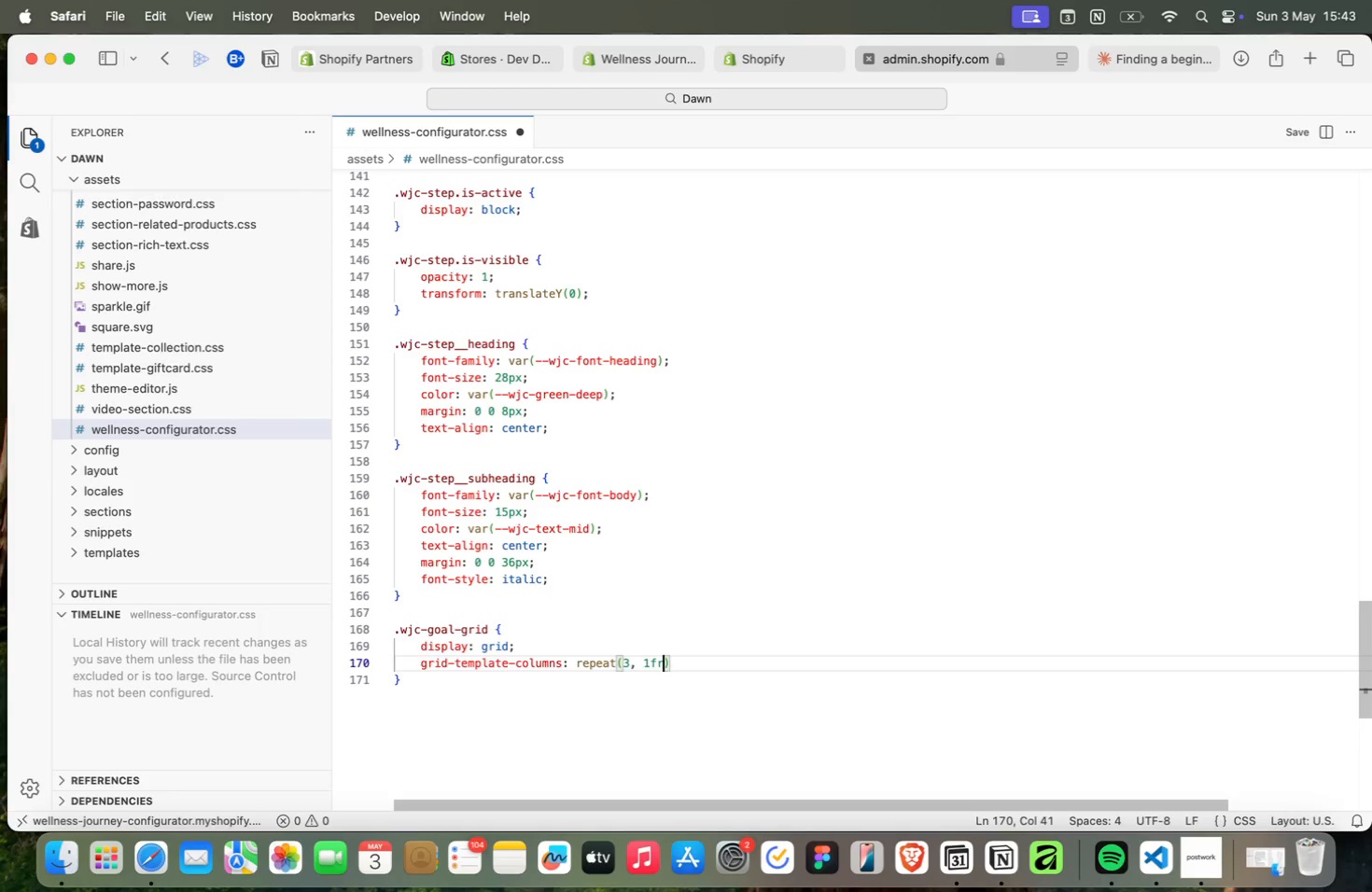 
key(Enter)
 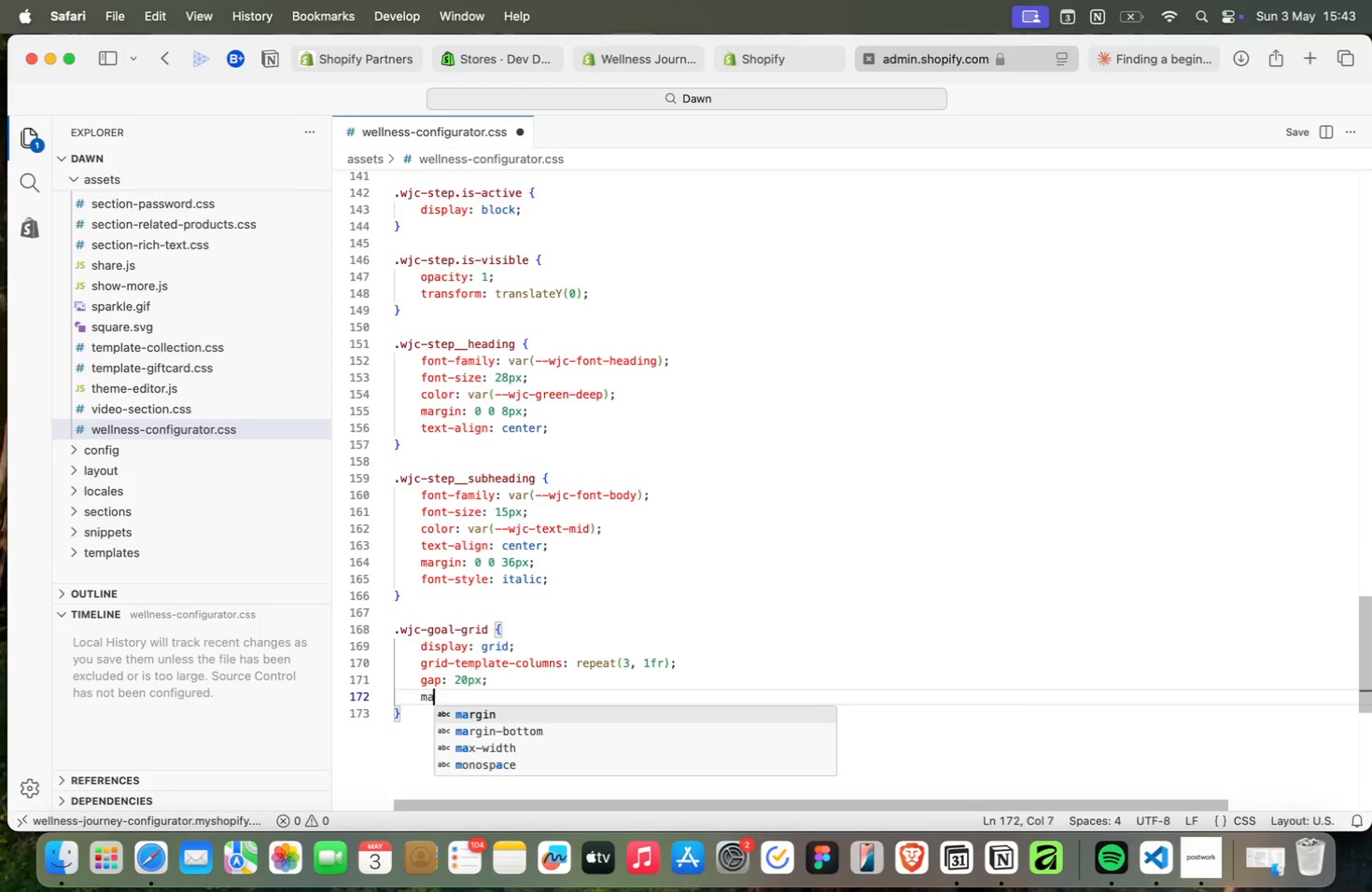 
type(mar)
 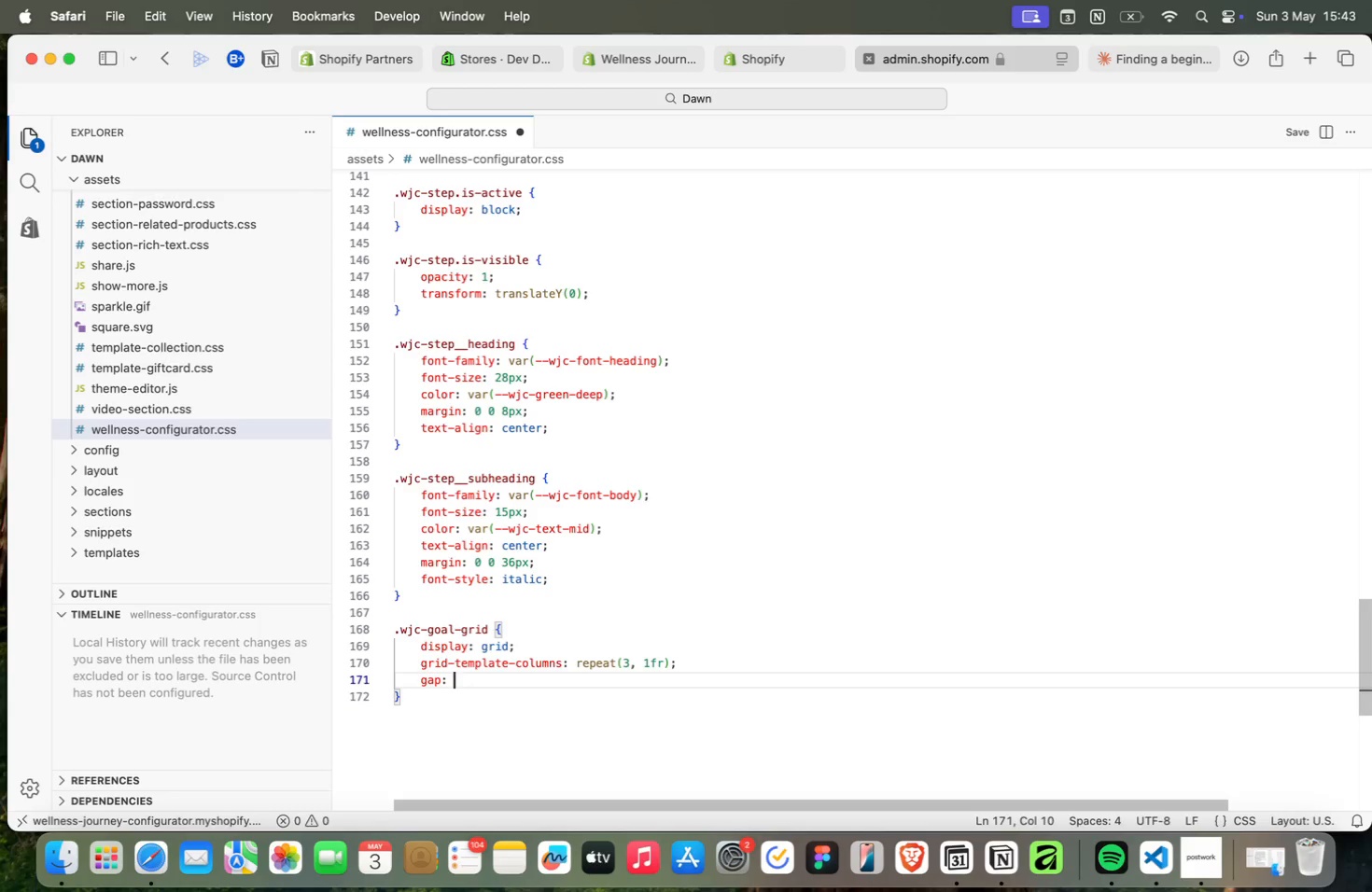 
key(ArrowDown)
 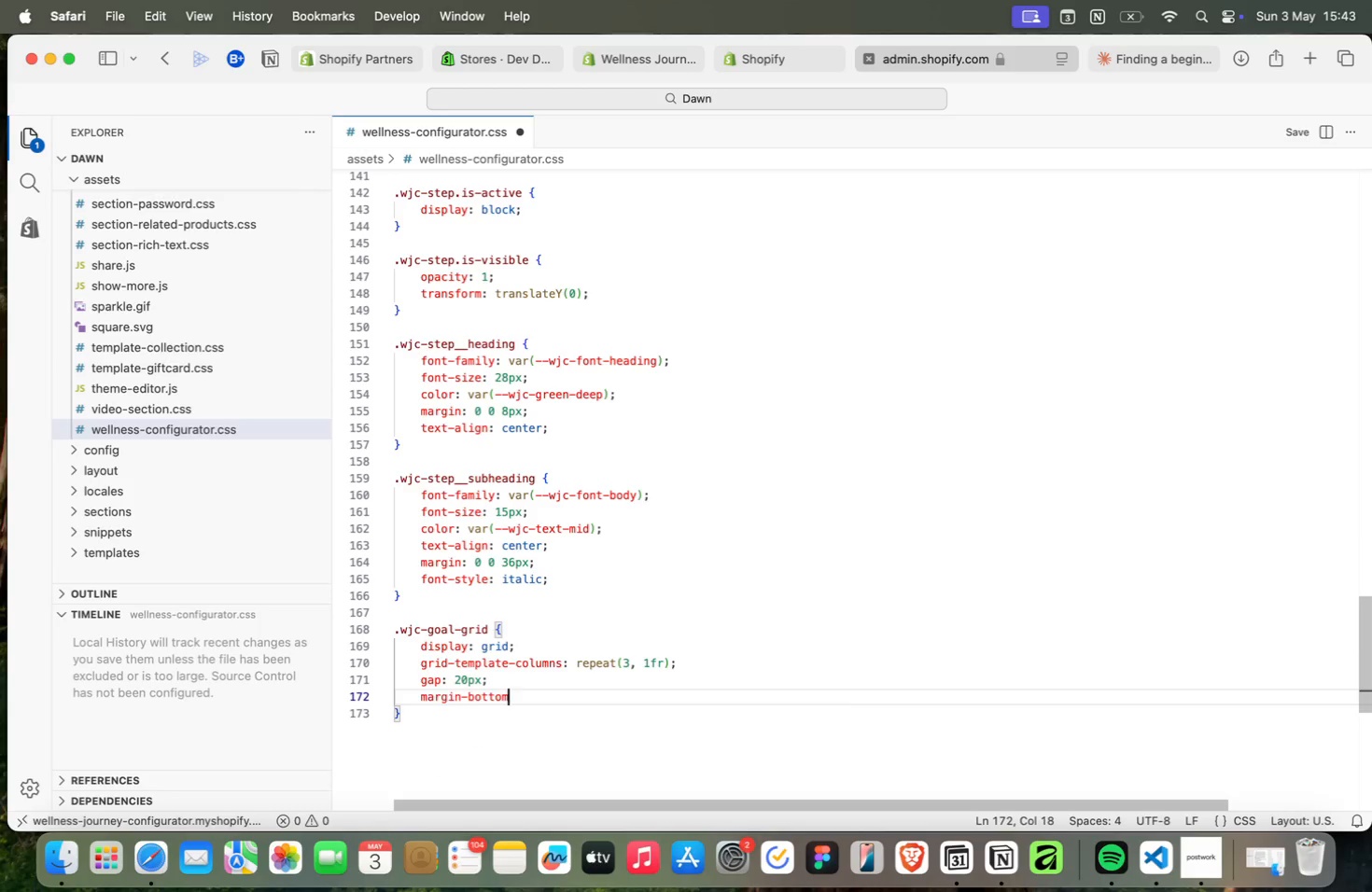 
key(Enter)
 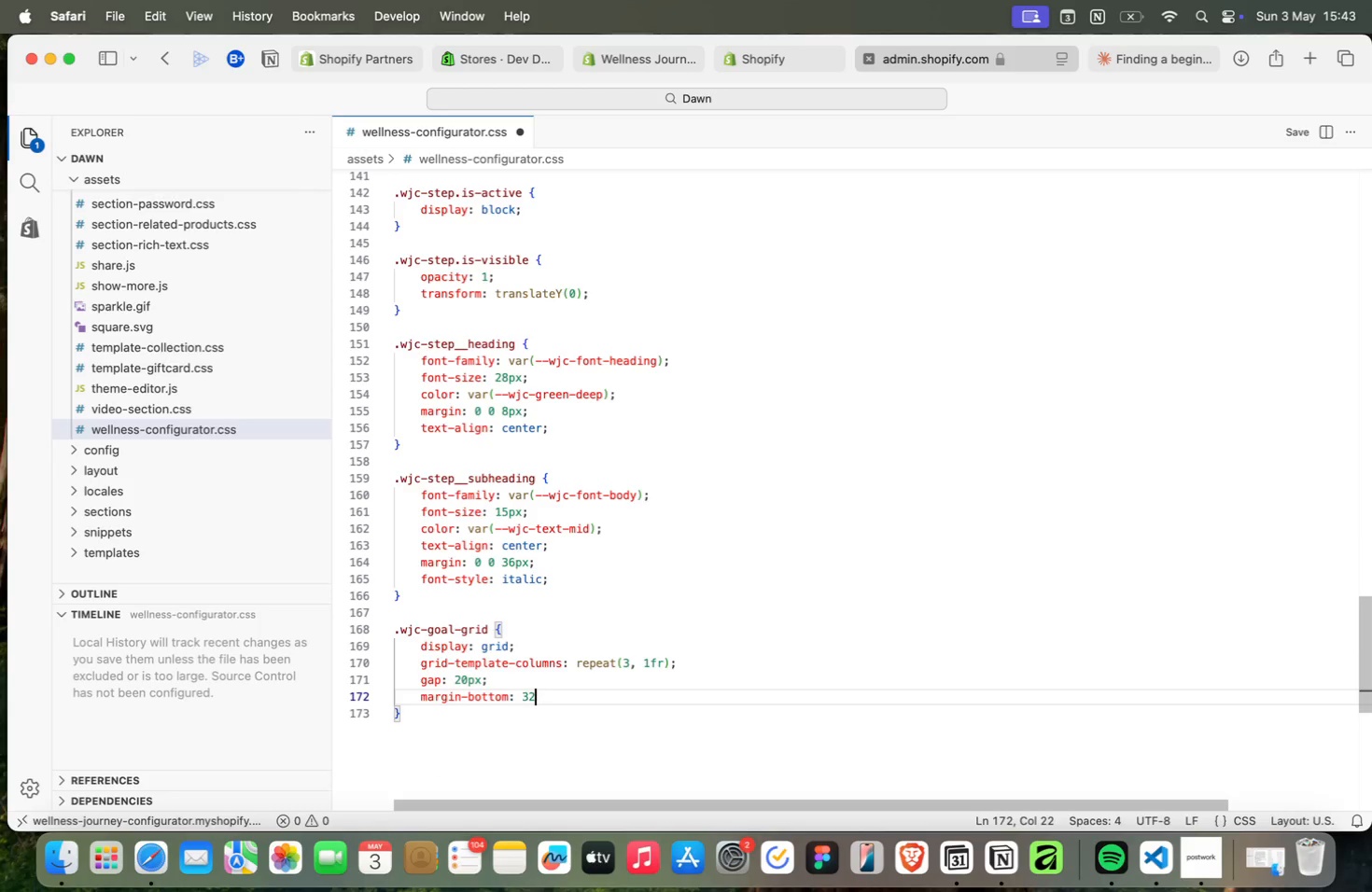 
type(: 32px;)
 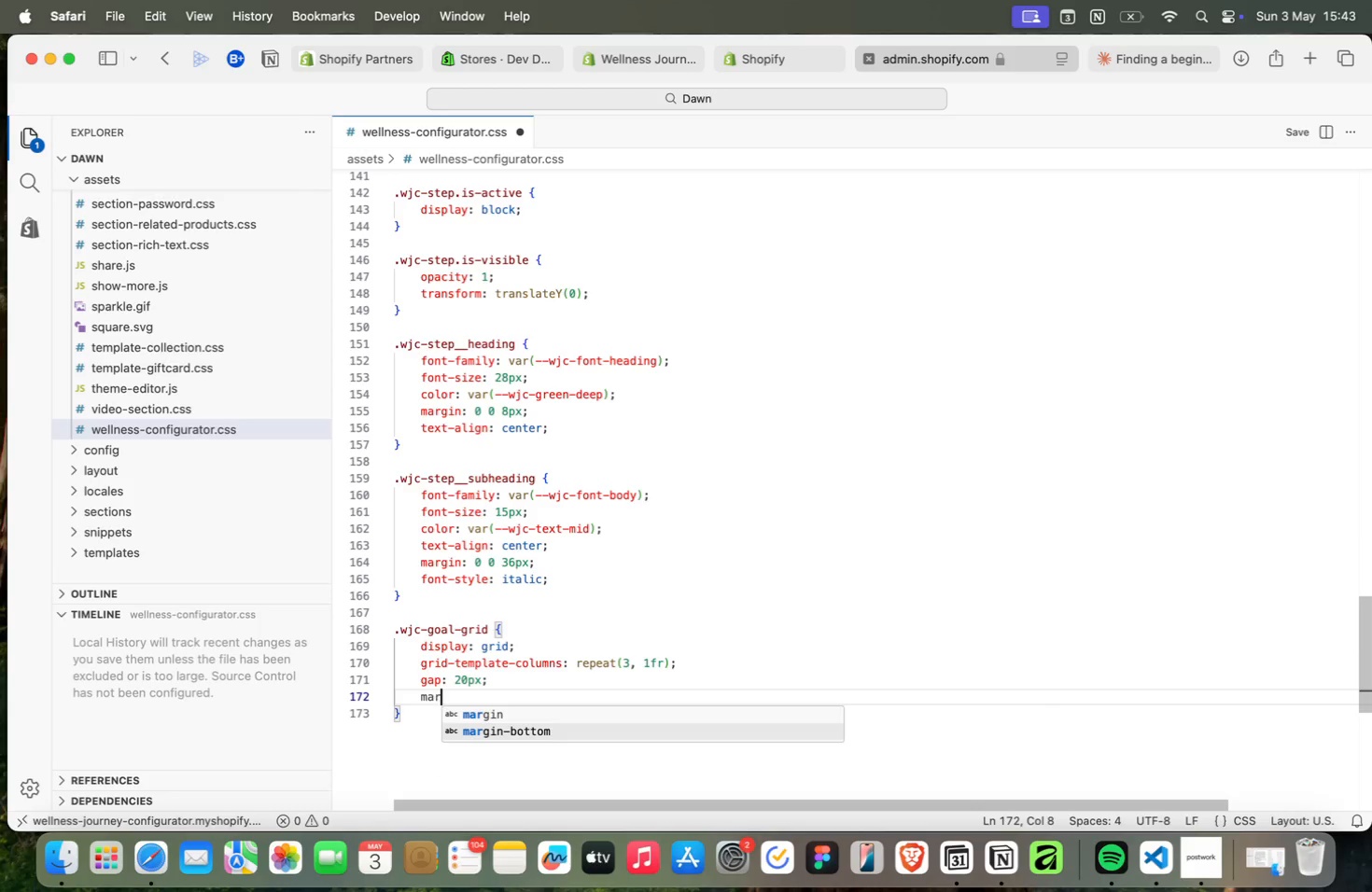 
key(Enter)
 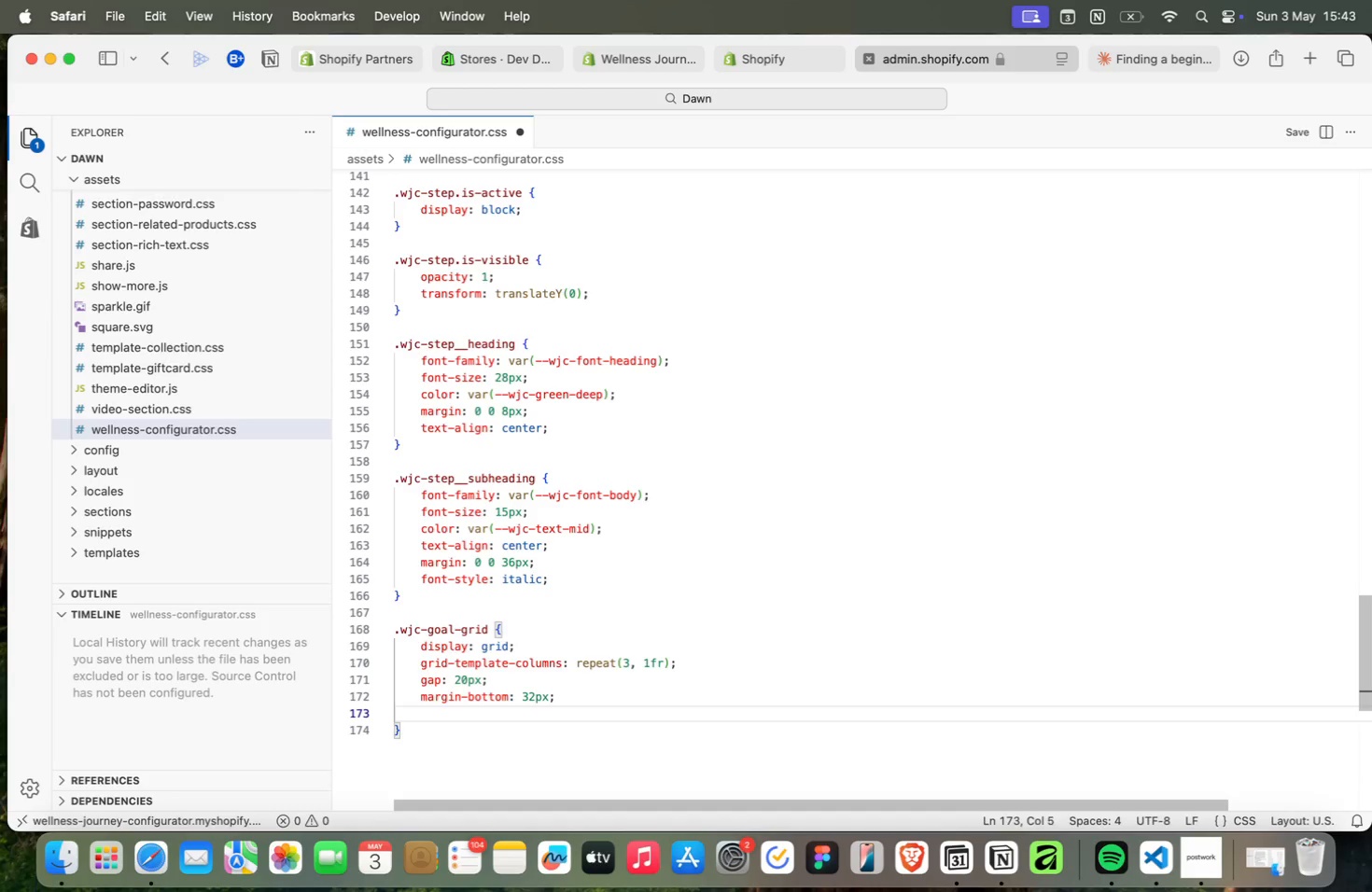 
key(Backspace)
 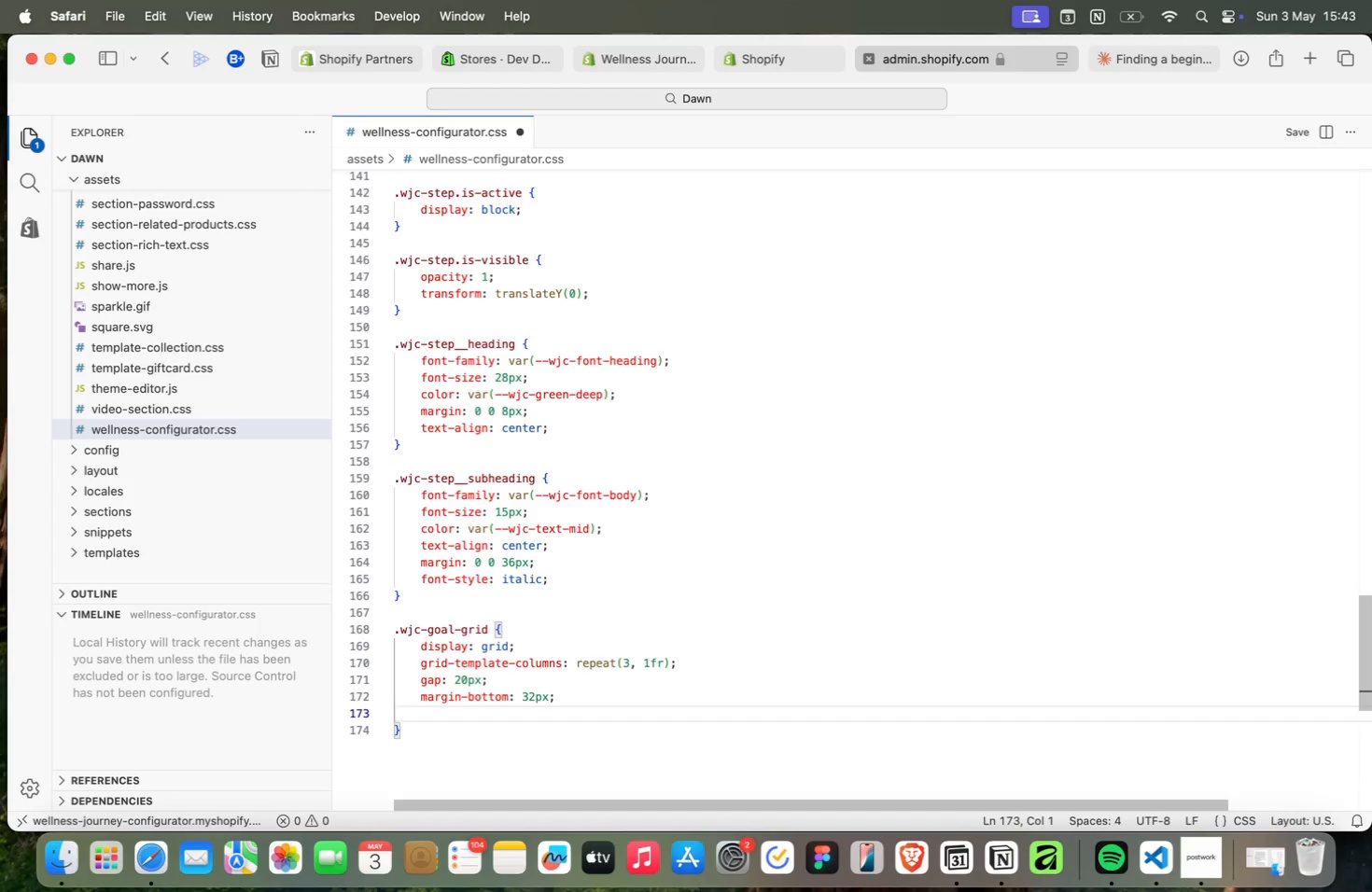 
key(Backspace)
 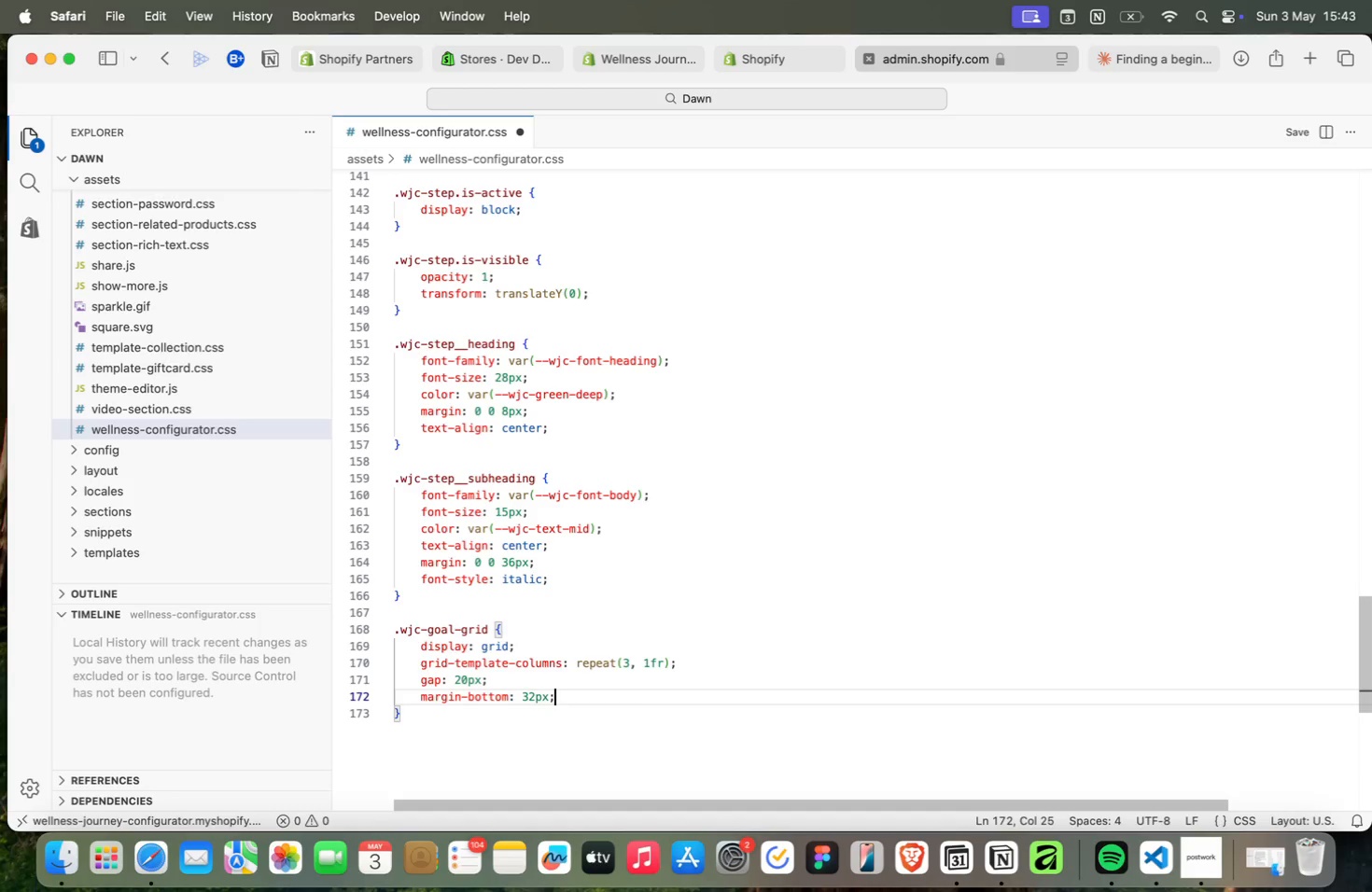 
key(ArrowDown)
 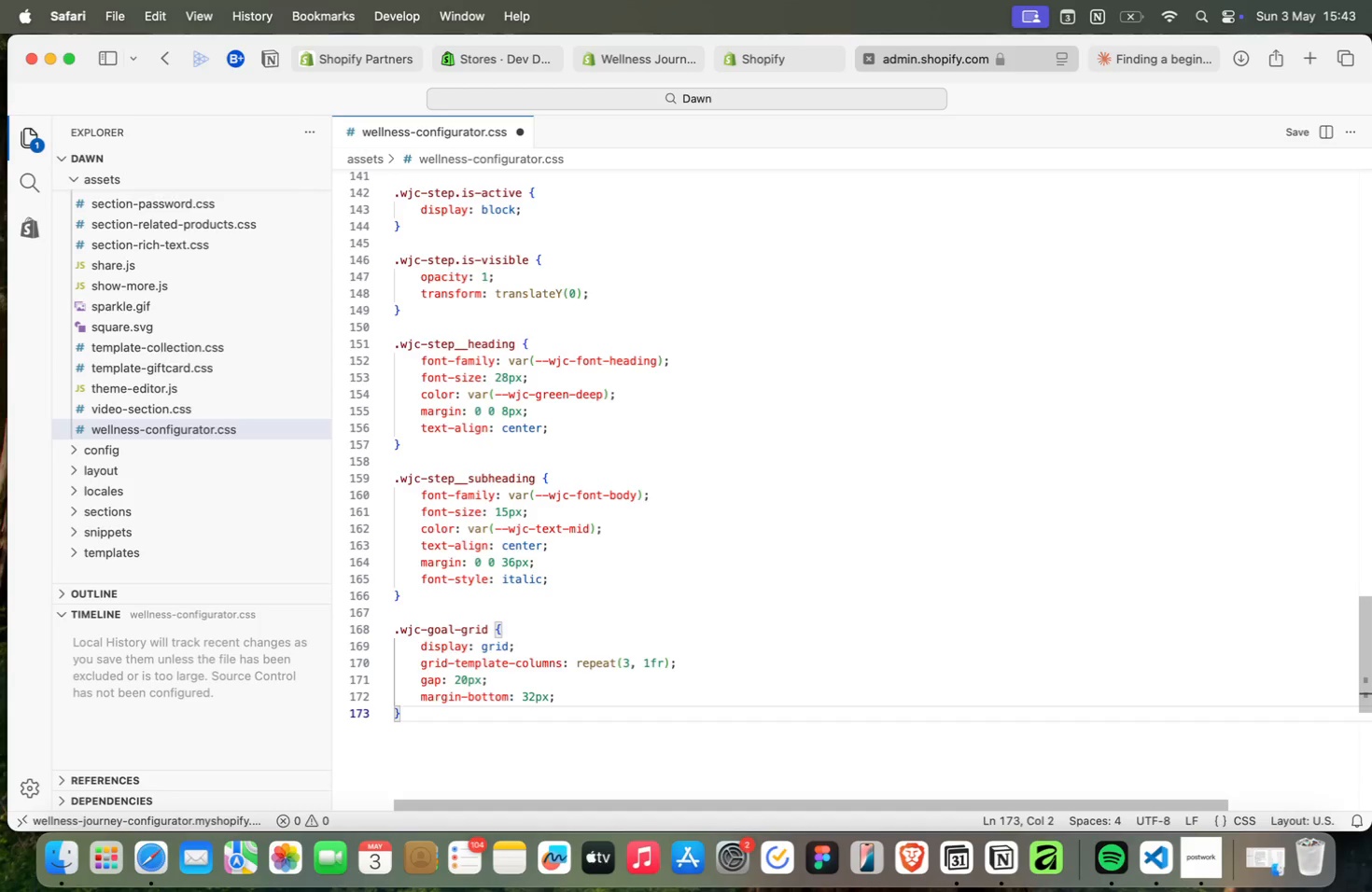 
key(Enter)
 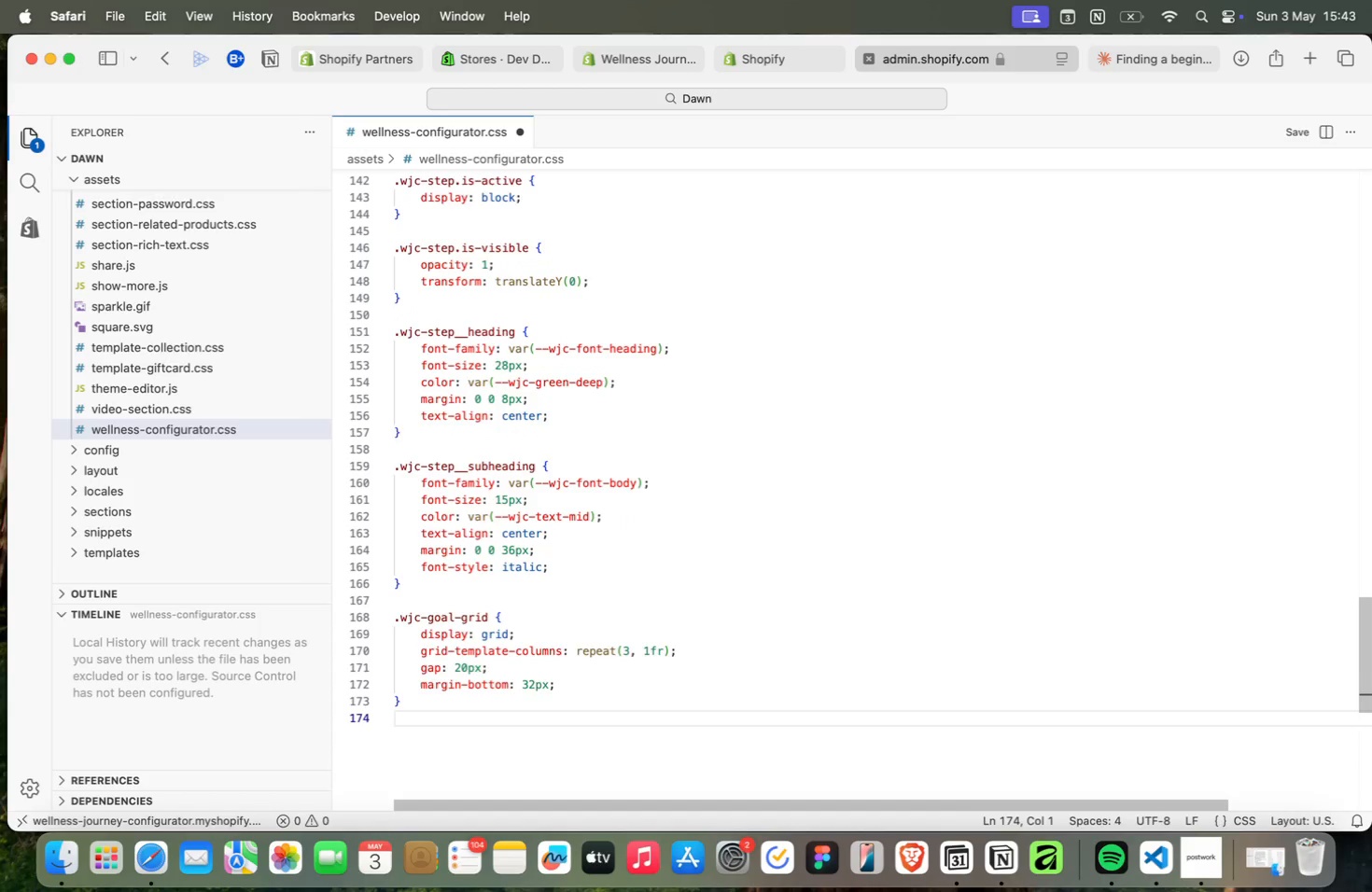 
key(Enter)
 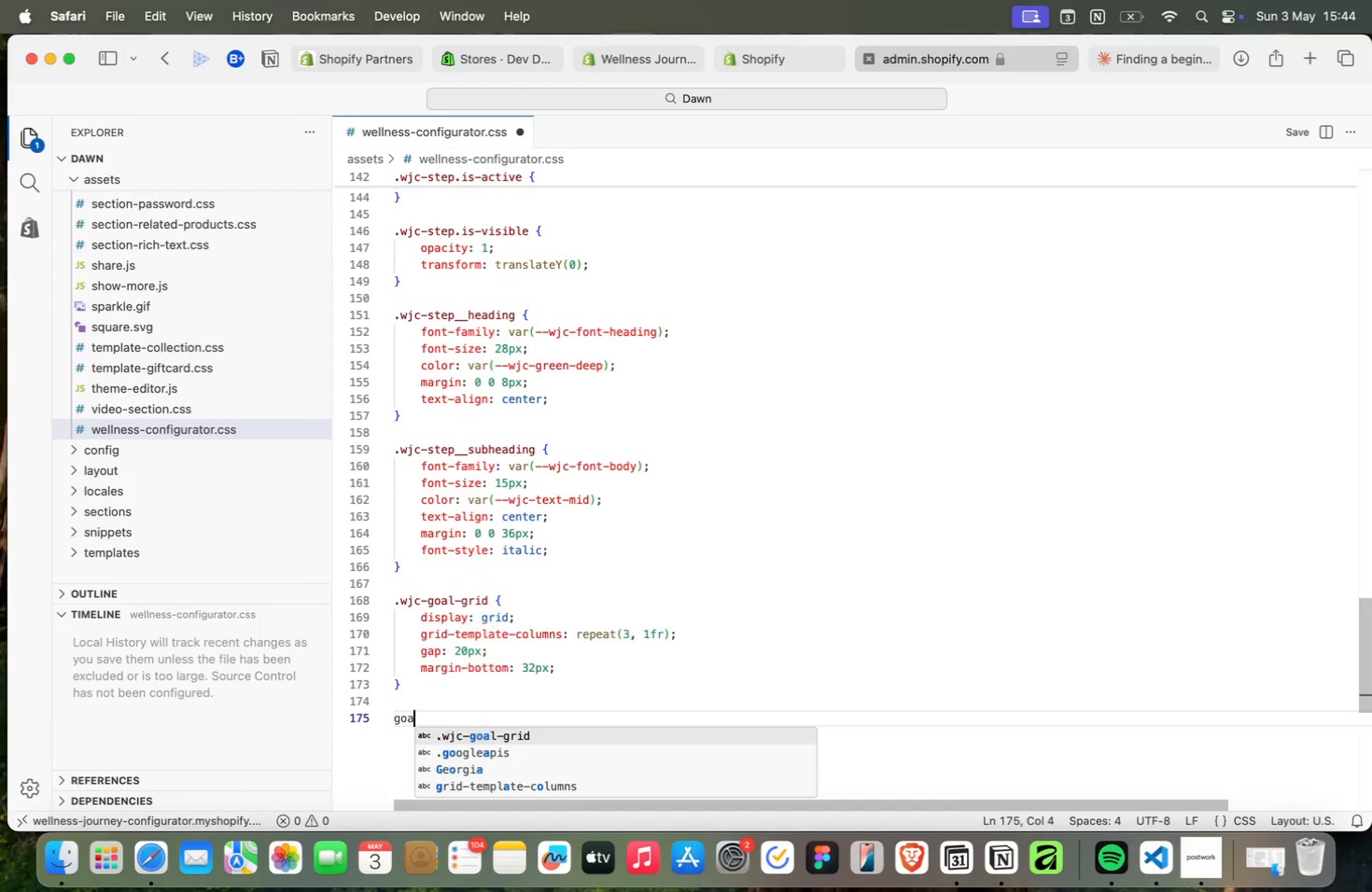 
type(goal)
 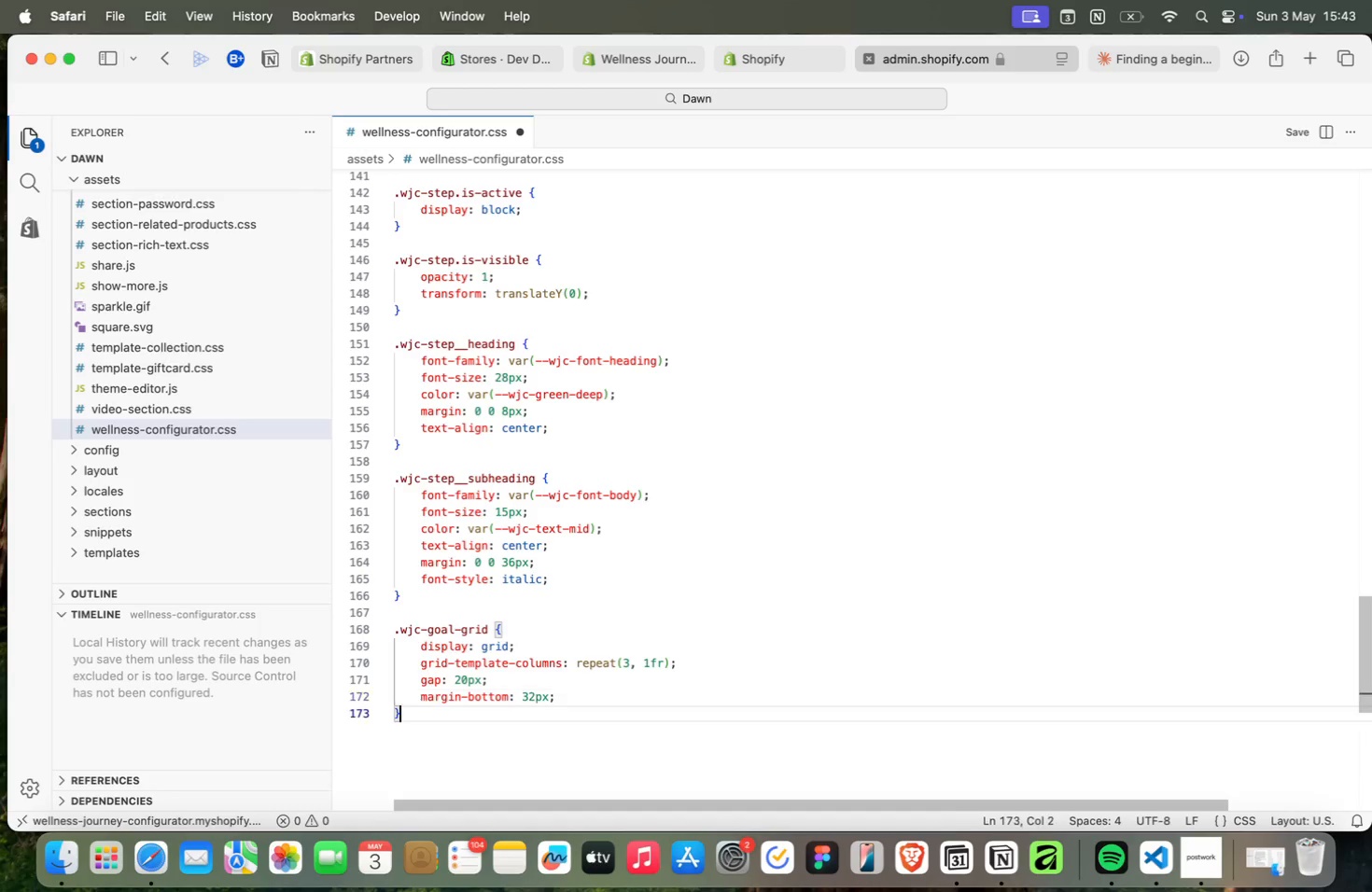 
key(Enter)
 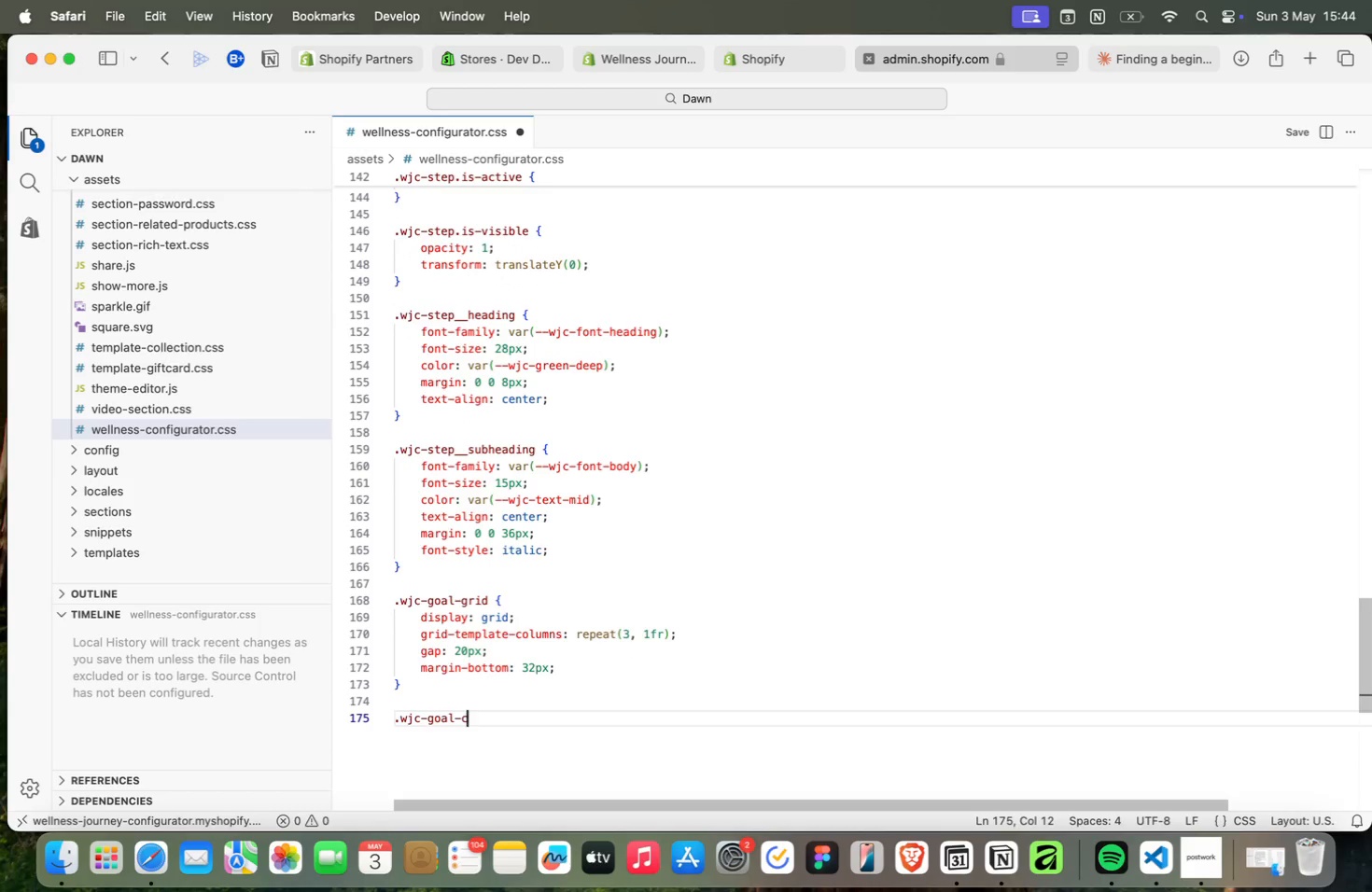 
key(Backspace)
key(Backspace)
key(Backspace)
key(Backspace)
type(card {)
 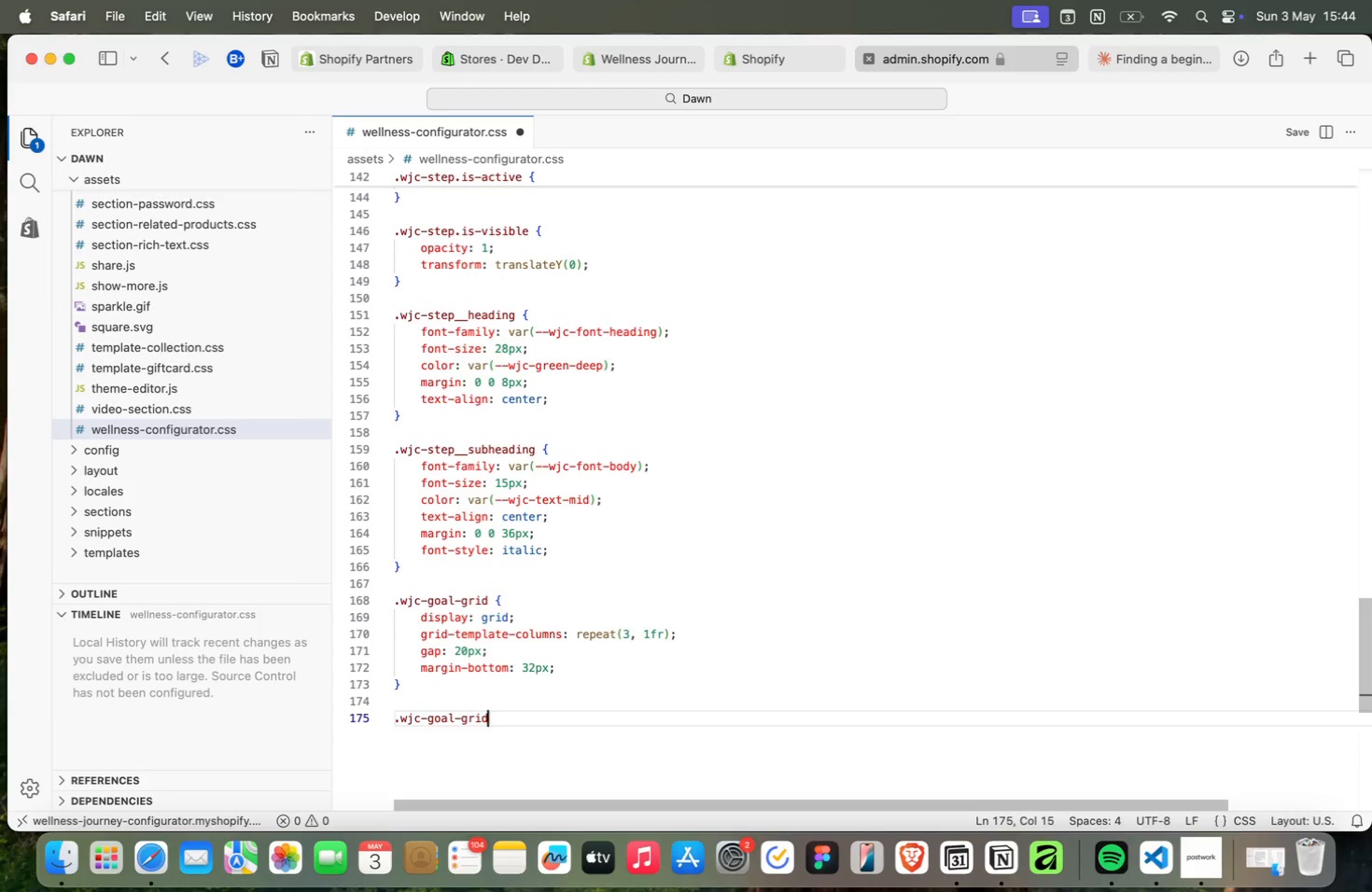 
 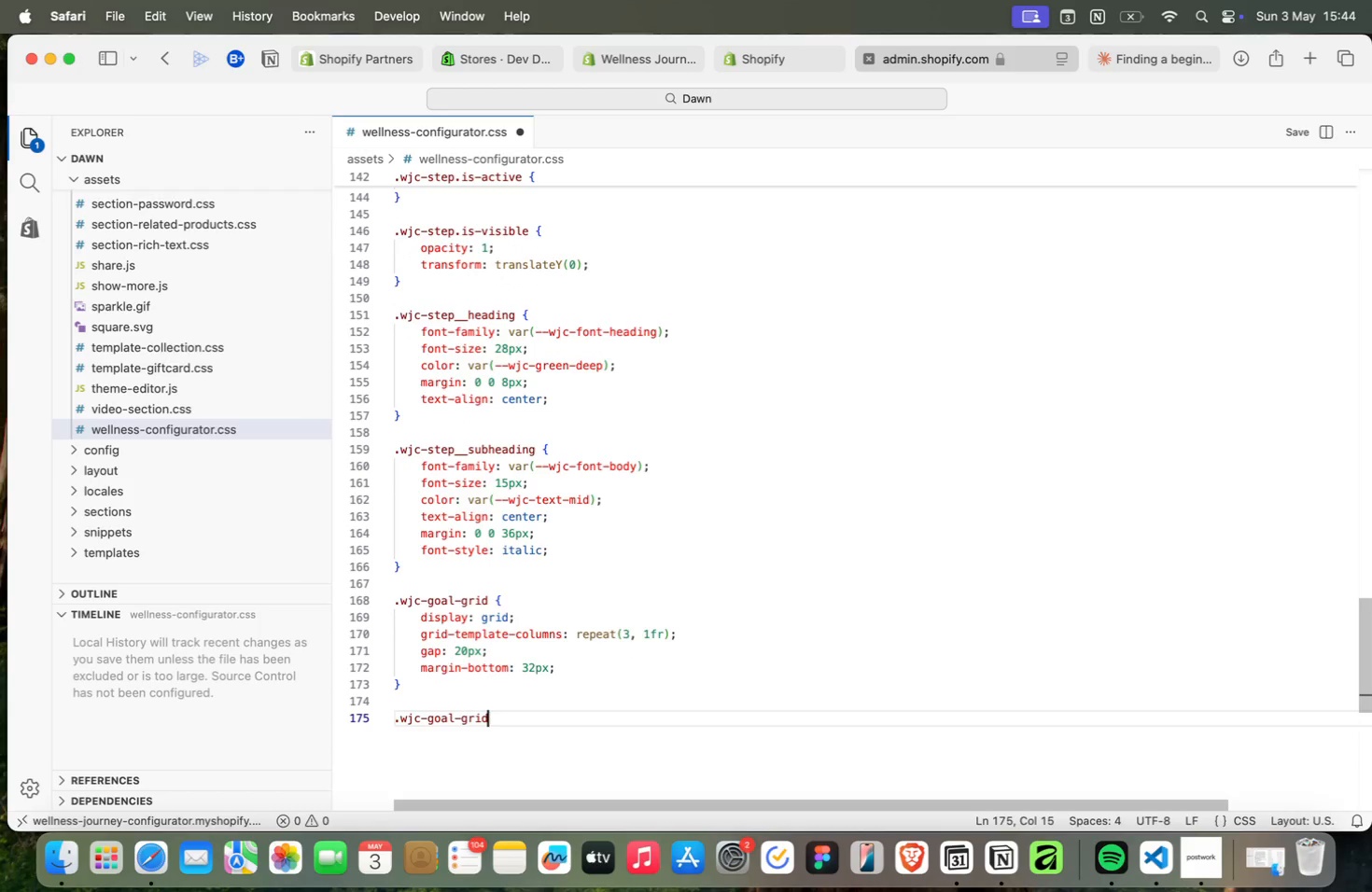 
key(Enter)
 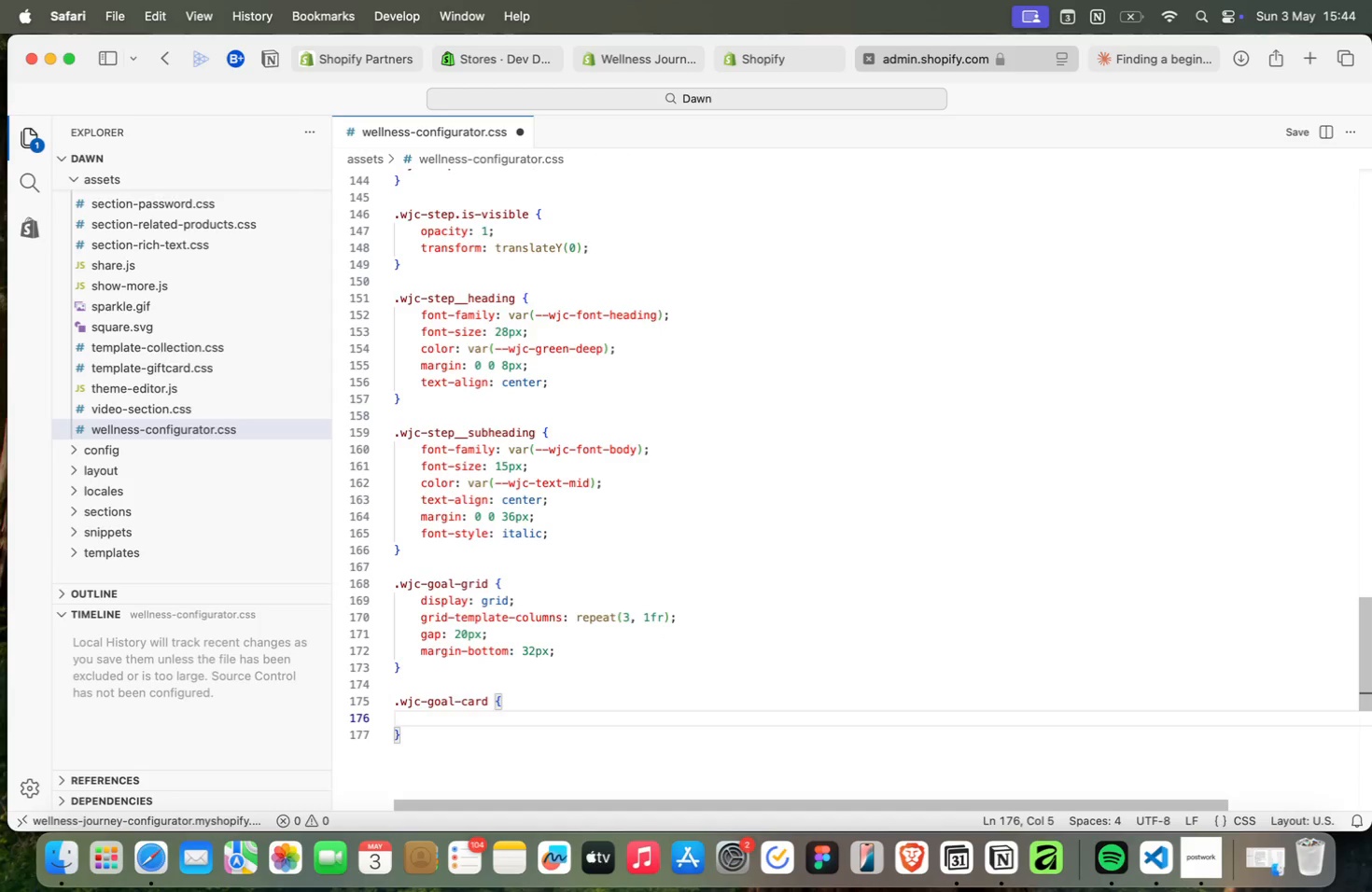 
type(bac)
 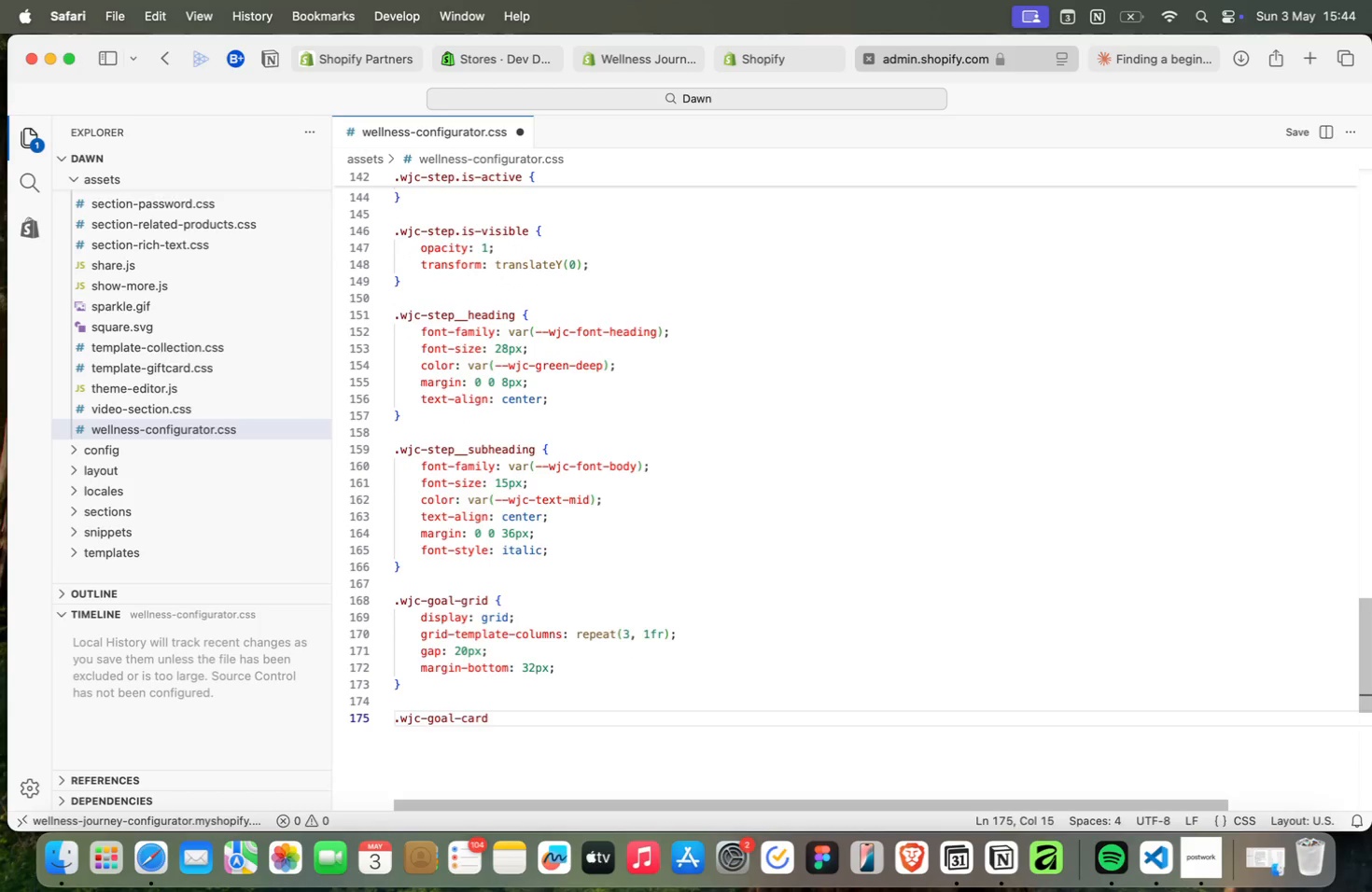 
key(Enter)
 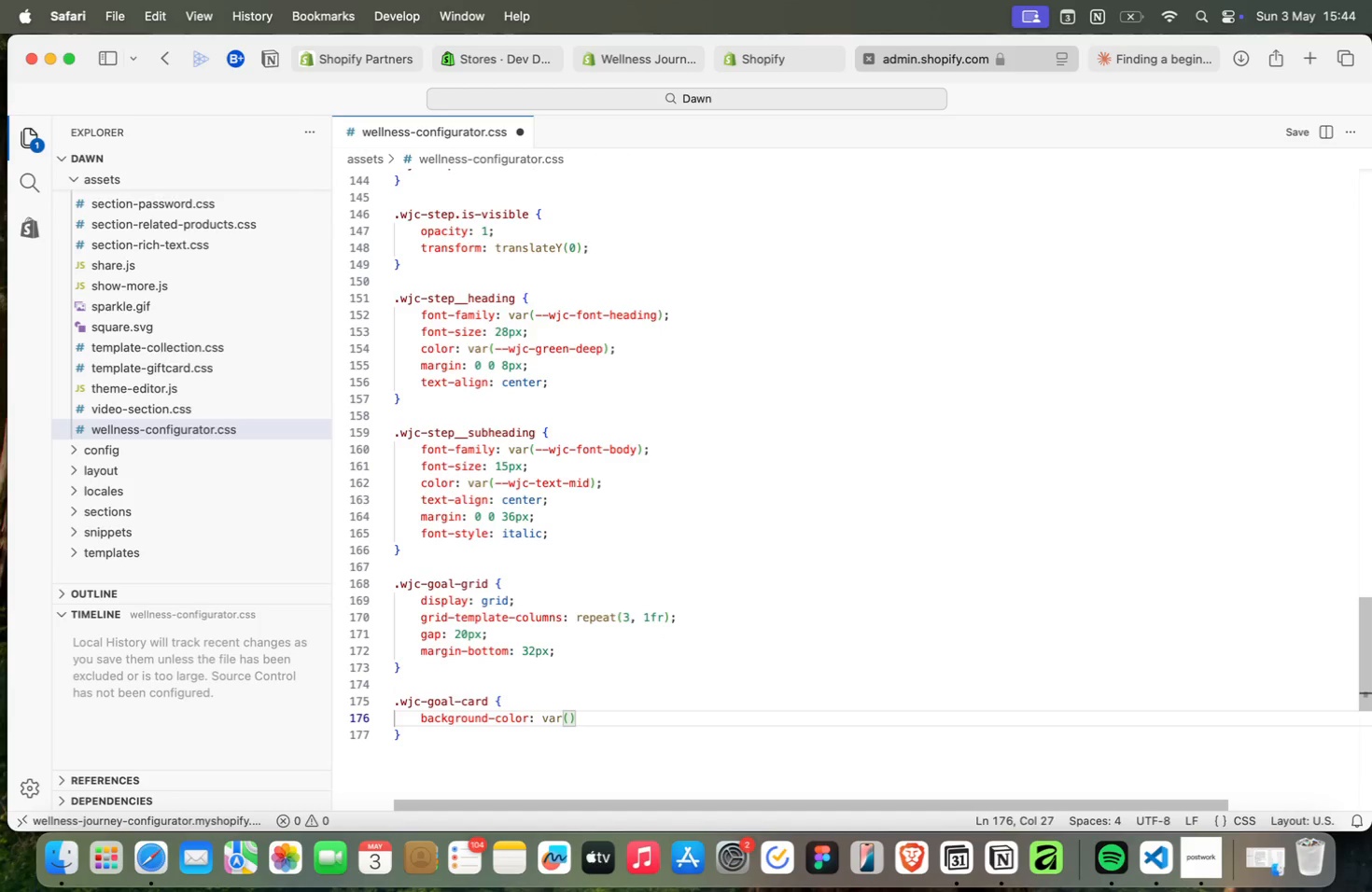 
type(: var(white)
 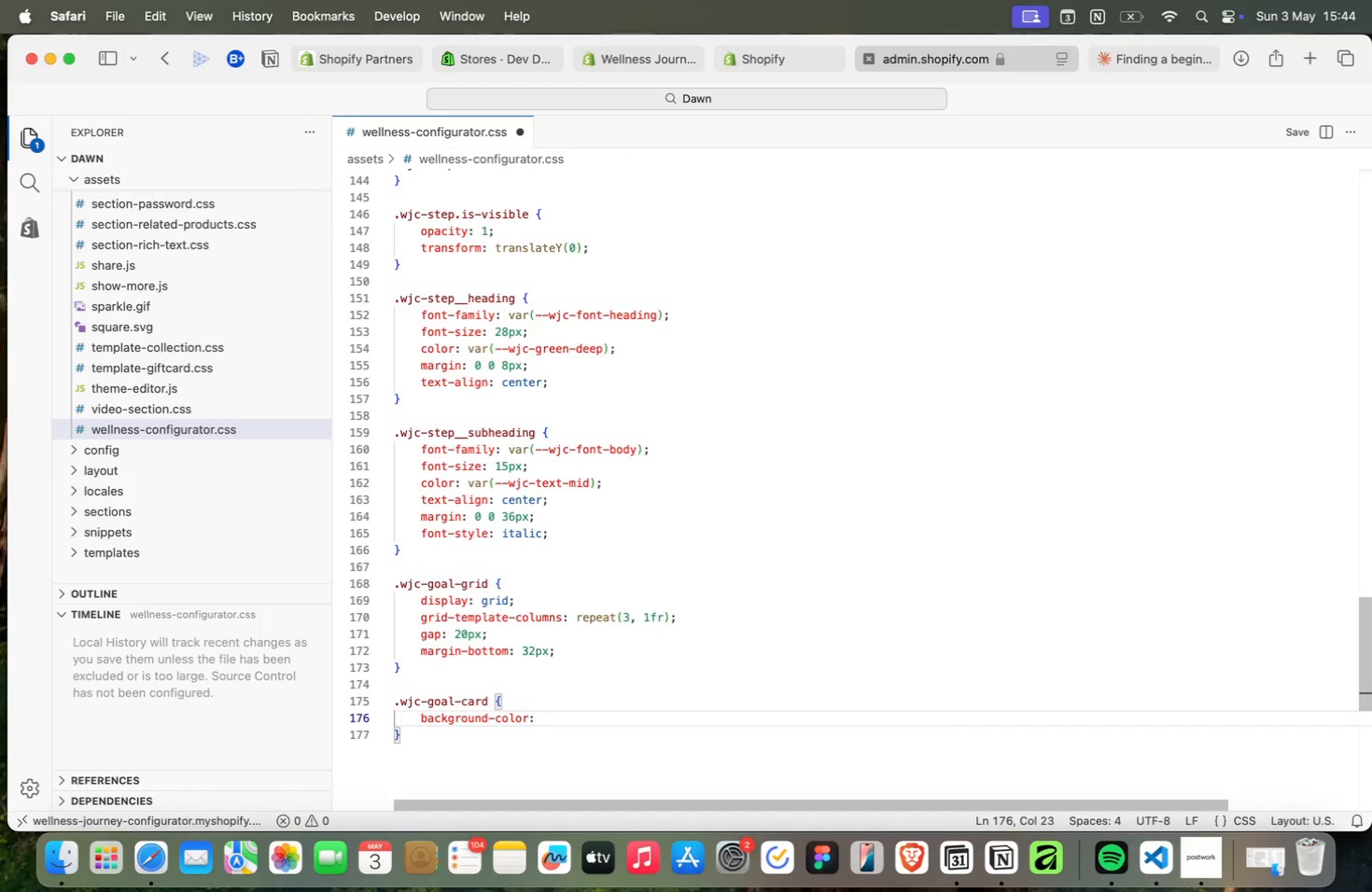 
key(ArrowDown)
 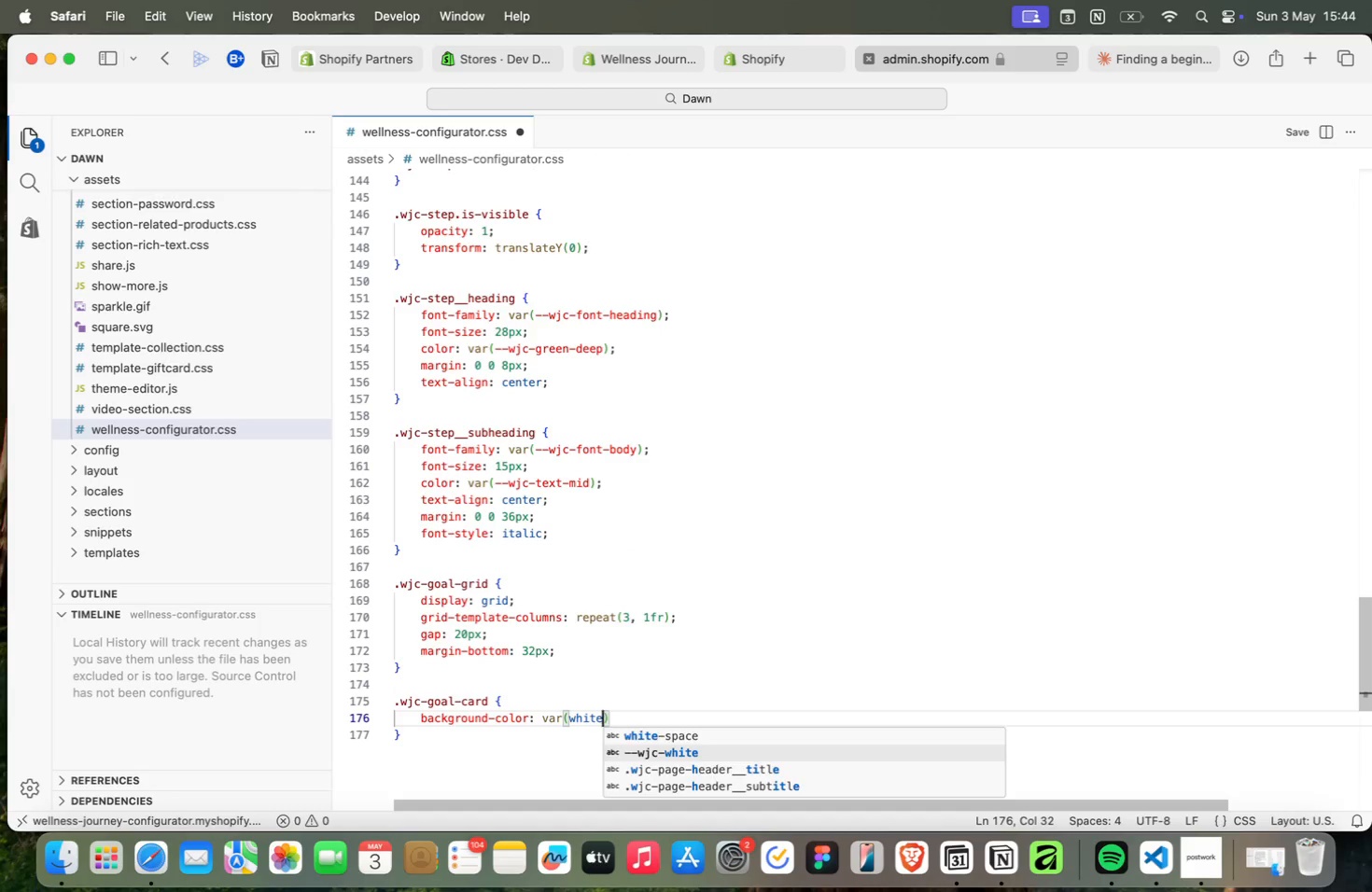 
key(Enter)
 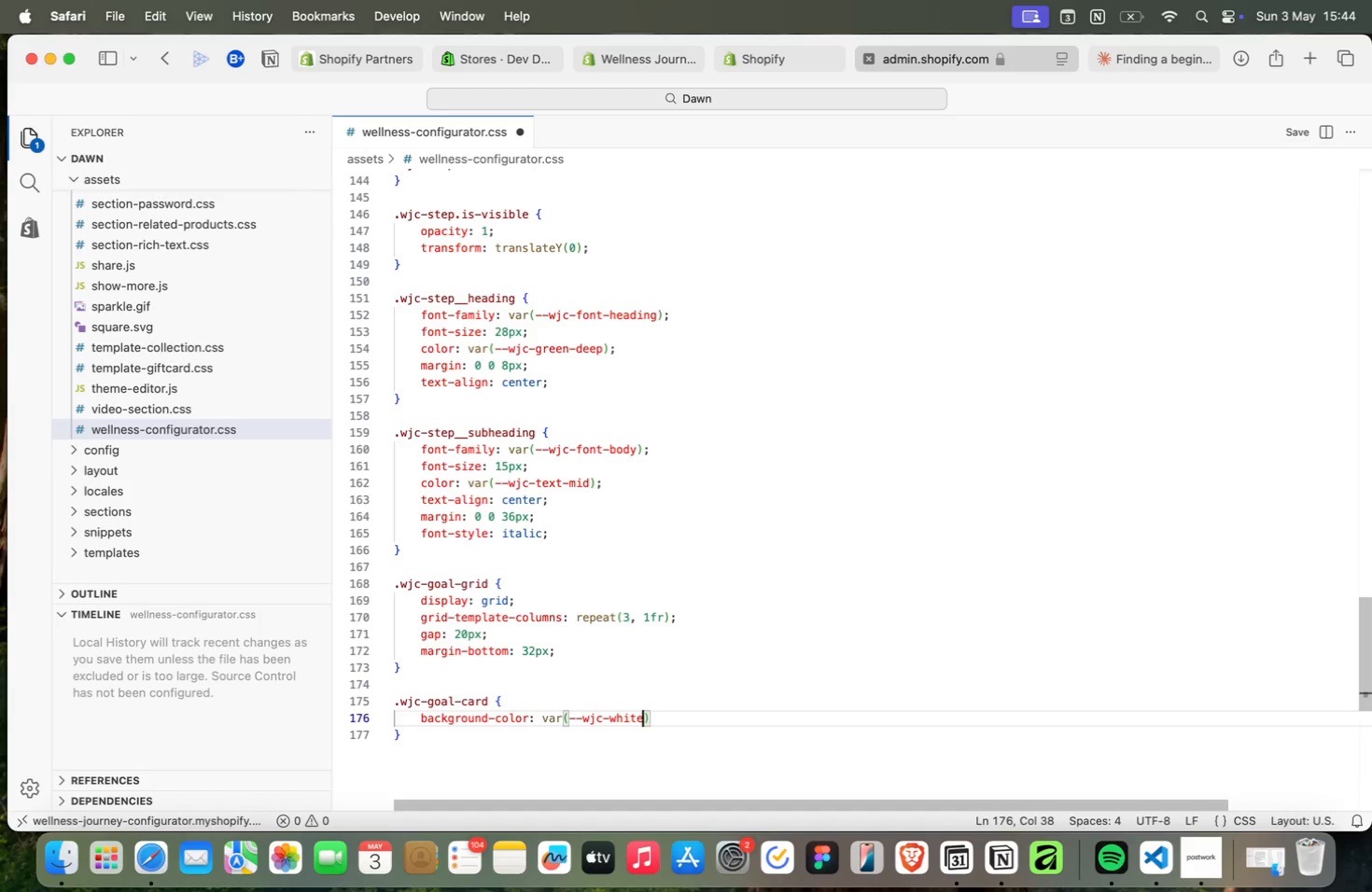 
key(ArrowRight)
 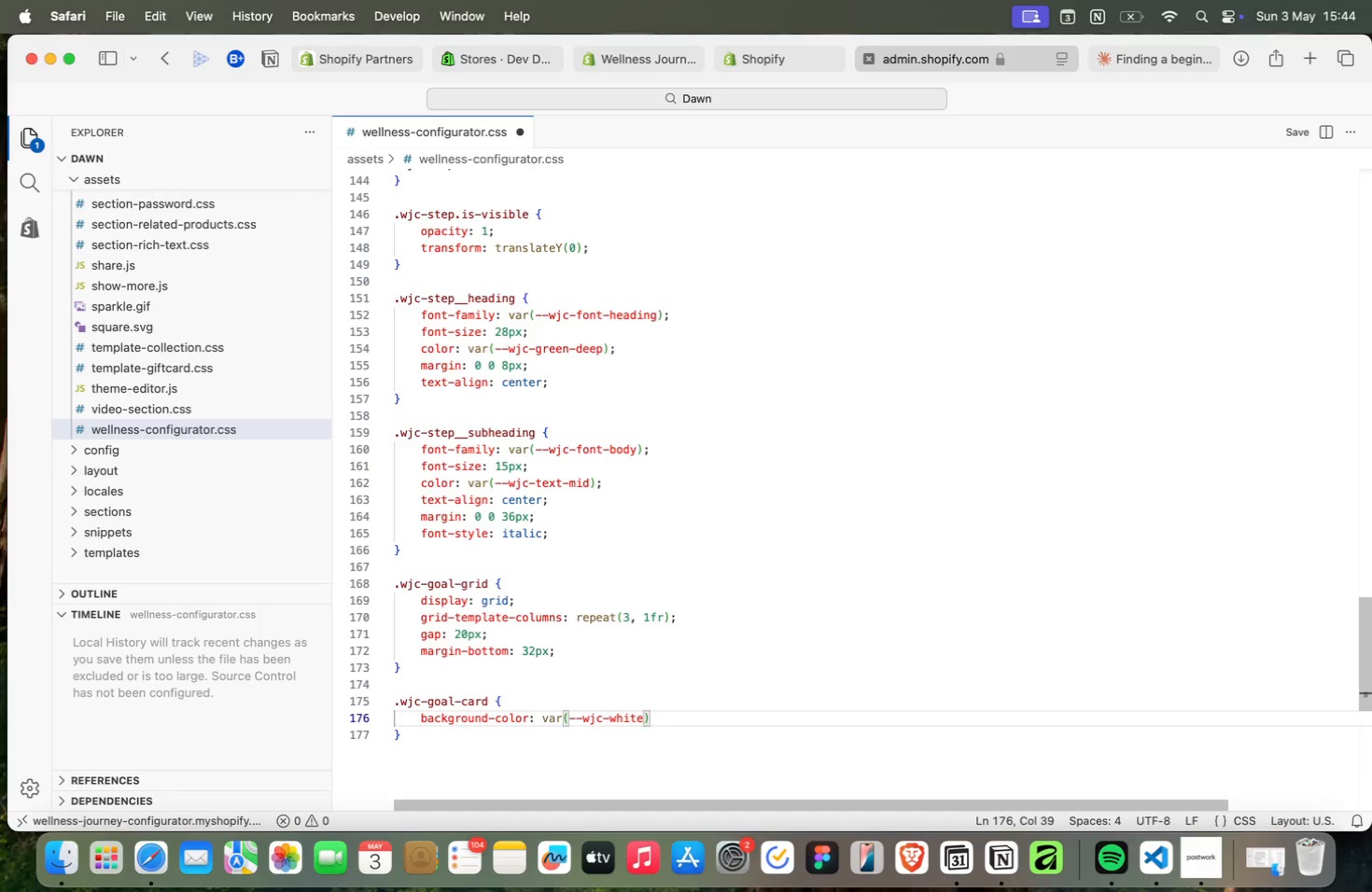 
key(Semicolon)
 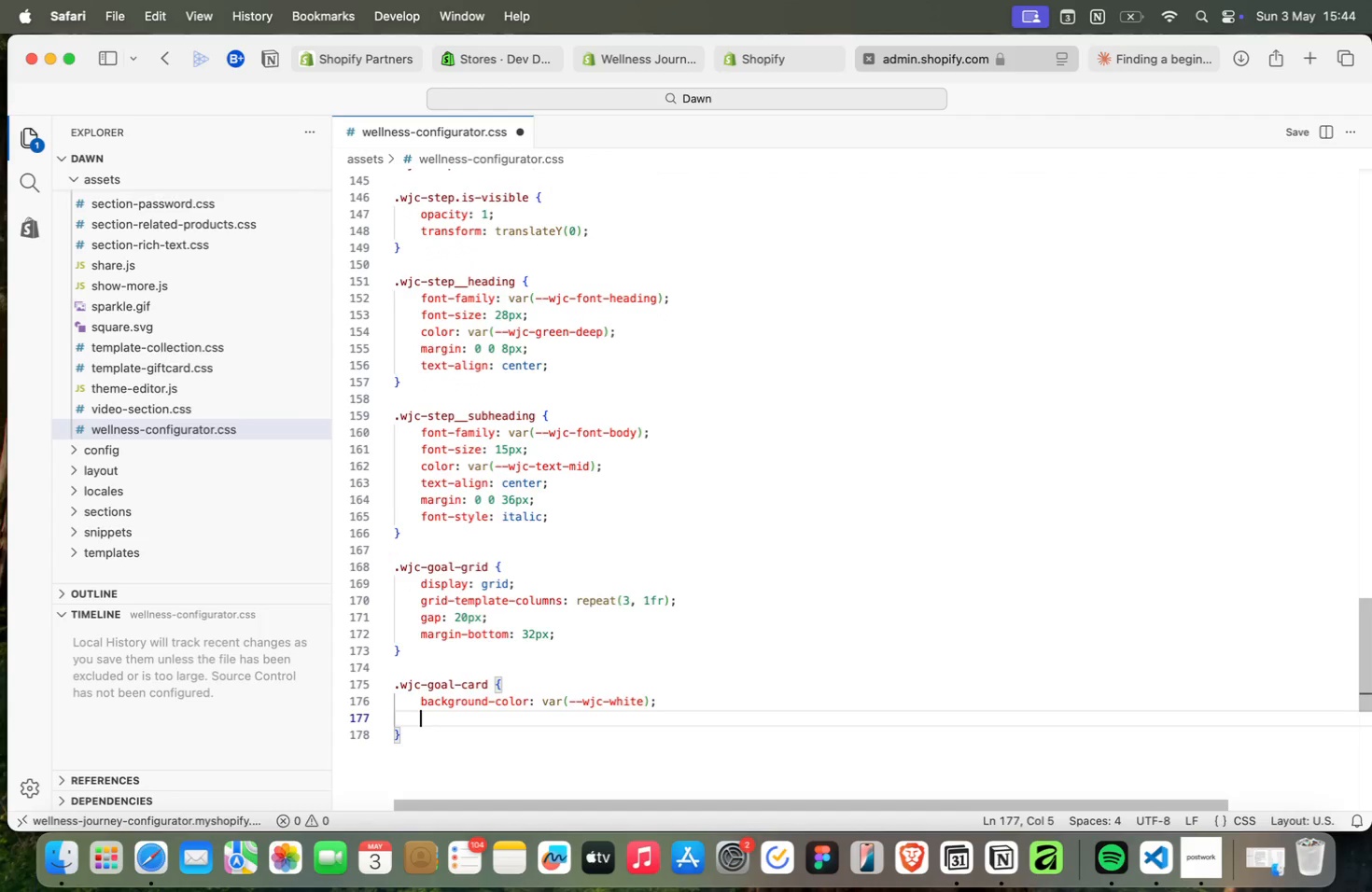 
key(Enter)
 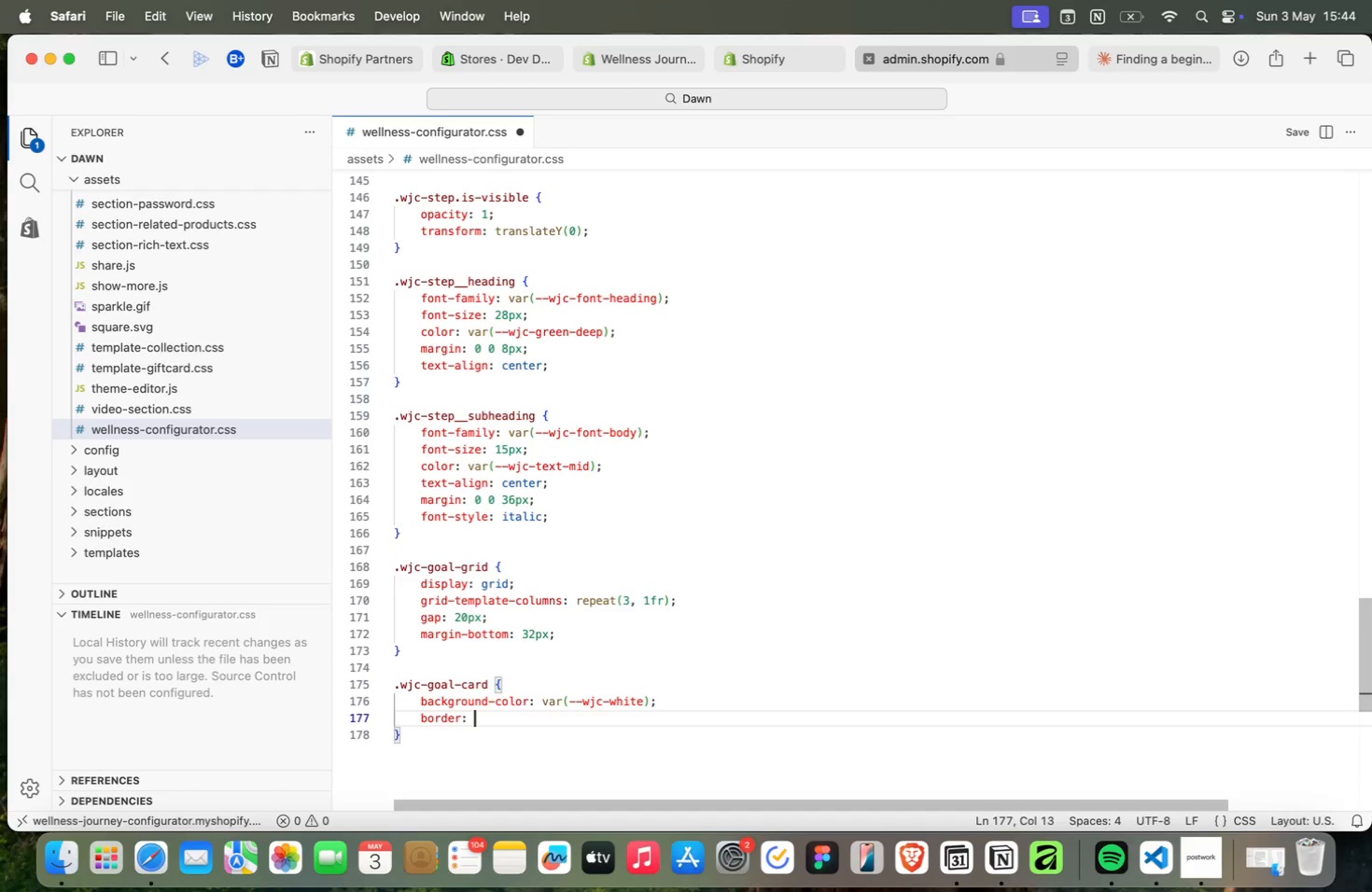 
type(border: 2px solid c)
key(Backspace)
type(var(border)
 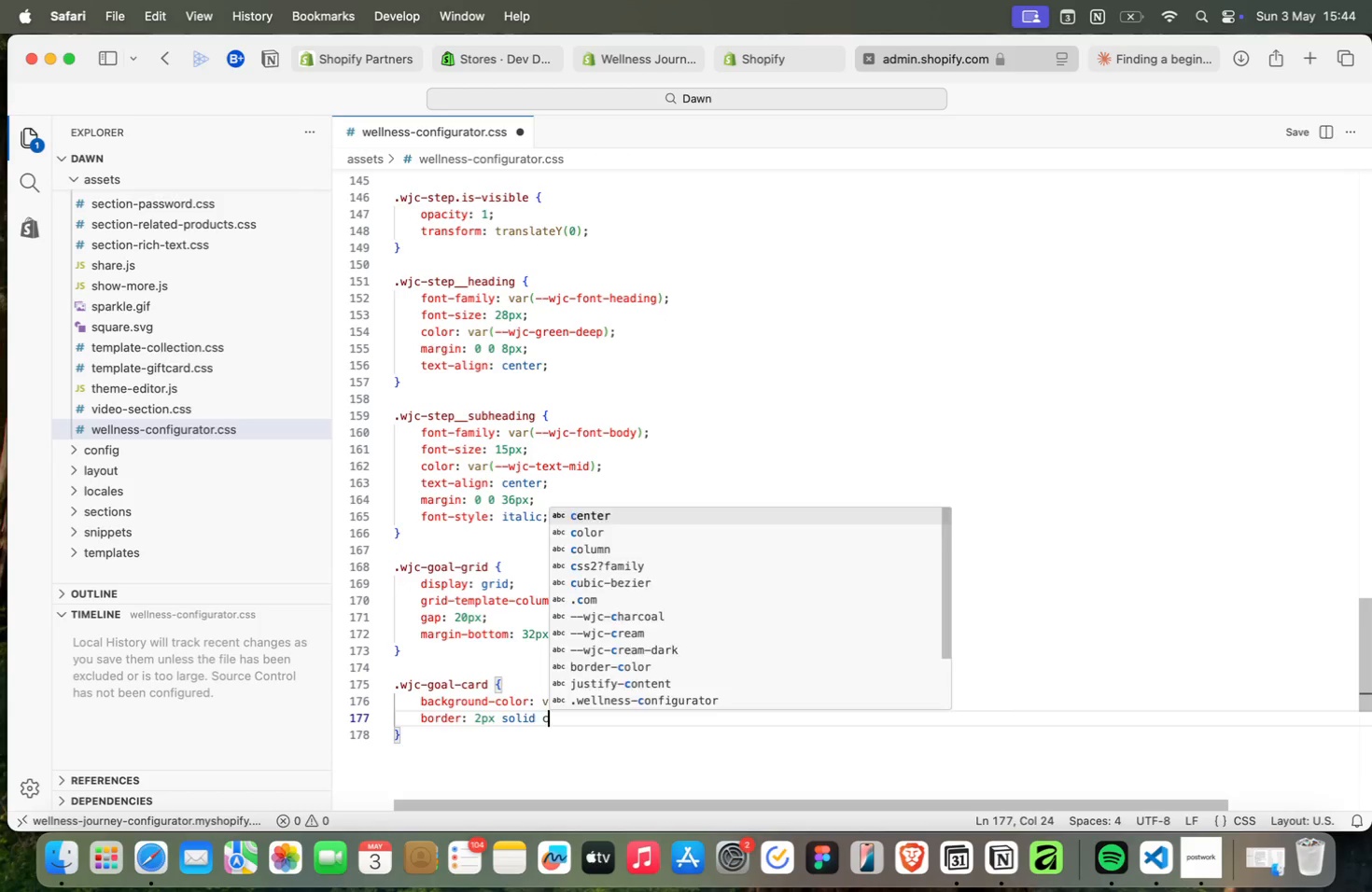 
 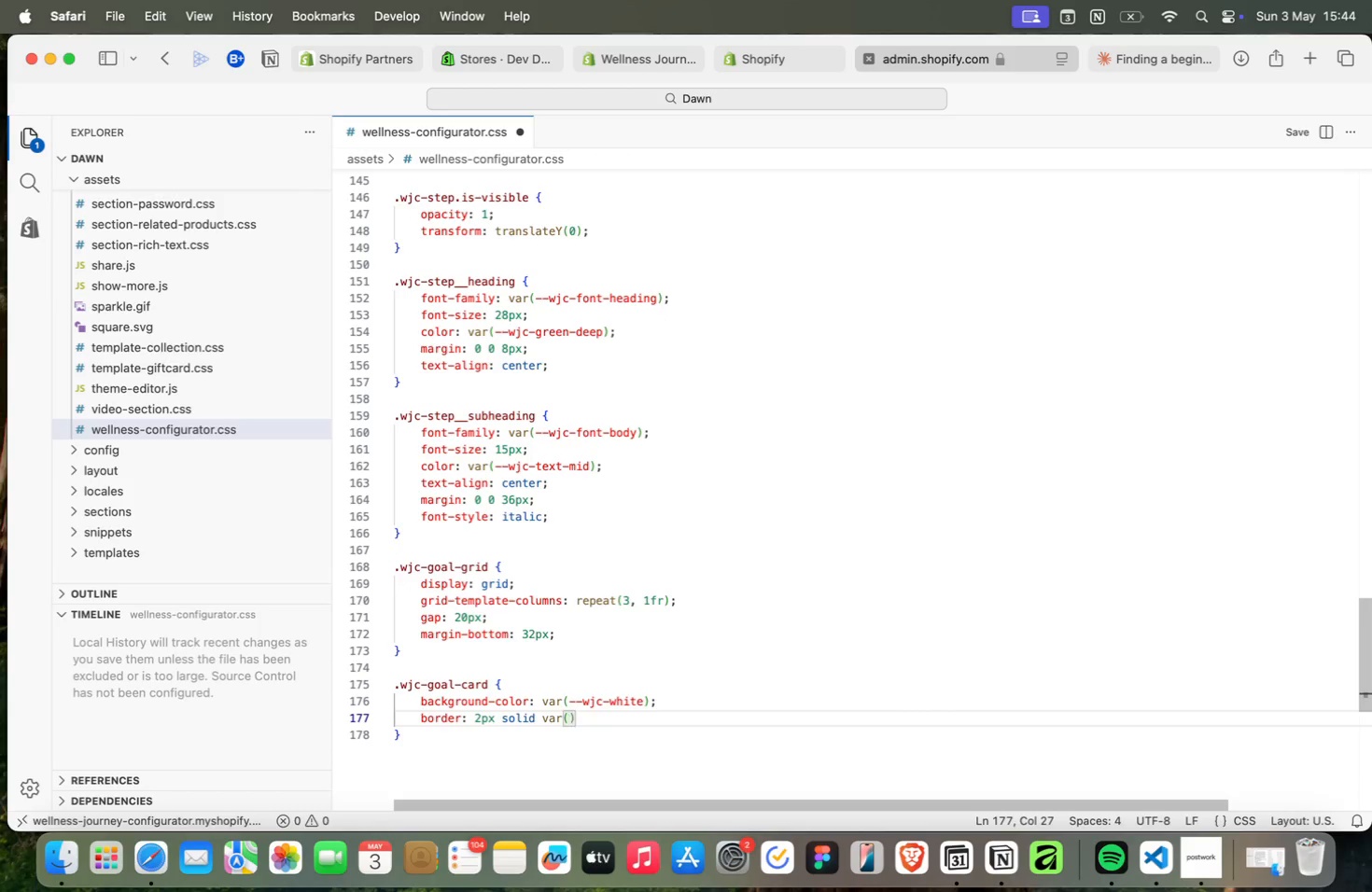 
key(ArrowDown)
 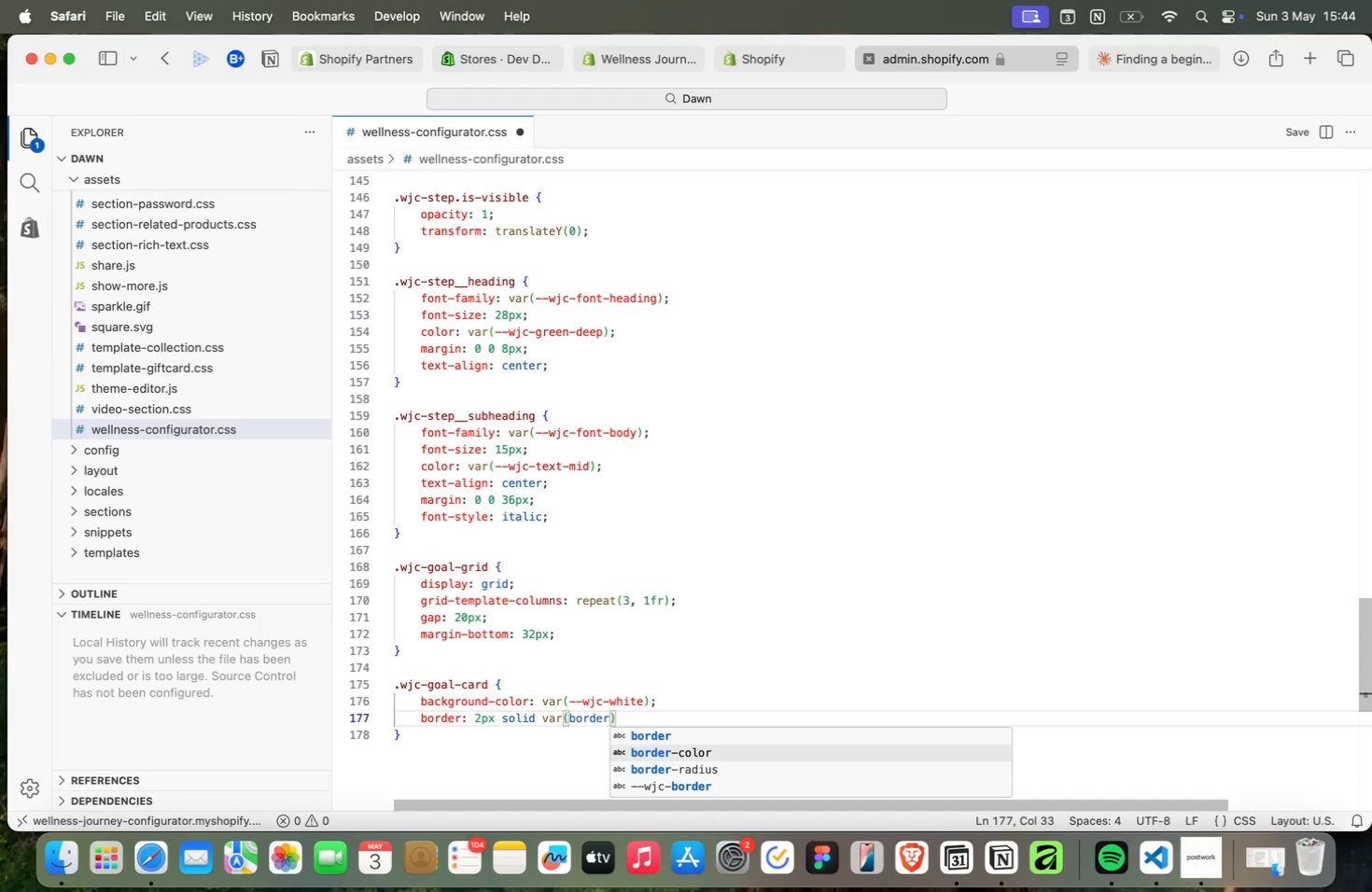 
key(ArrowDown)
 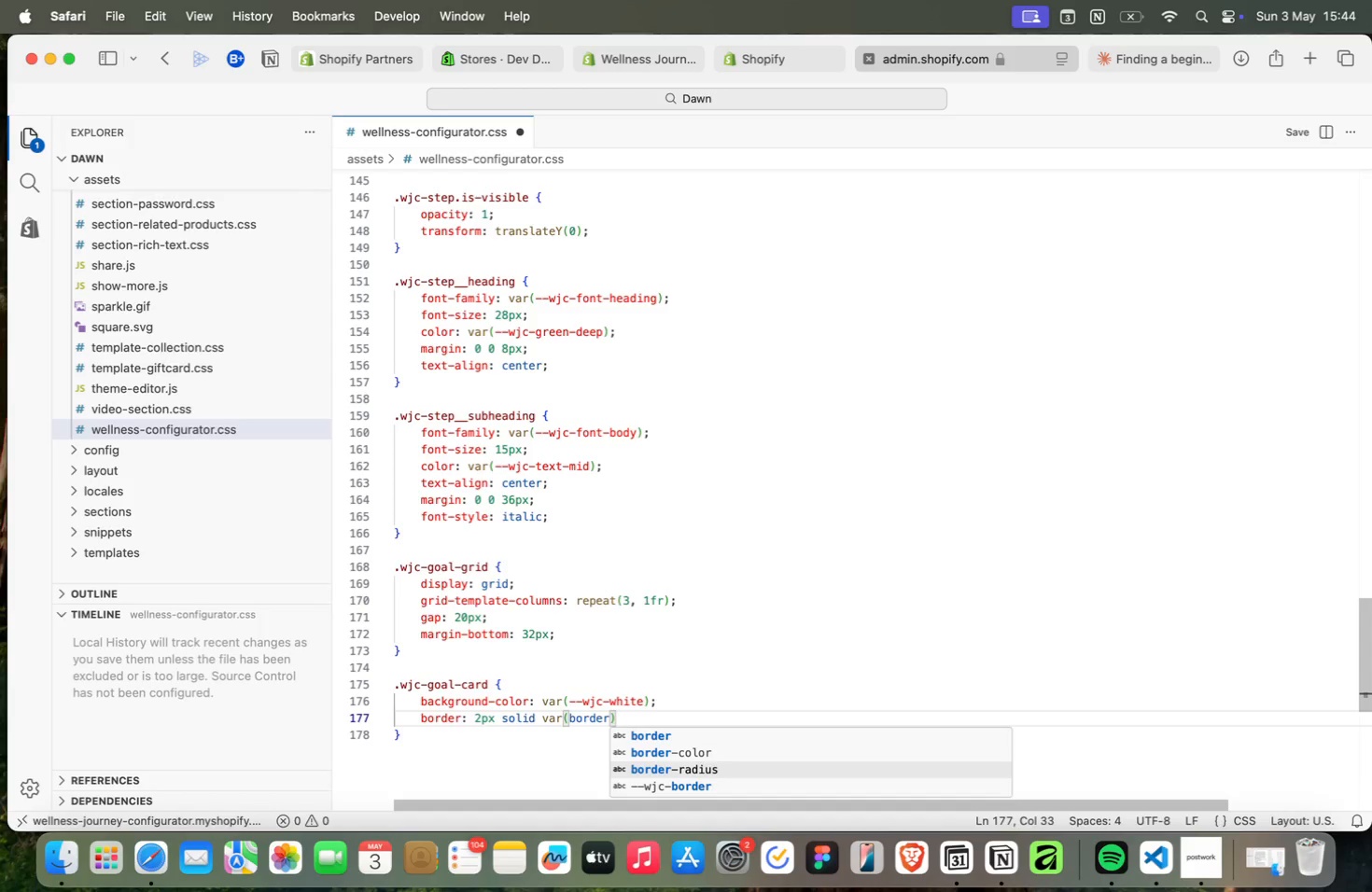 
key(ArrowDown)
 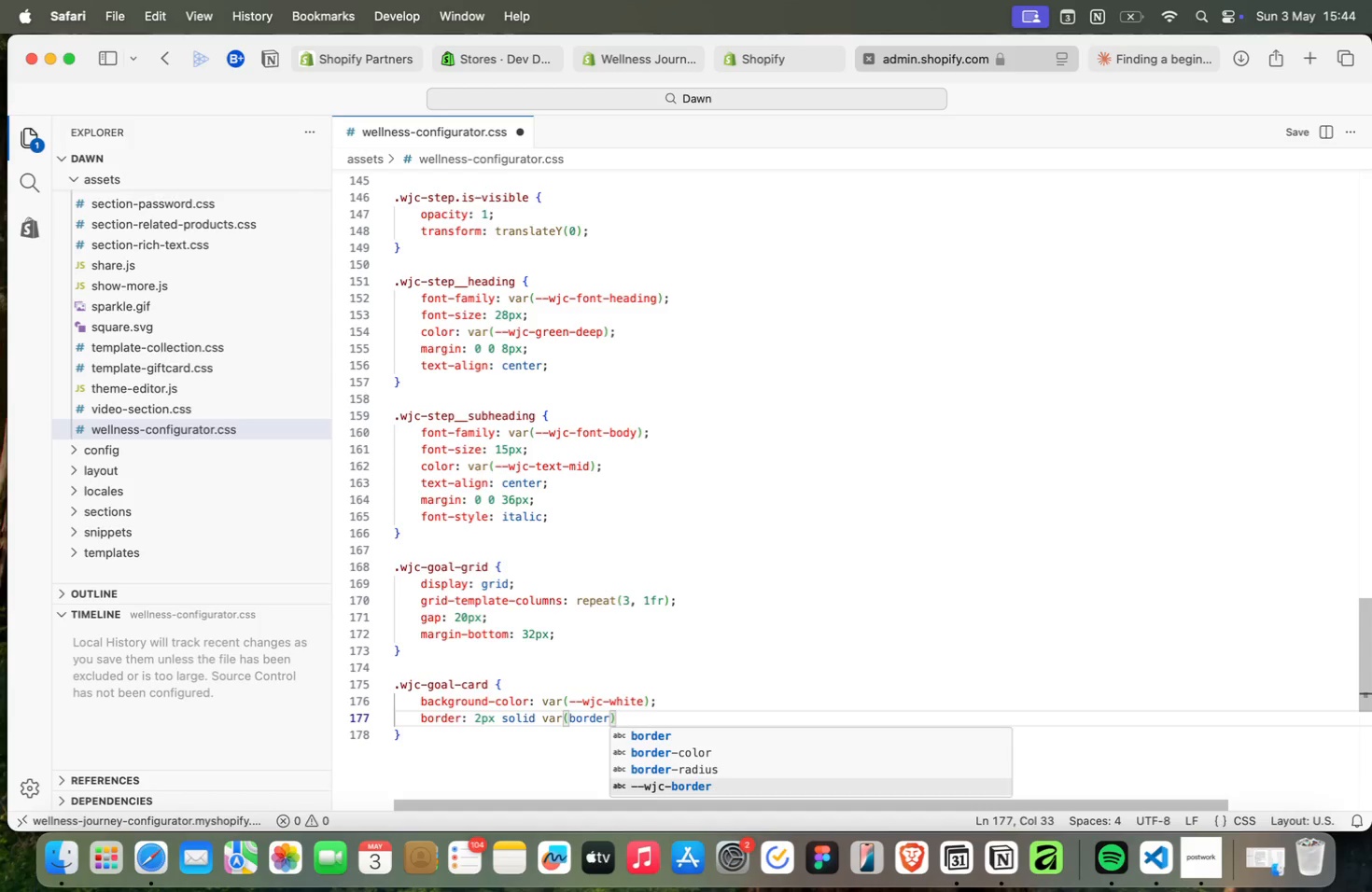 
key(Enter)
 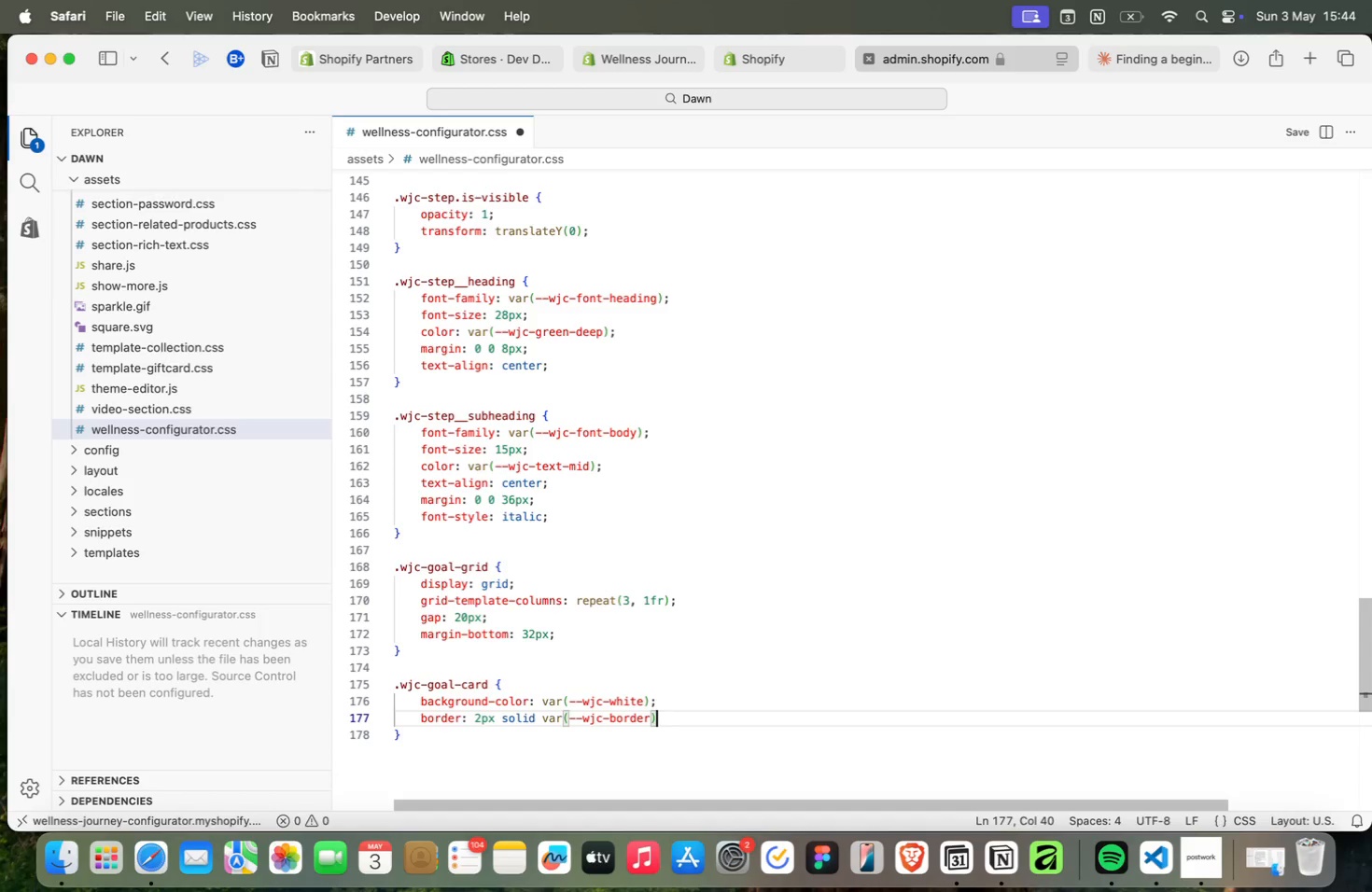 
key(ArrowRight)
 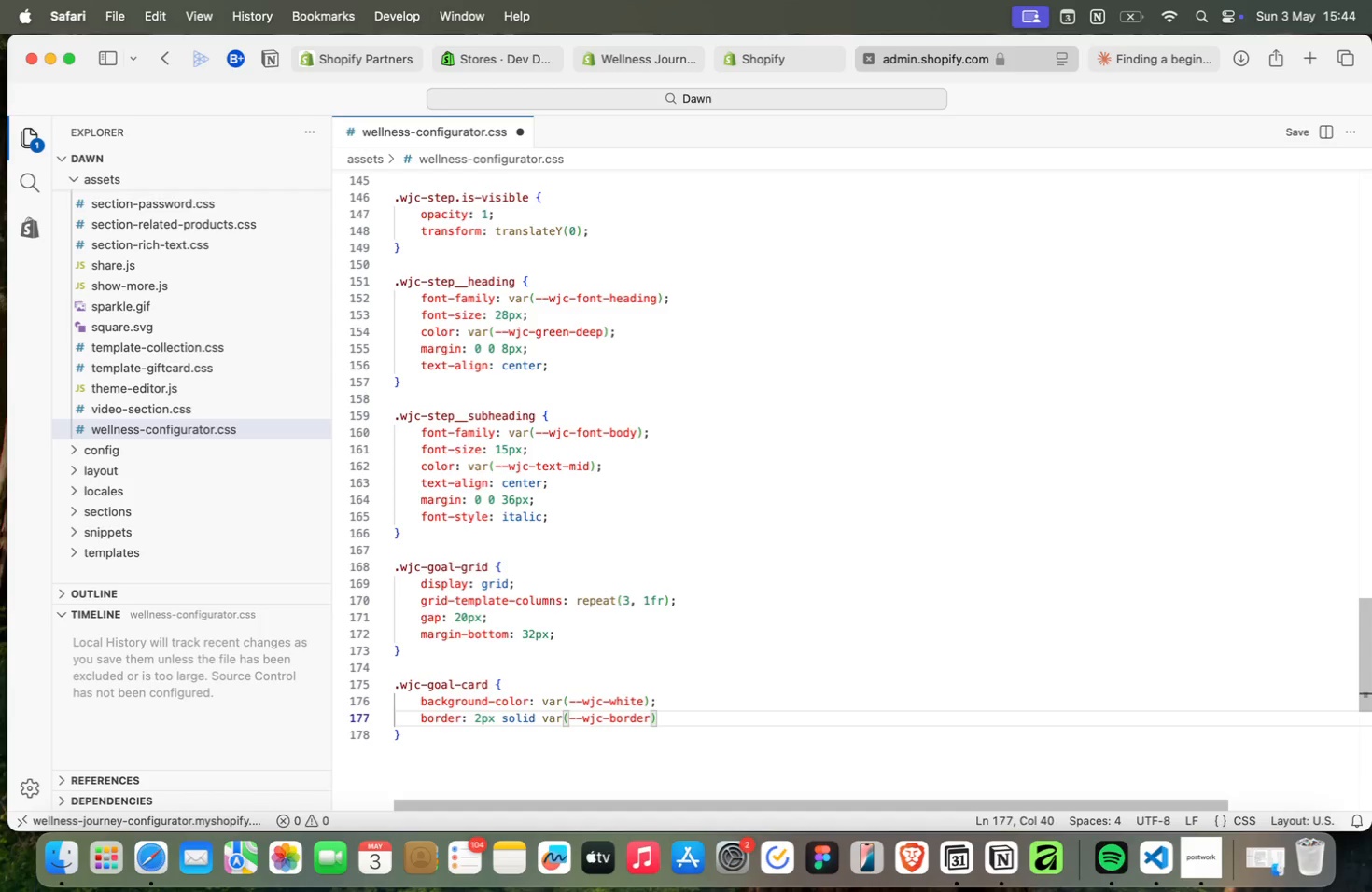 
key(Semicolon)
 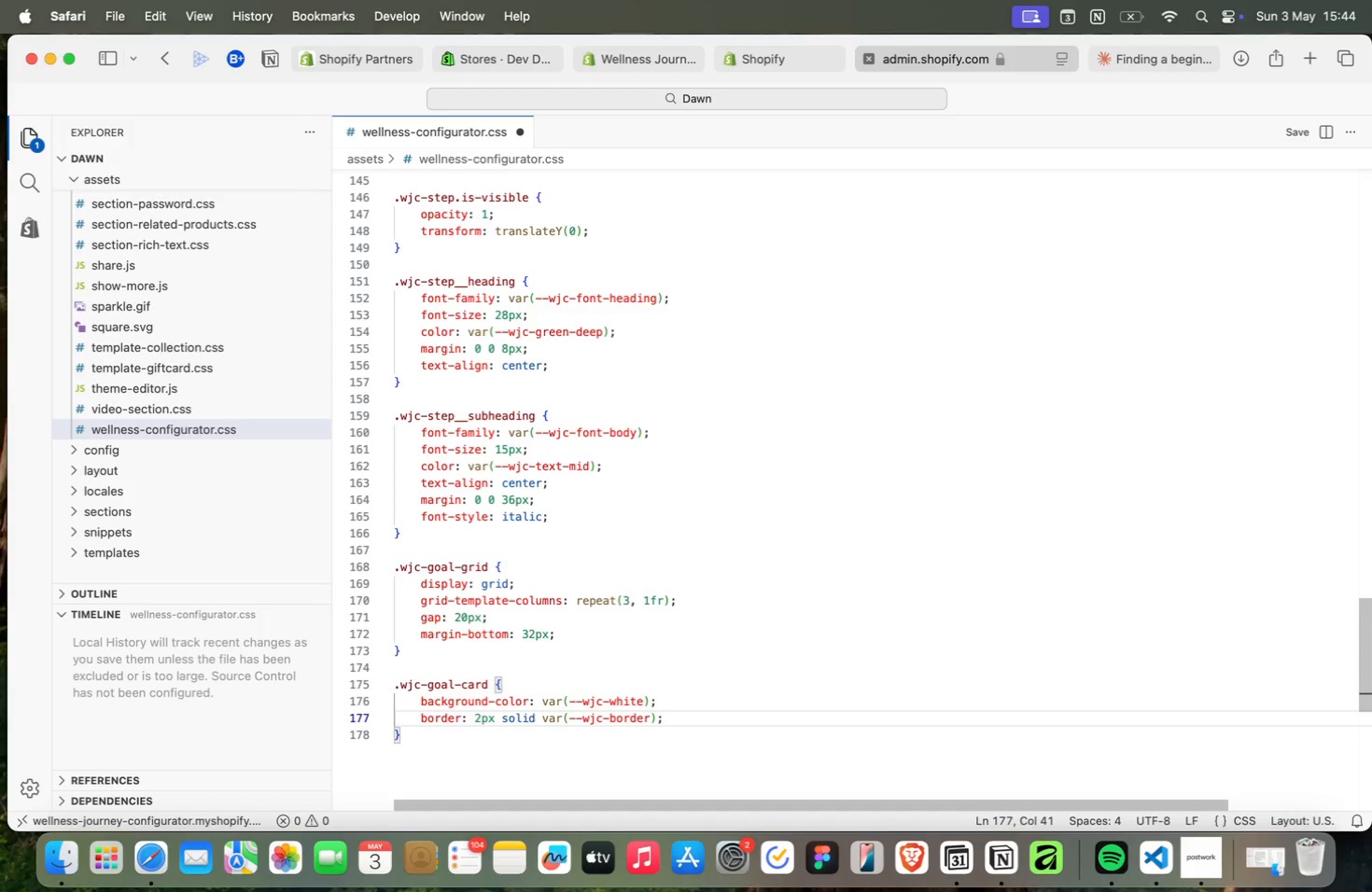 
key(Enter)
 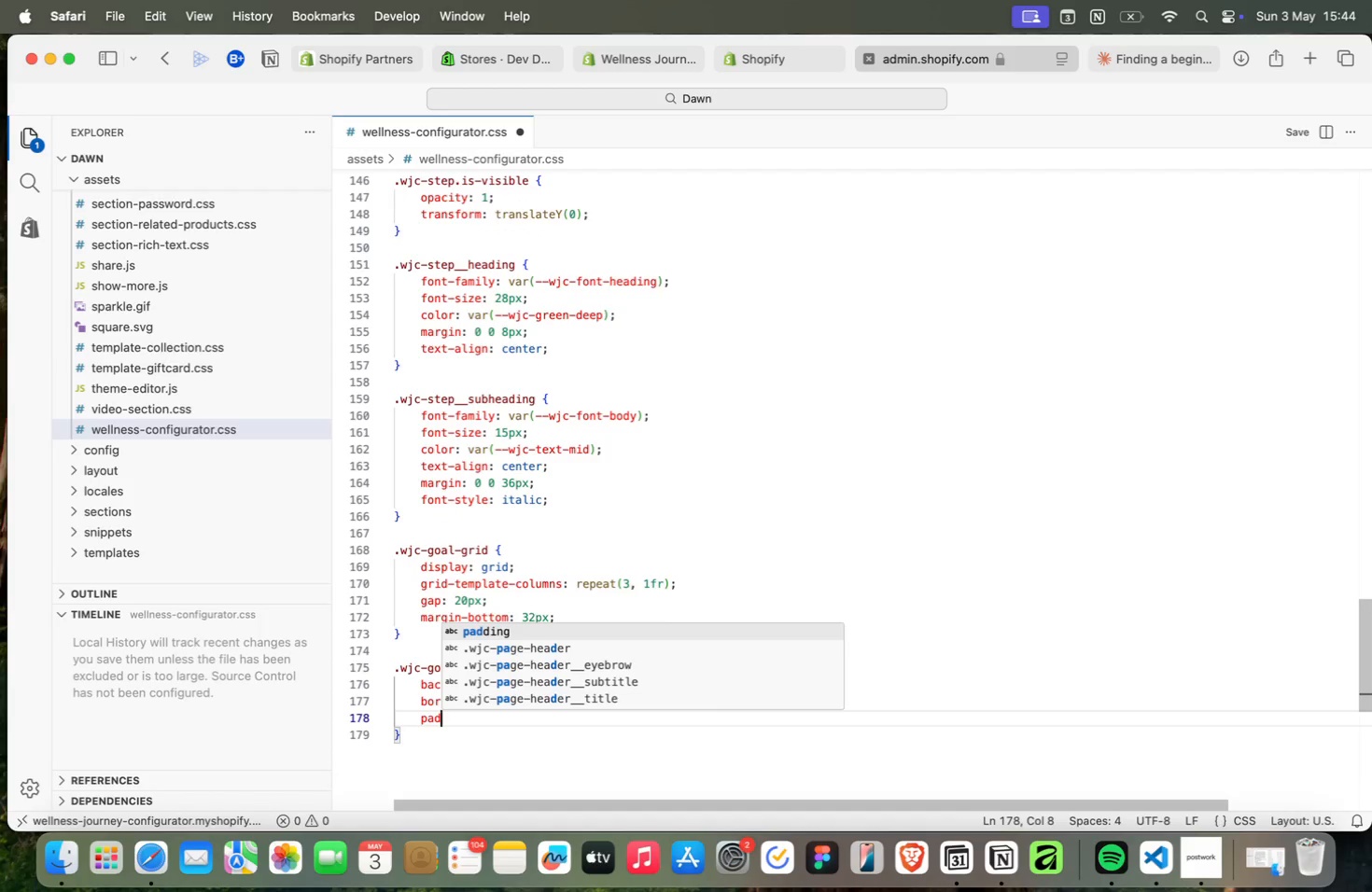 
type(pad)
 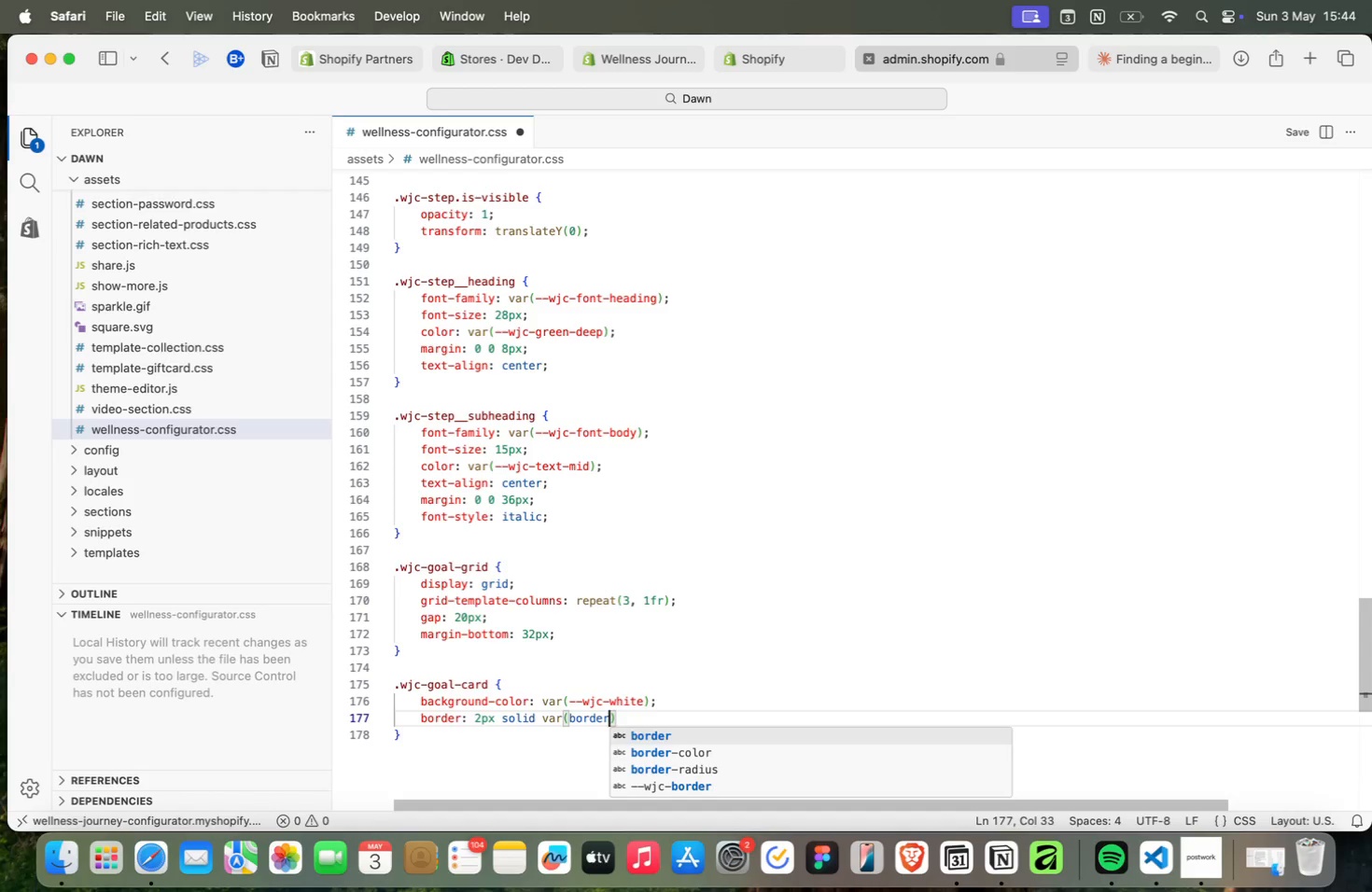 
key(Enter)
 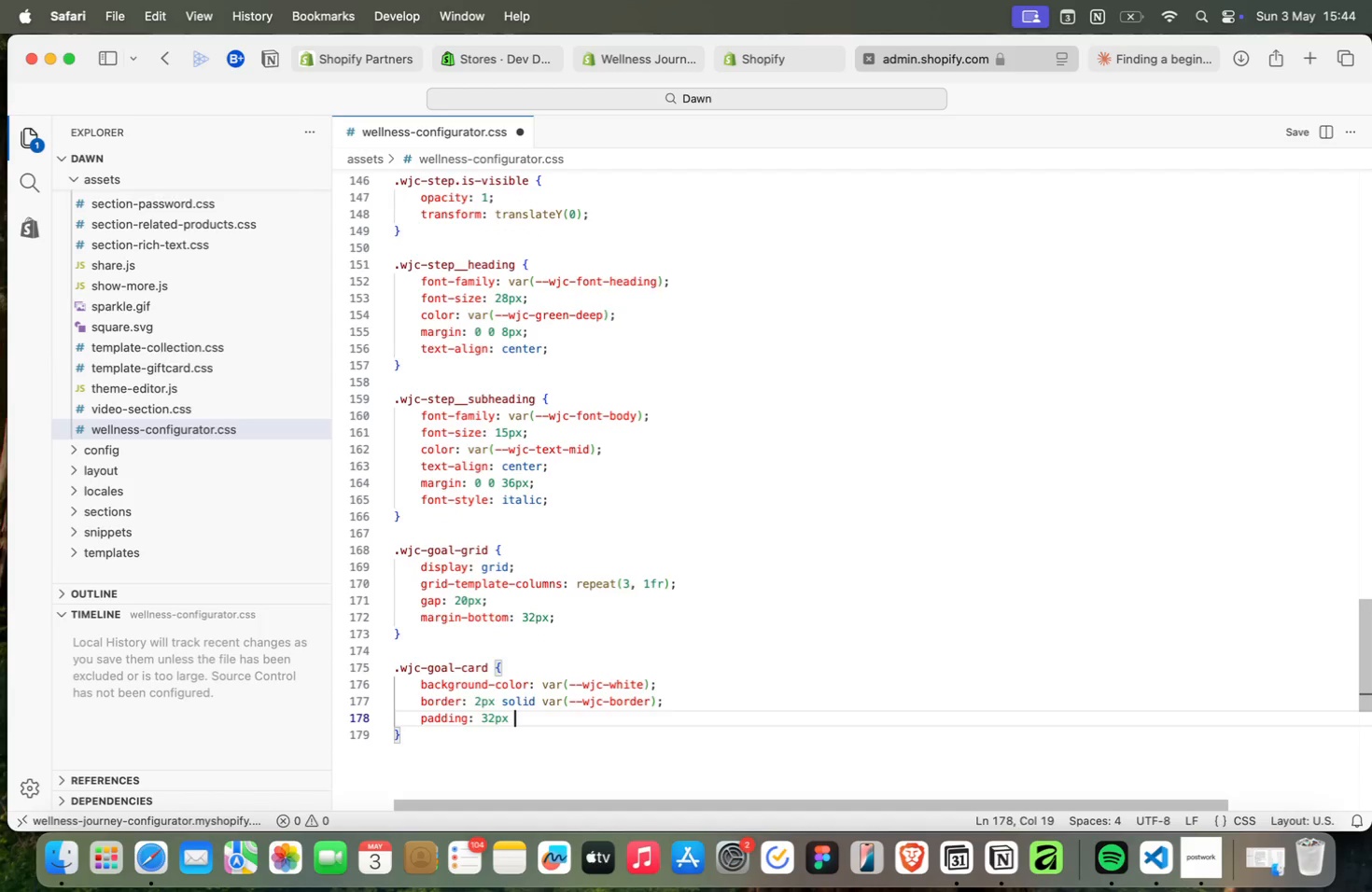 
type(: 32px 24px;)
 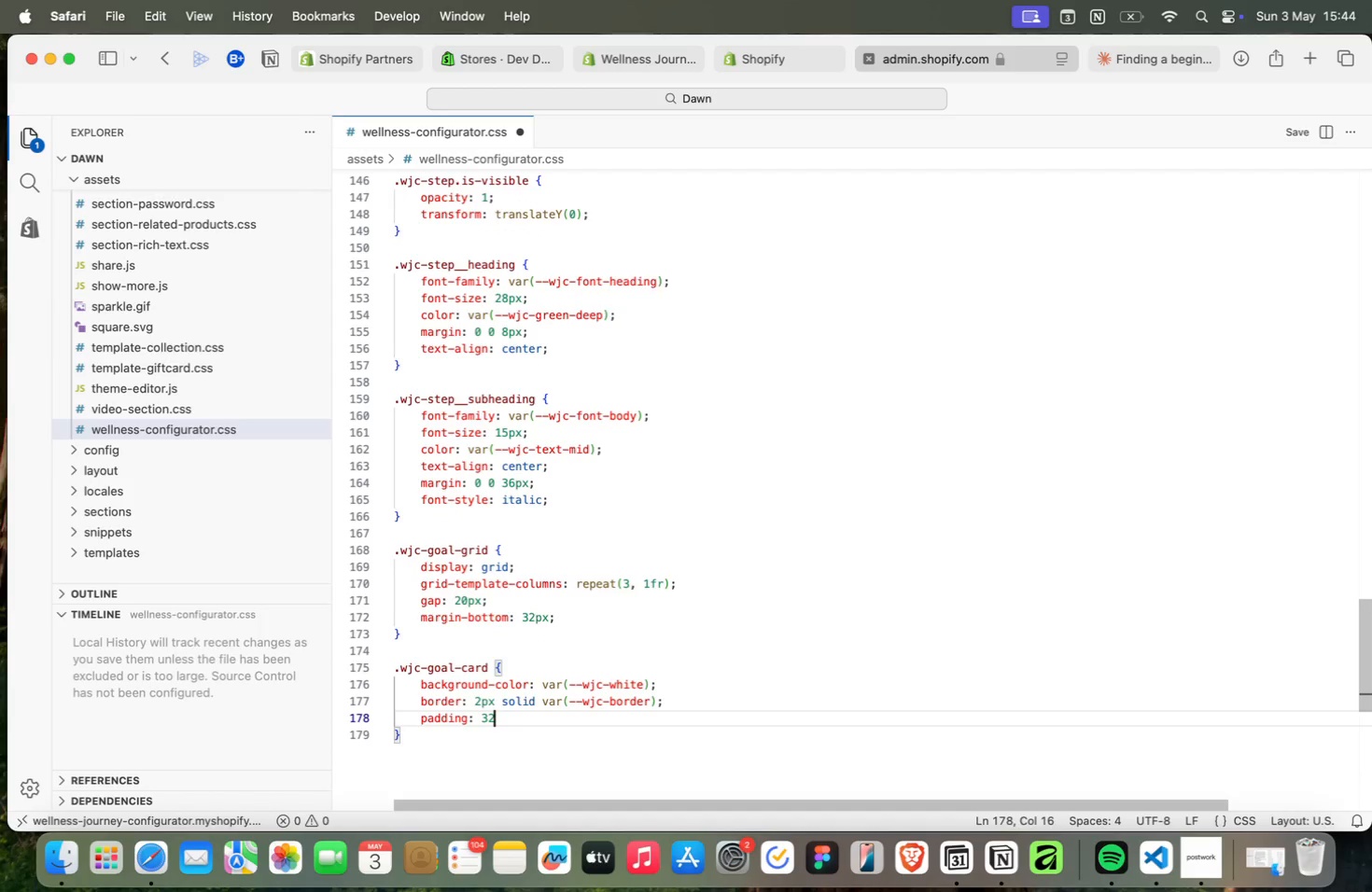 
key(Enter)
 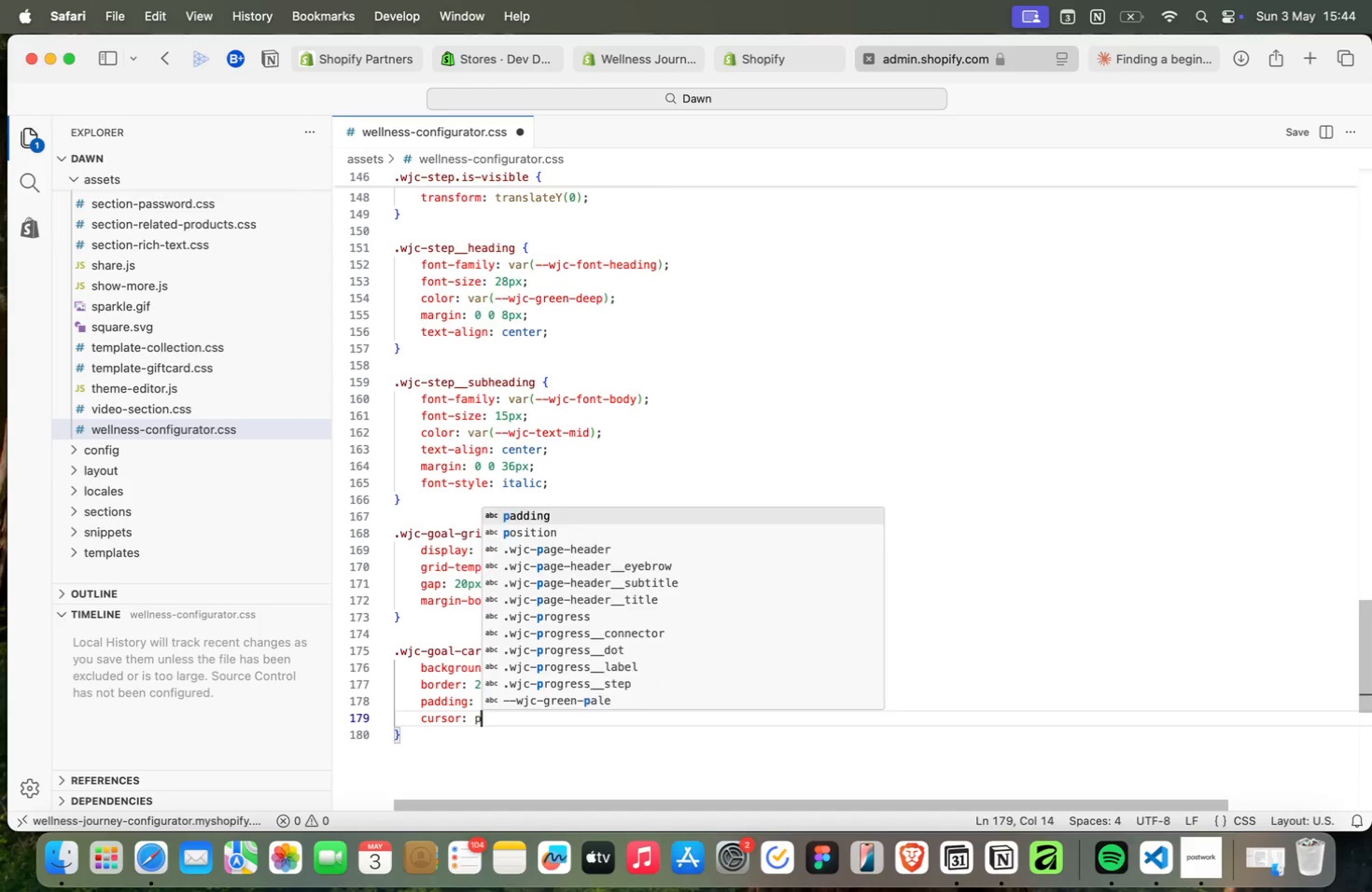 
type(cursor )
key(Backspace)
type(: pointer;)
 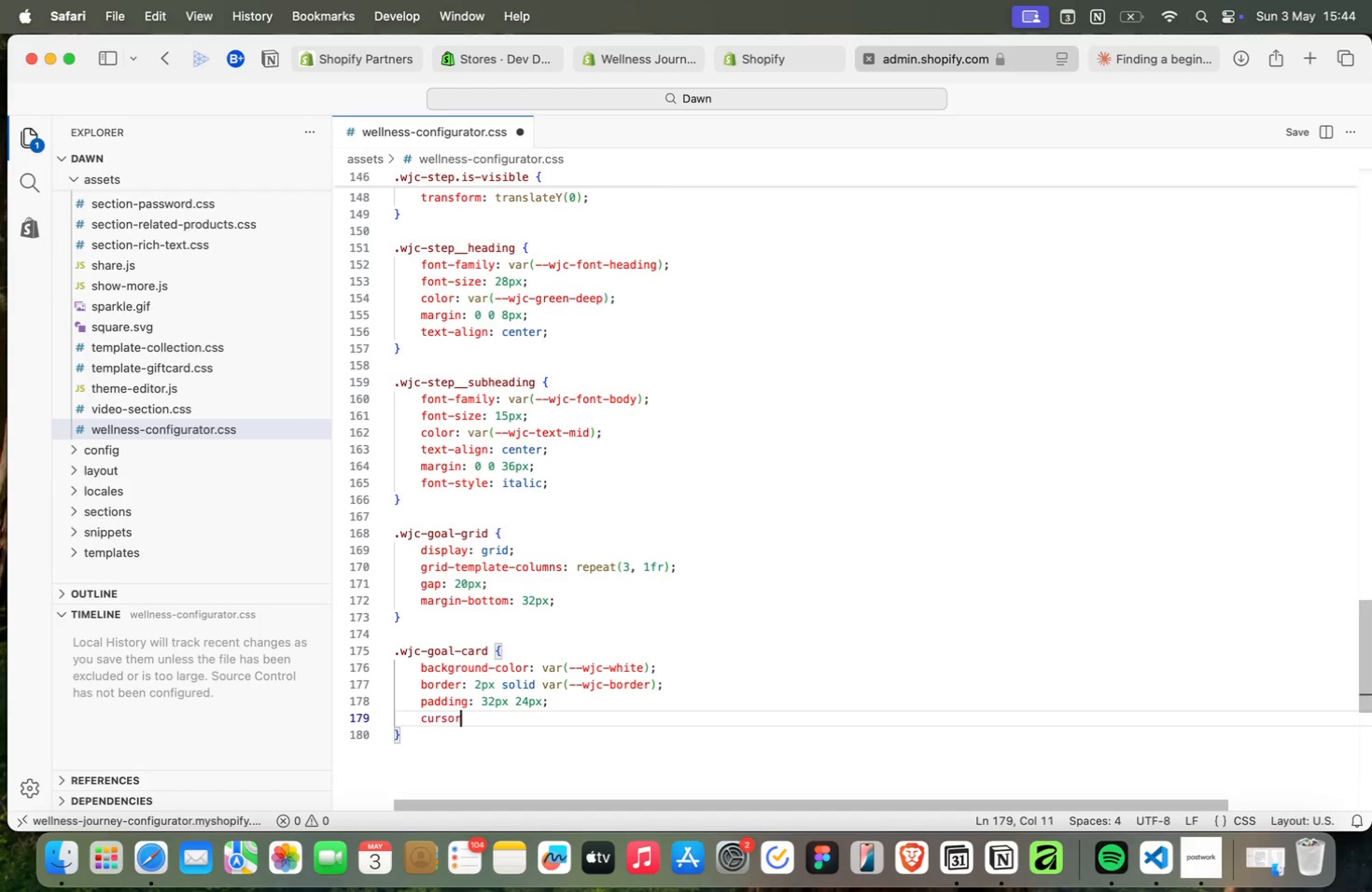 
key(Enter)
 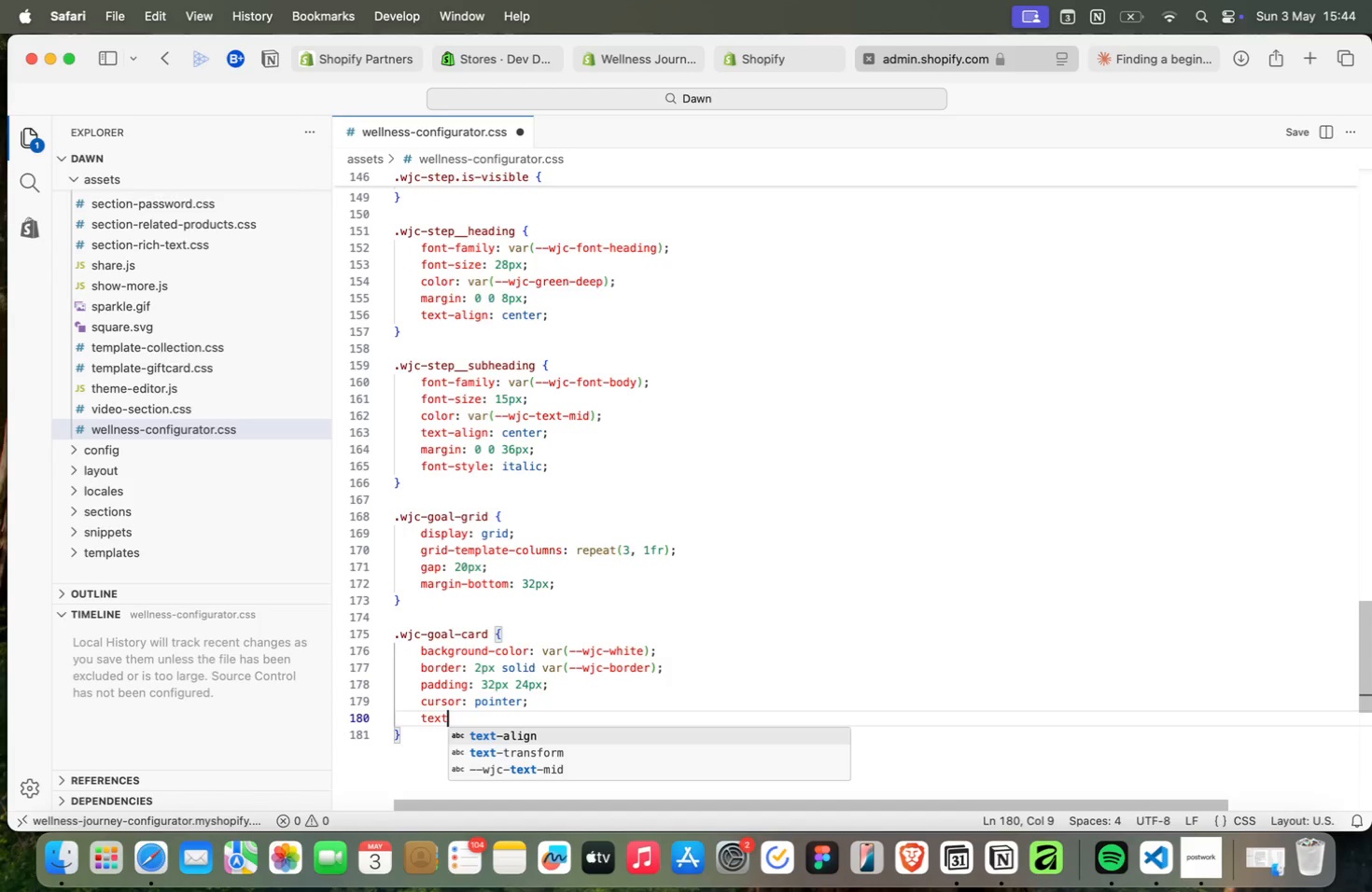 
type(text)
 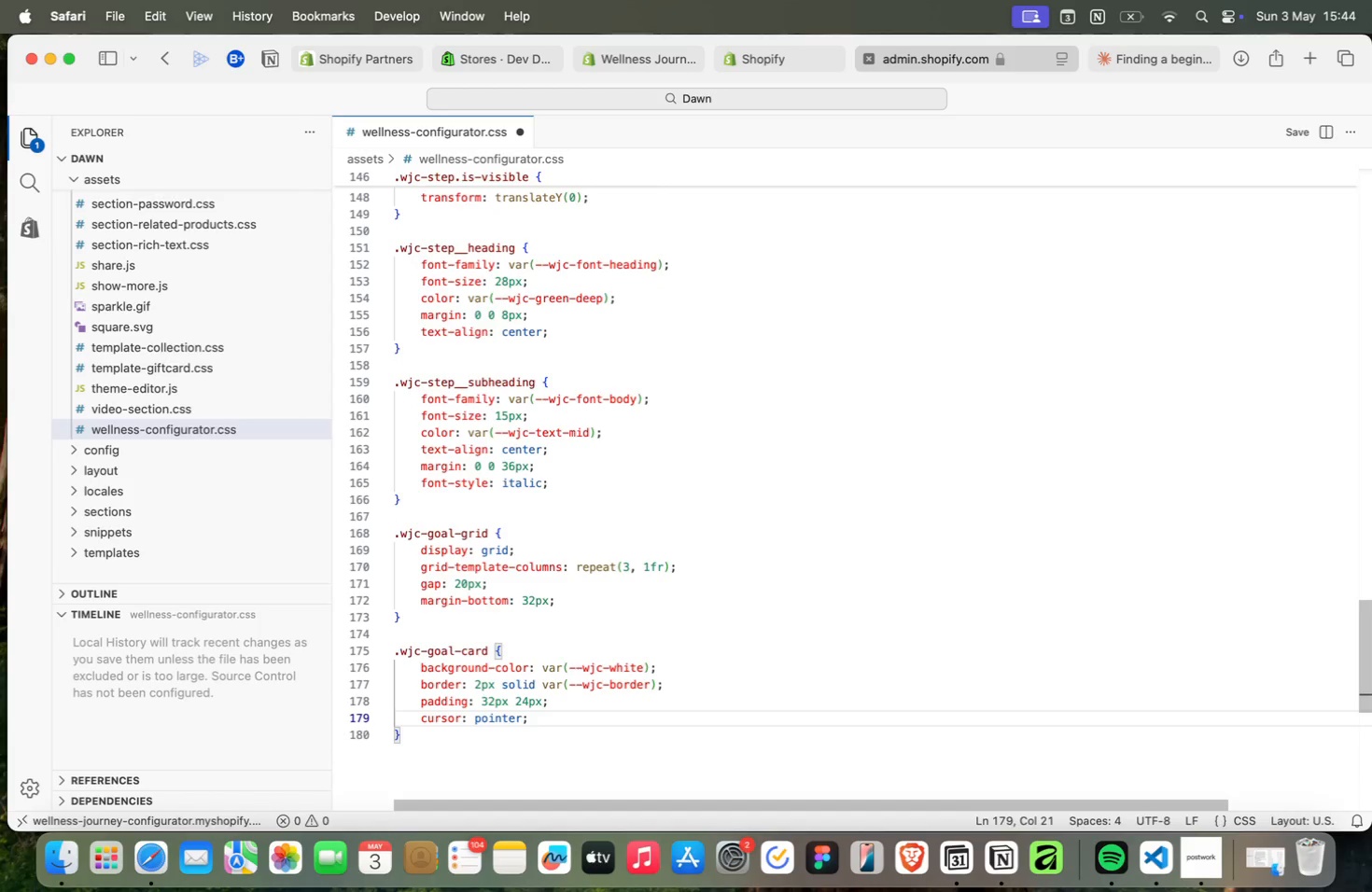 
key(Enter)
 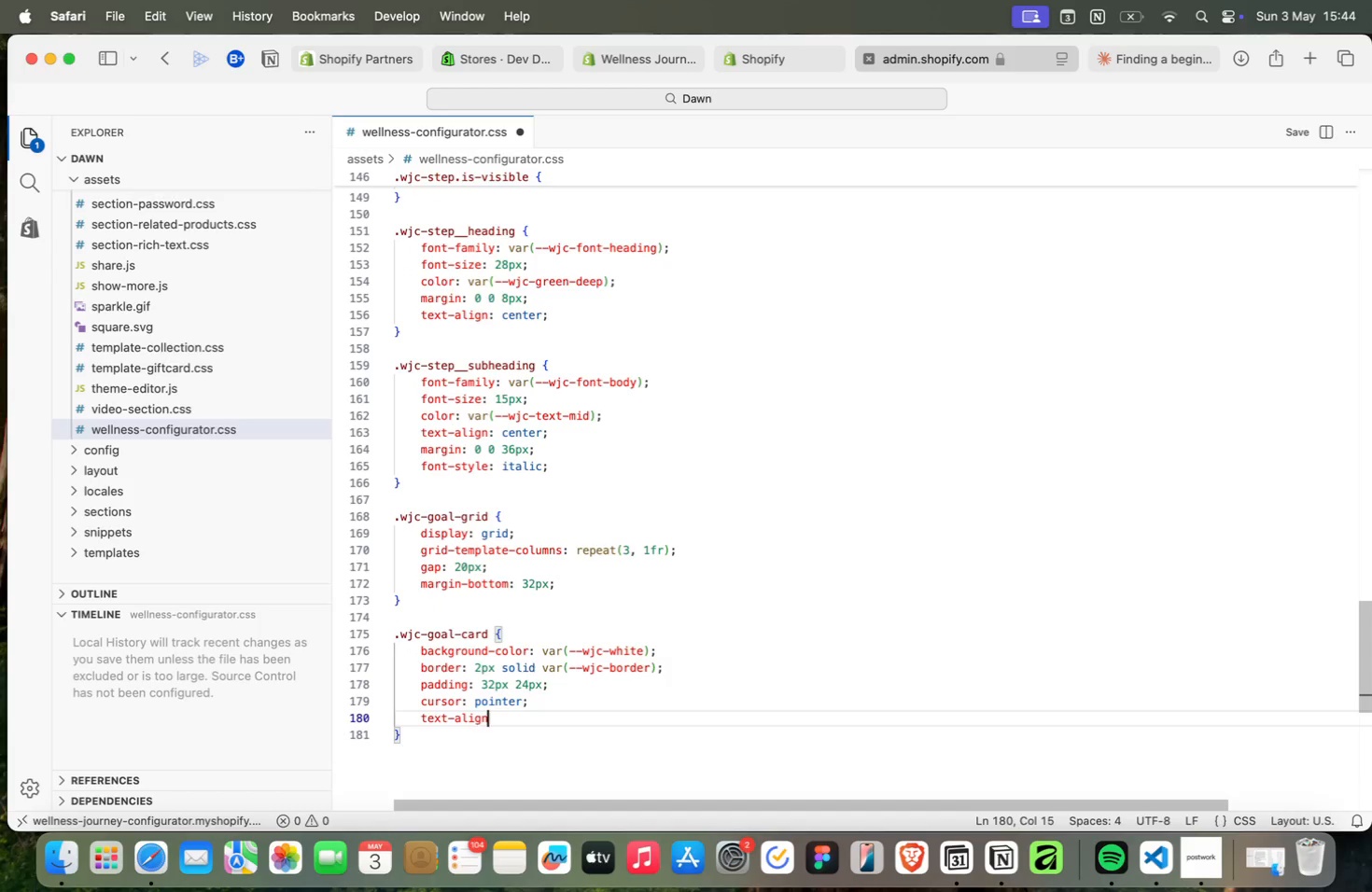 
type(: center;)
 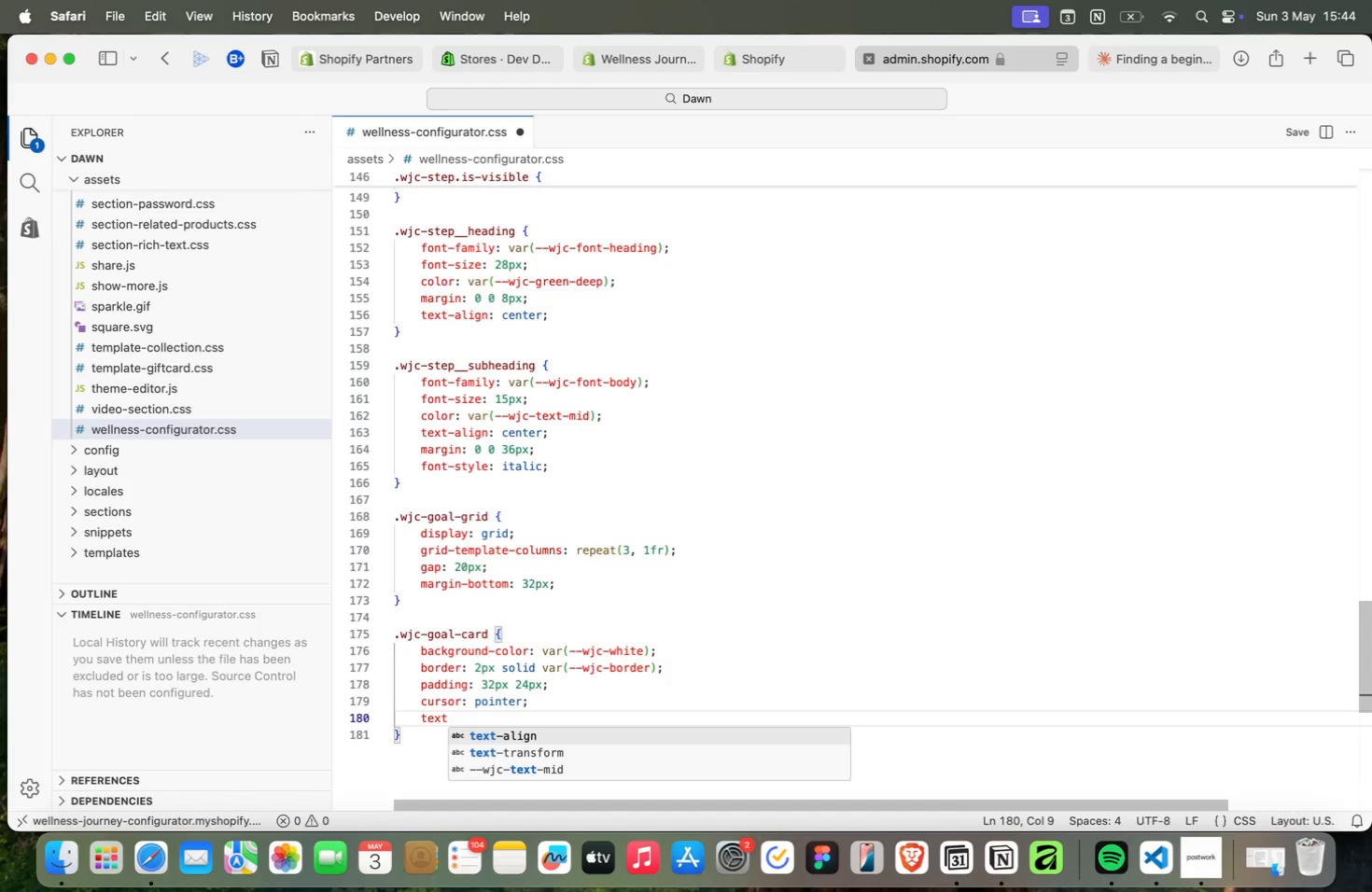 
key(Enter)
 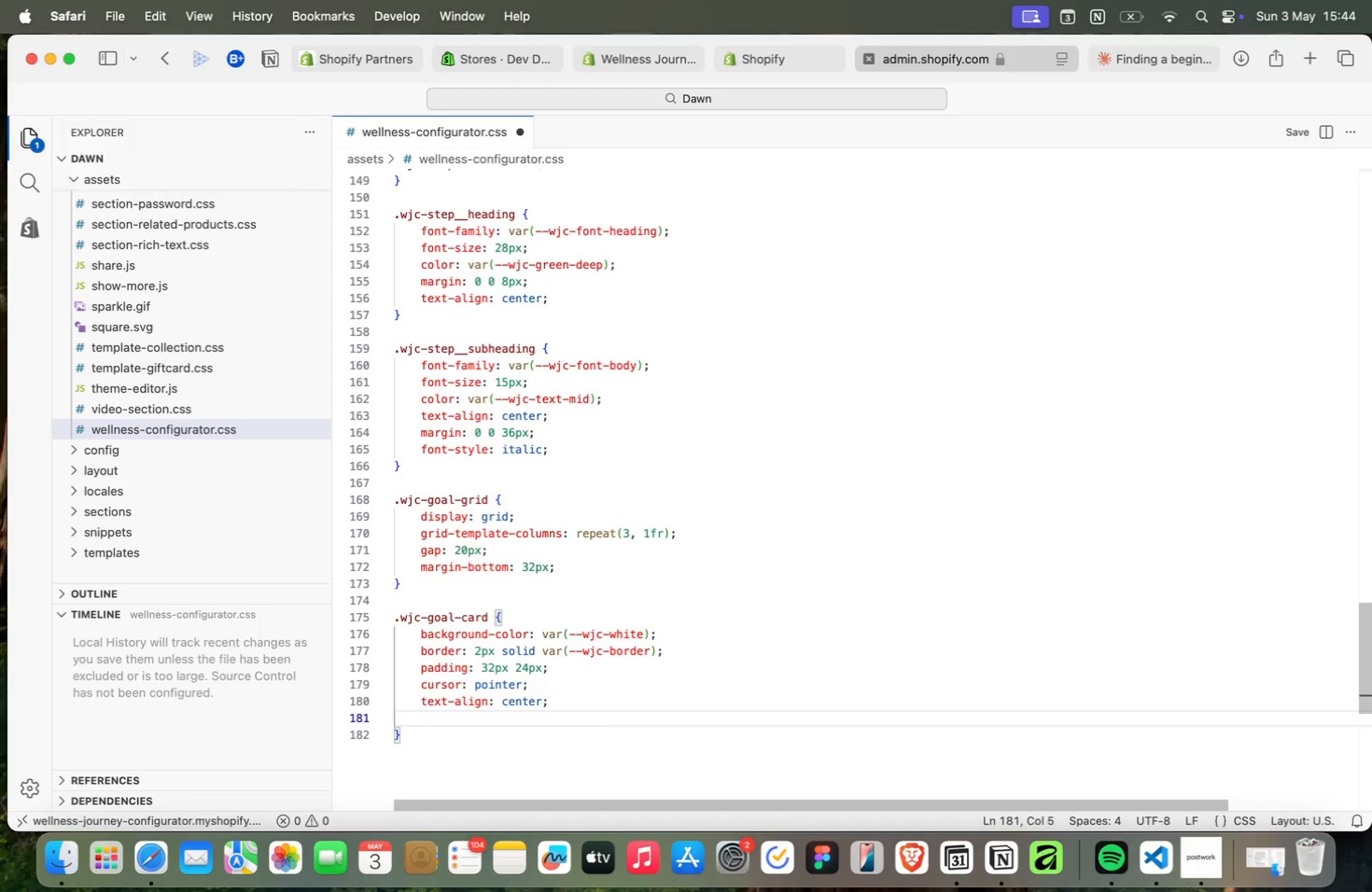 
type(tran)
 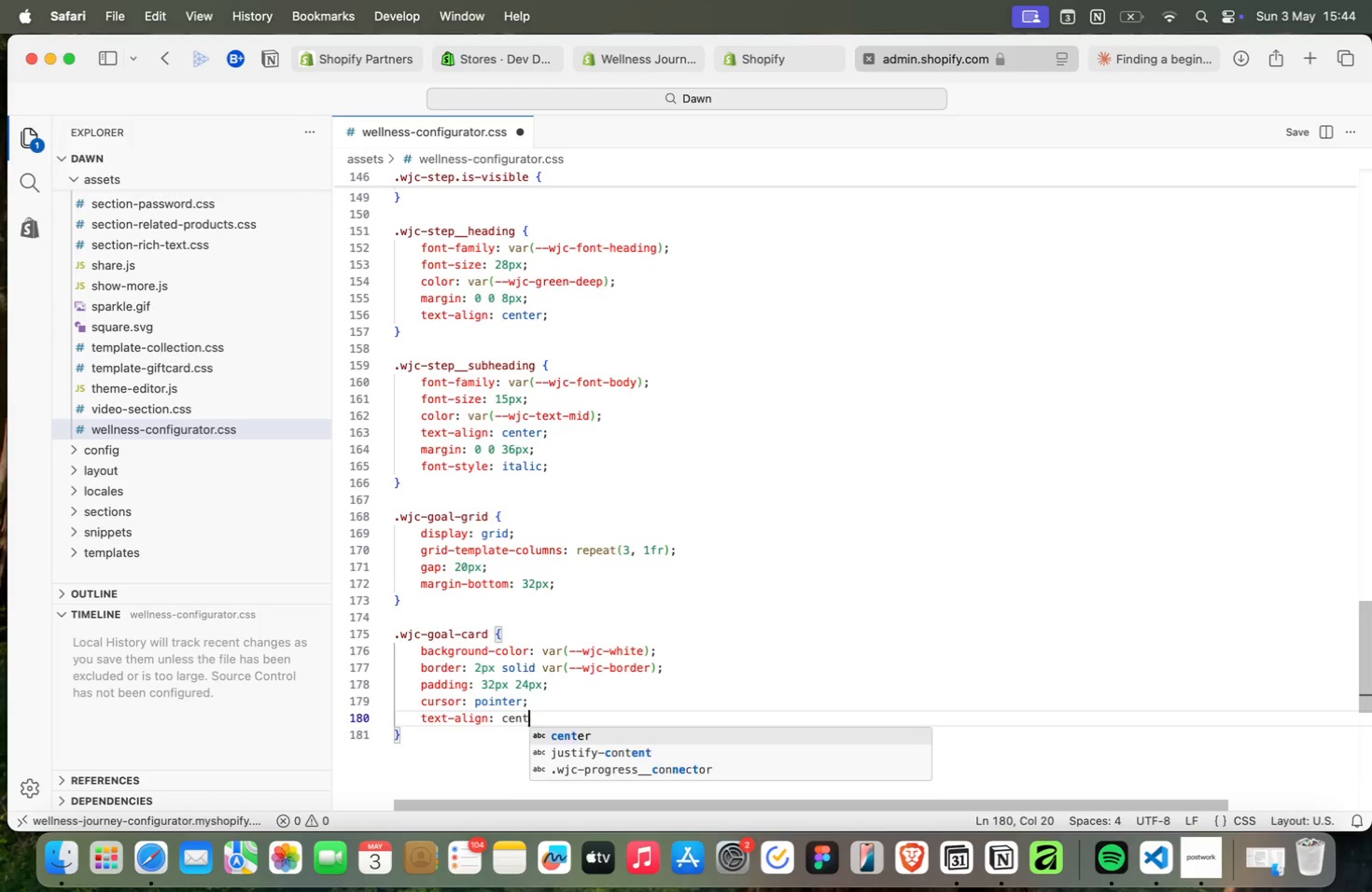 
key(ArrowDown)
 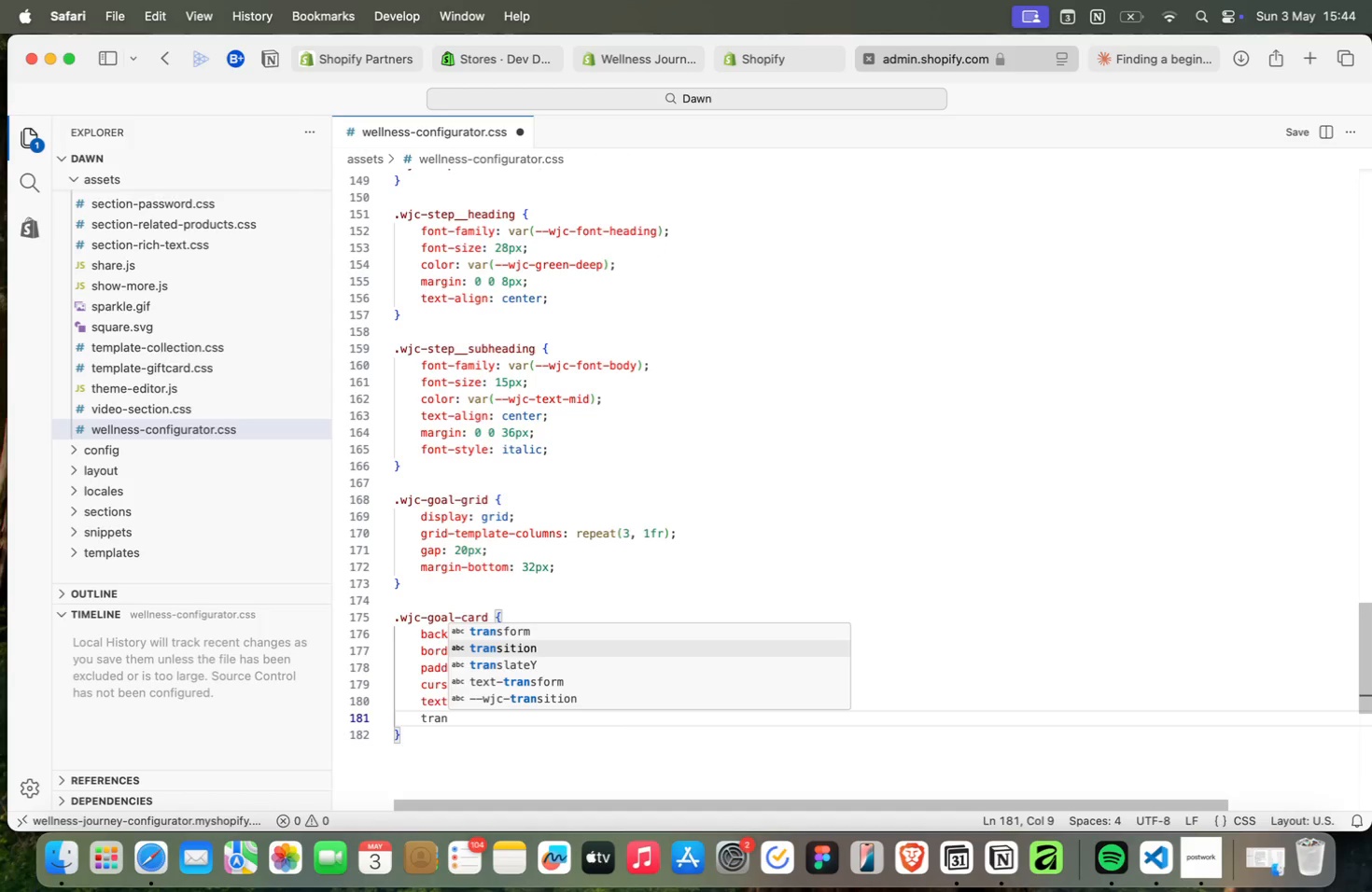 
key(Enter)
 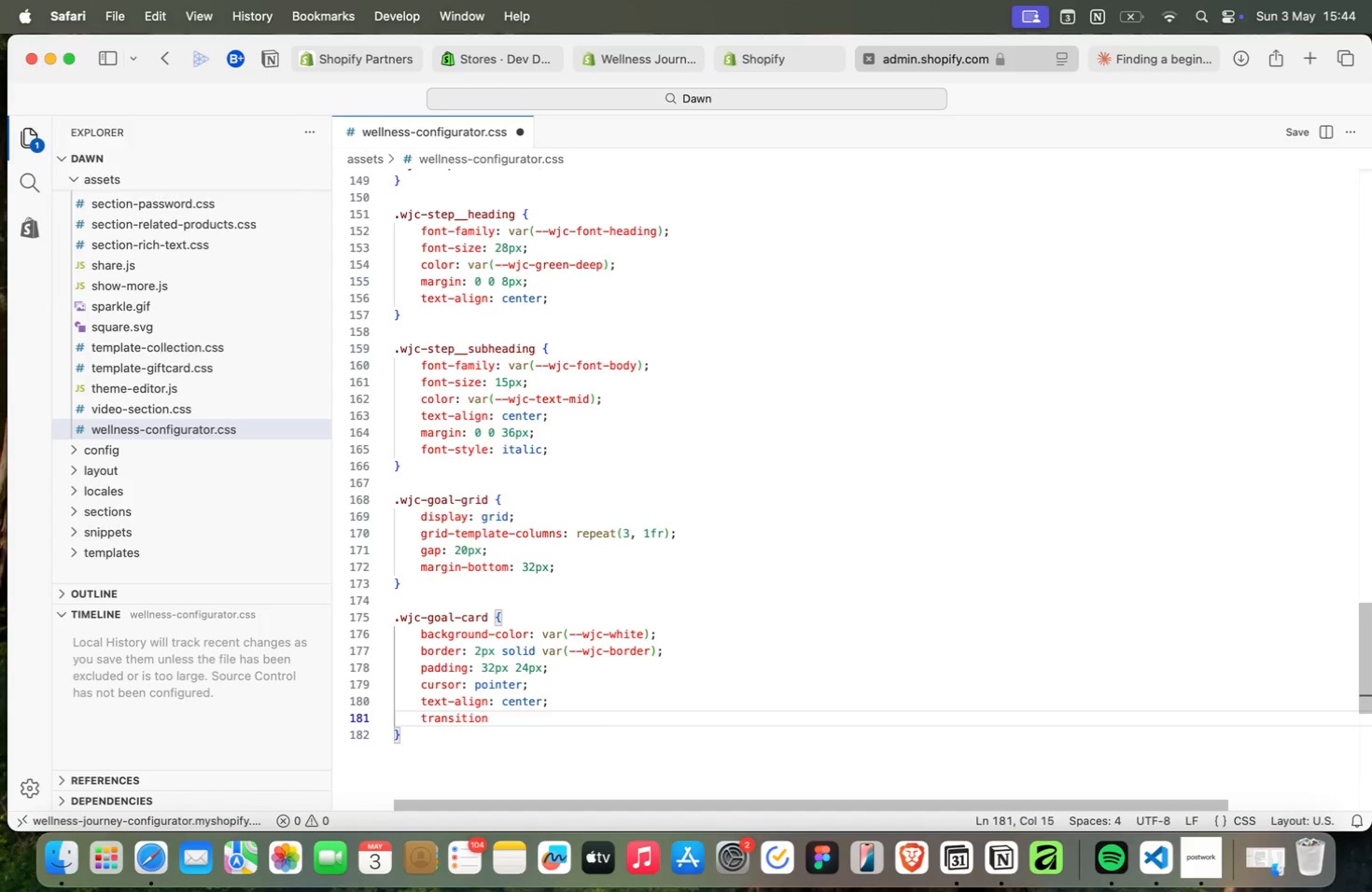 
type(: border)
 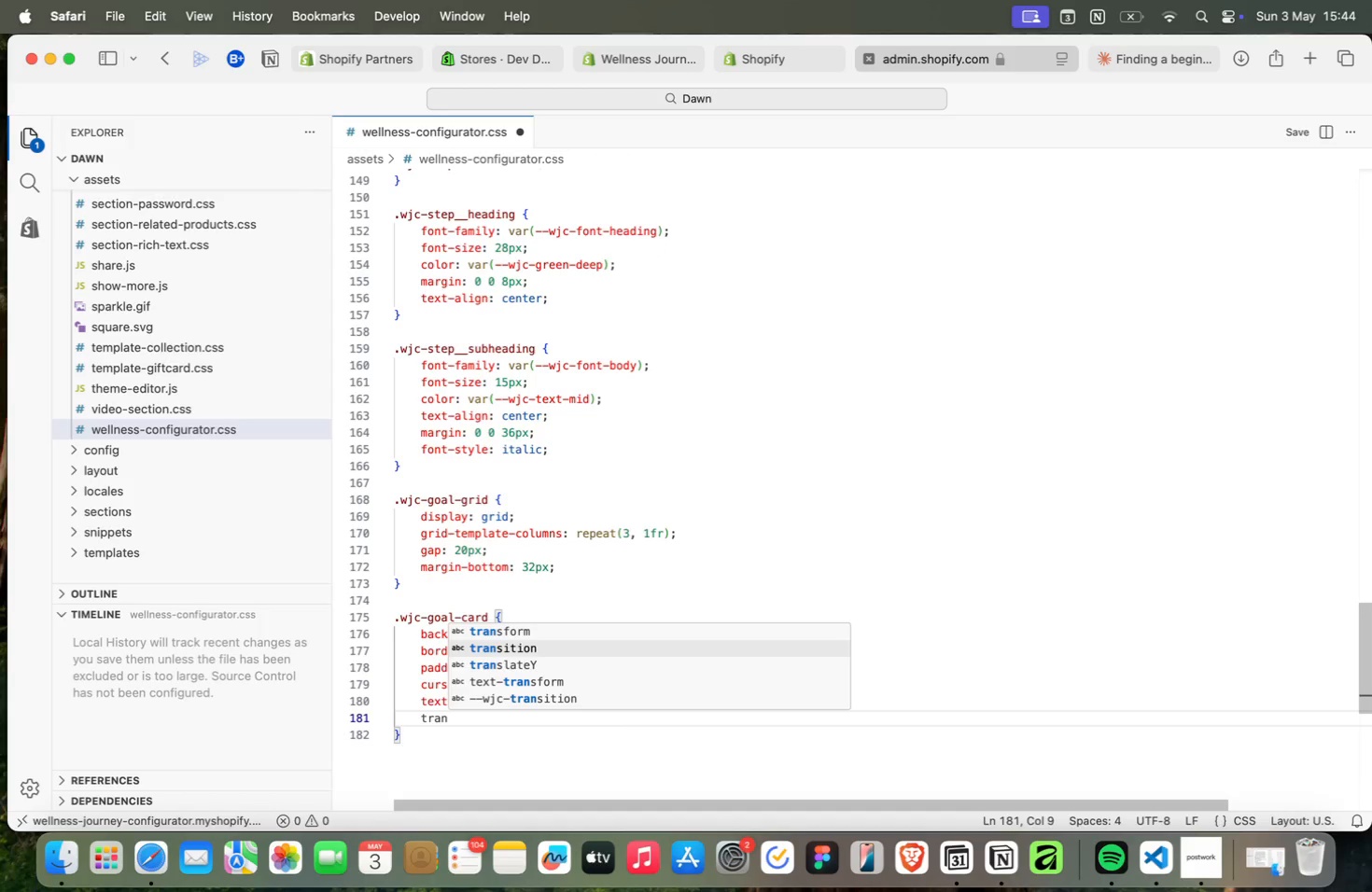 
key(ArrowDown)
 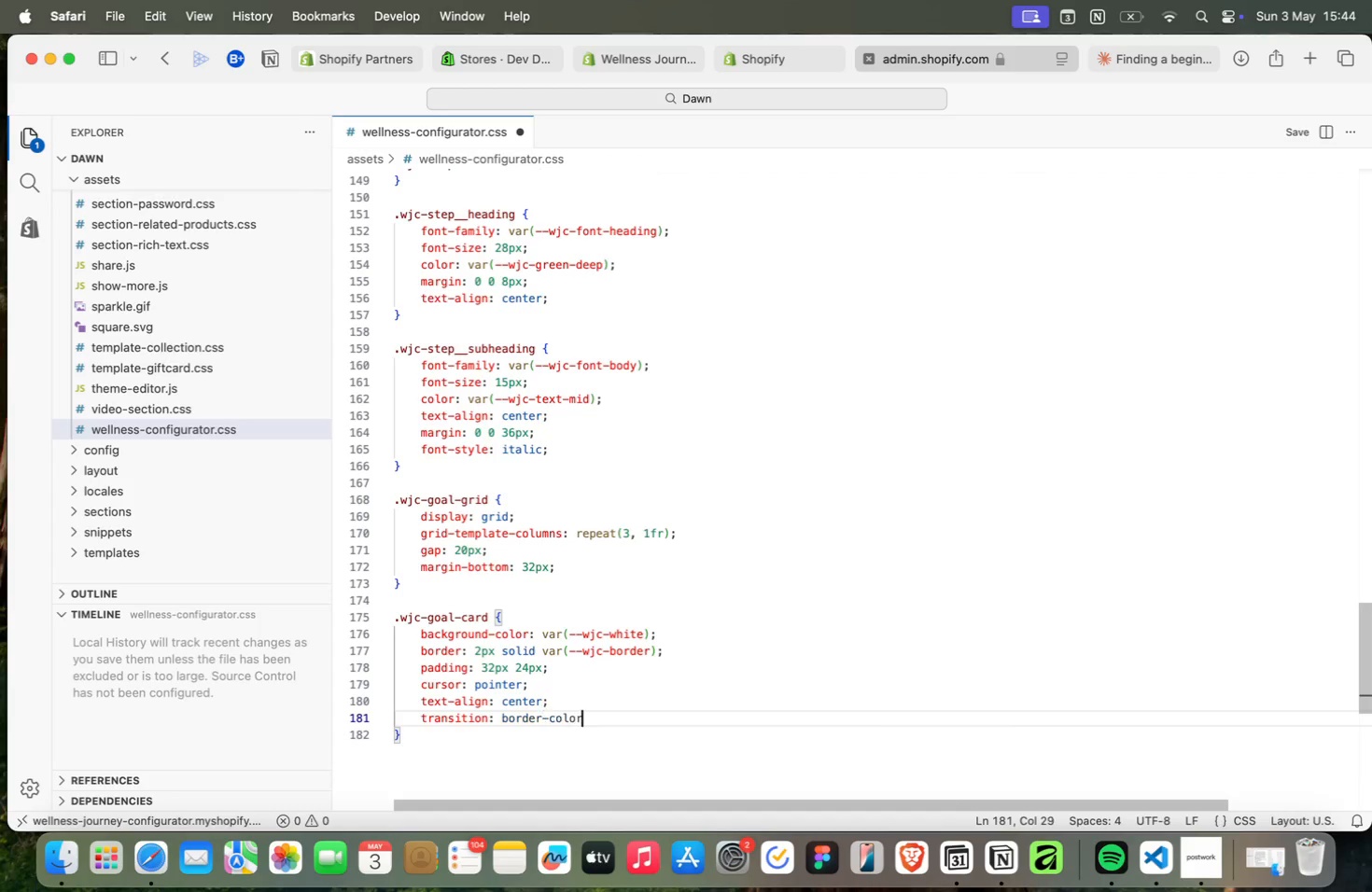 
key(Enter)
 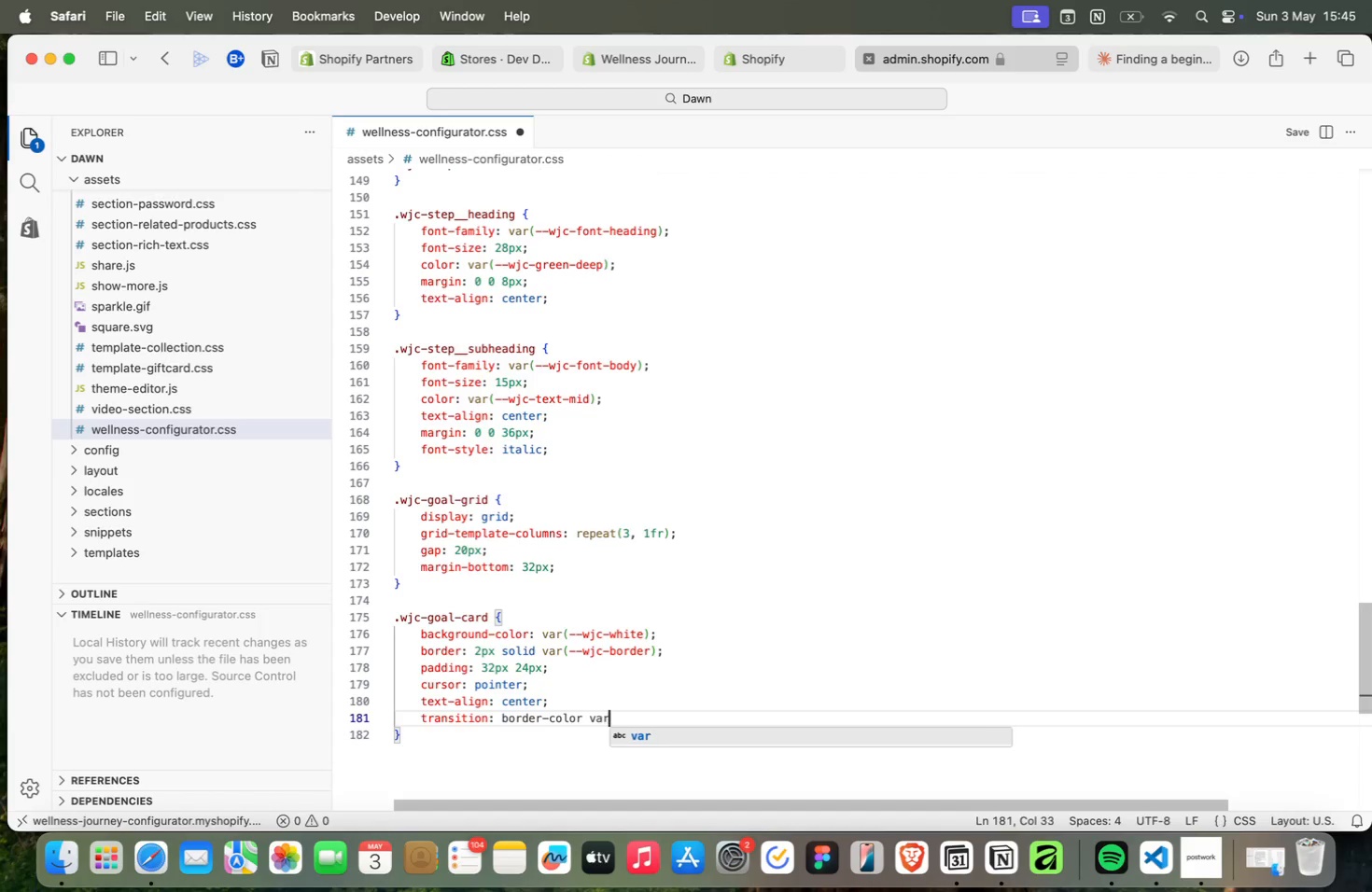 
hold_key(key=ShiftRight, duration=0.58)
 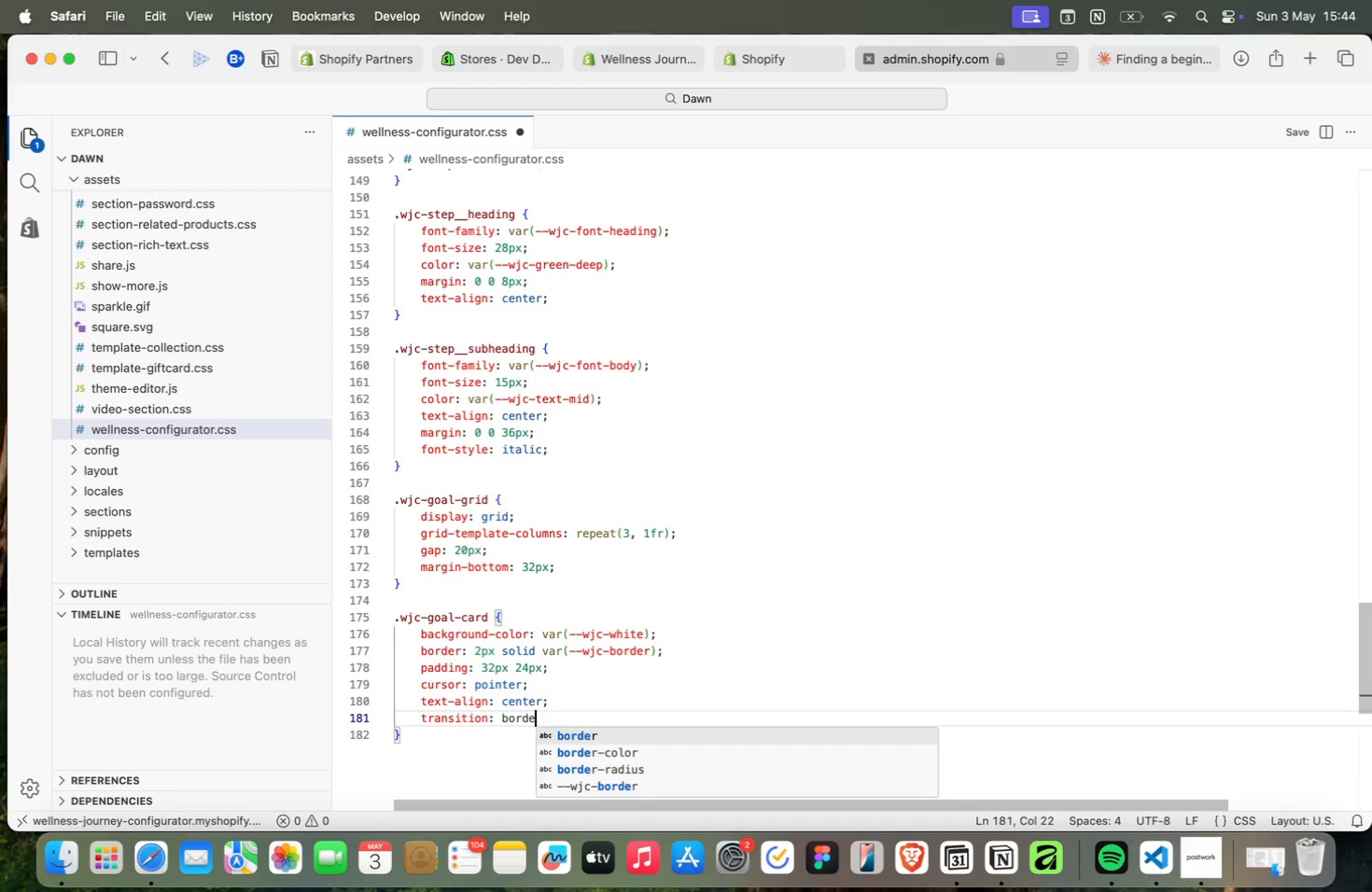 
type( var(trna)
 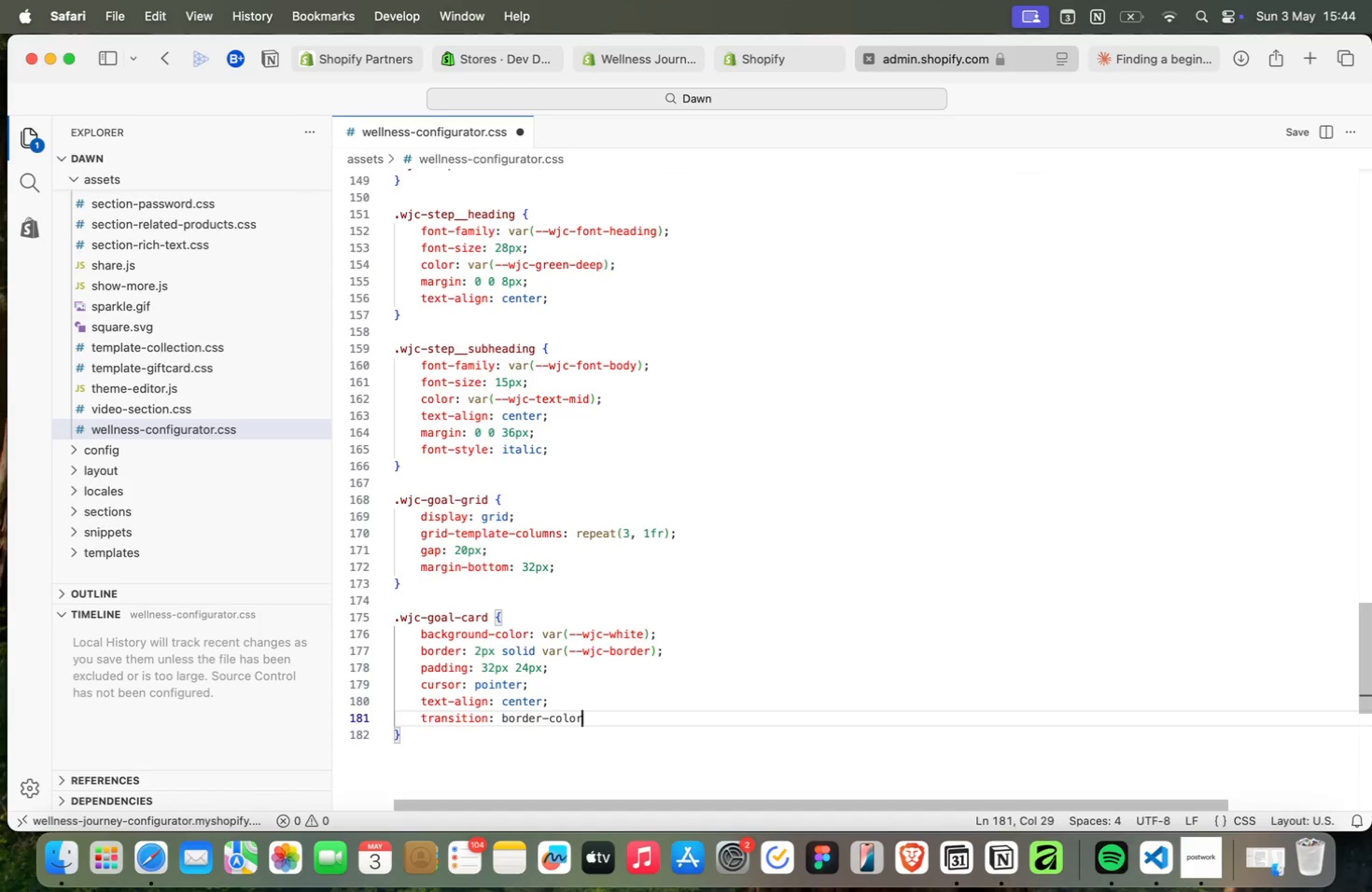 
key(ArrowUp)
 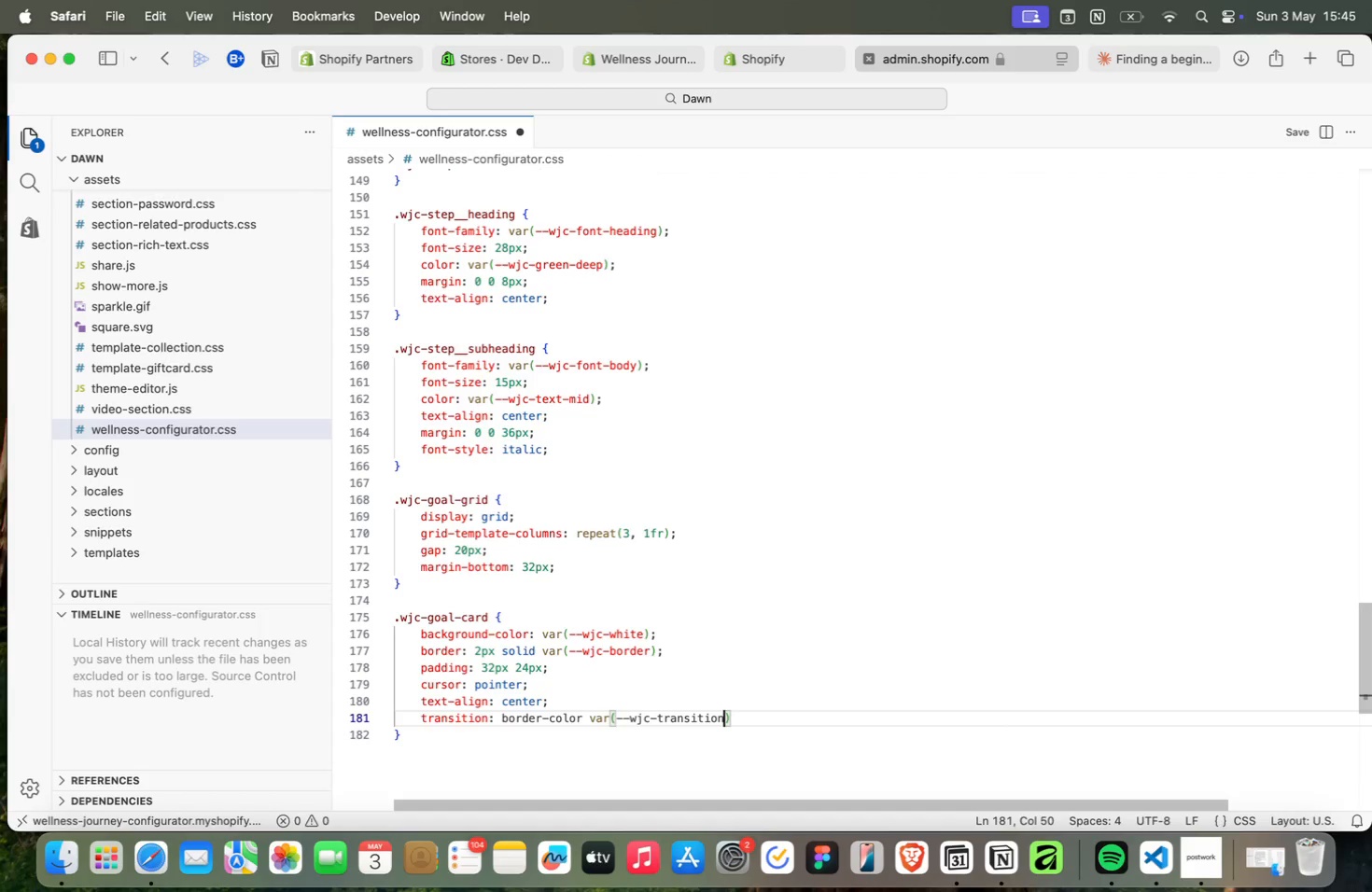 
key(Enter)
 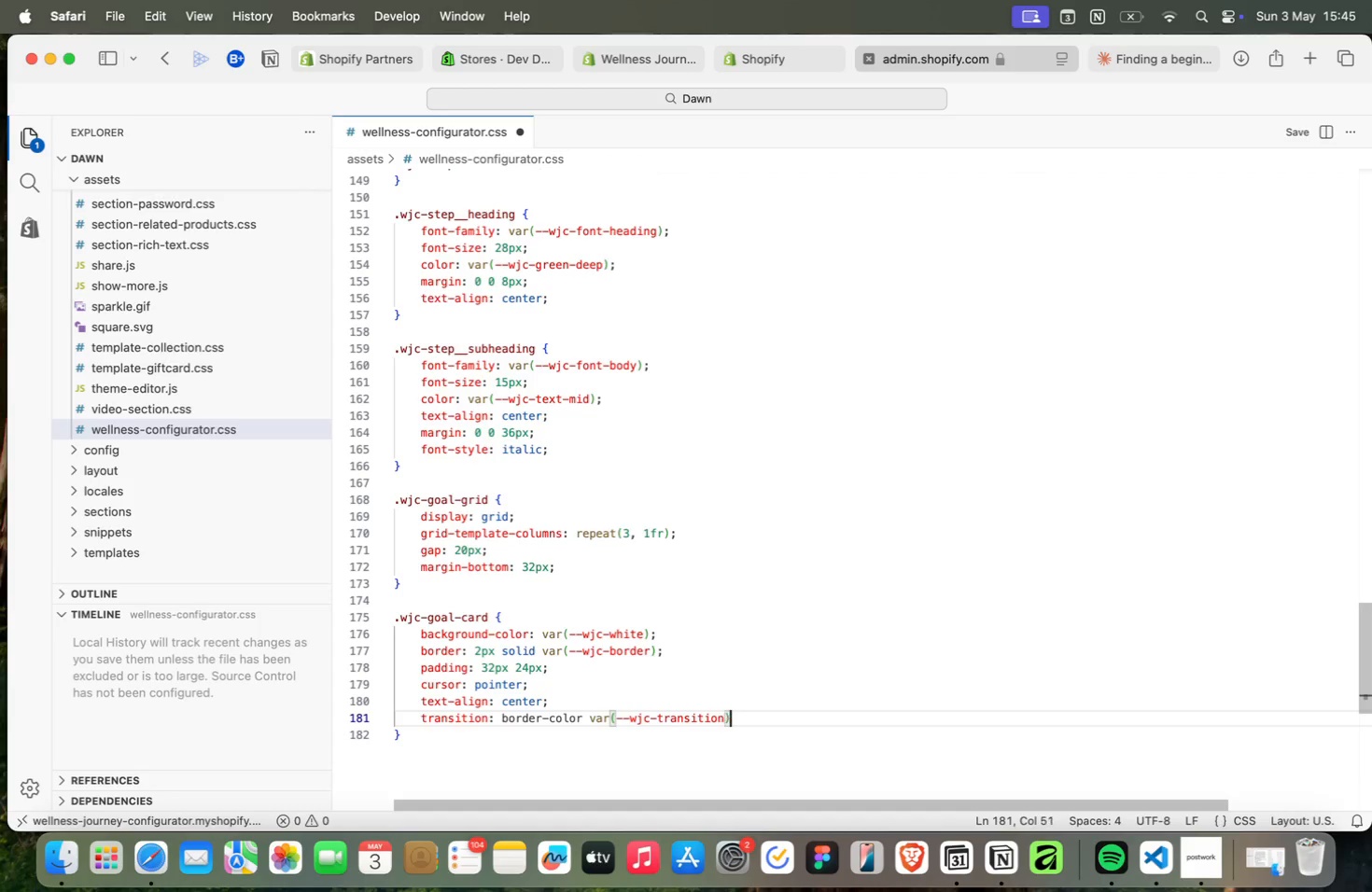 
key(ArrowRight)
 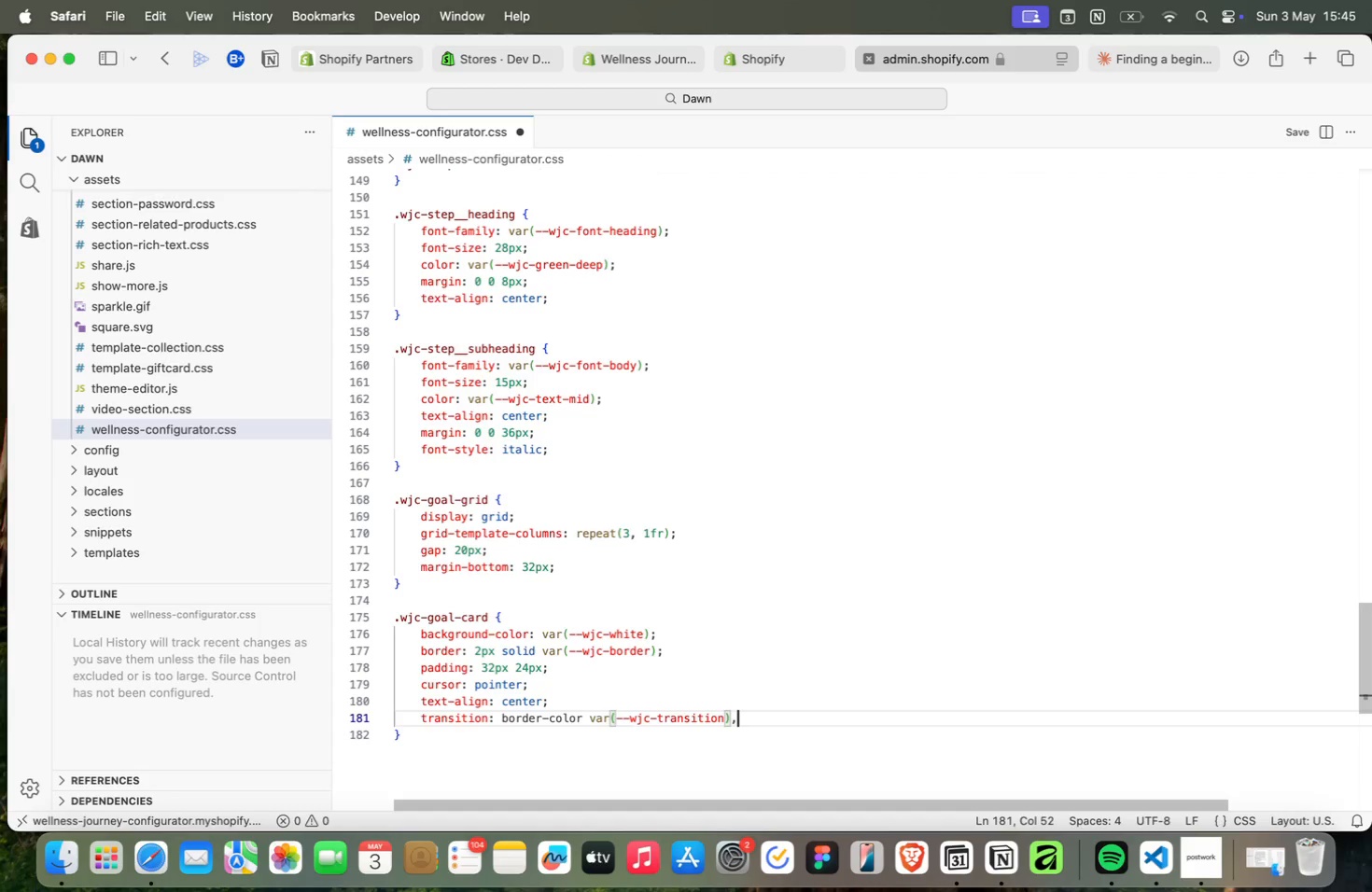 
type(, box-shadow var(trans)
 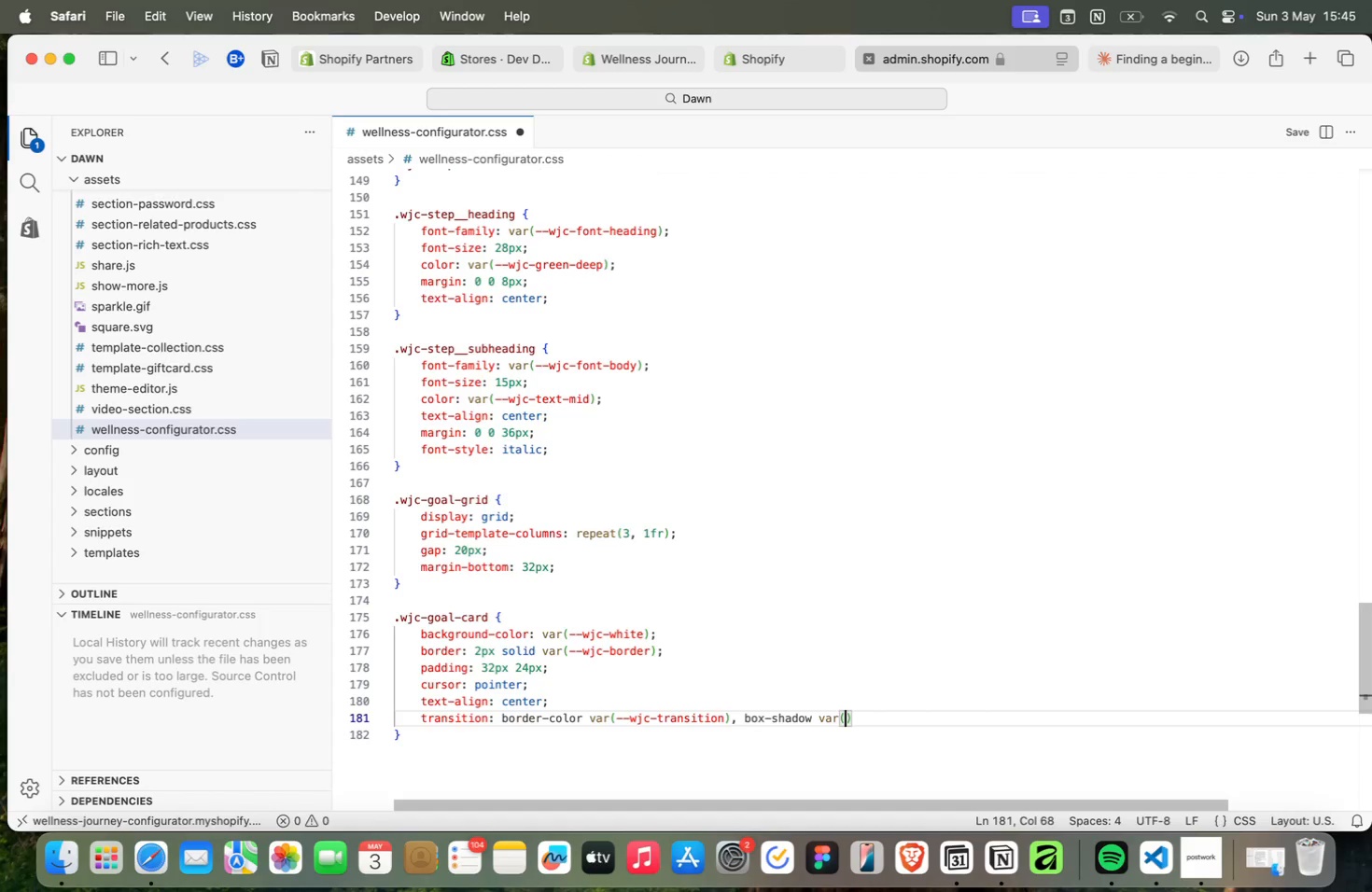 
key(ArrowUp)
 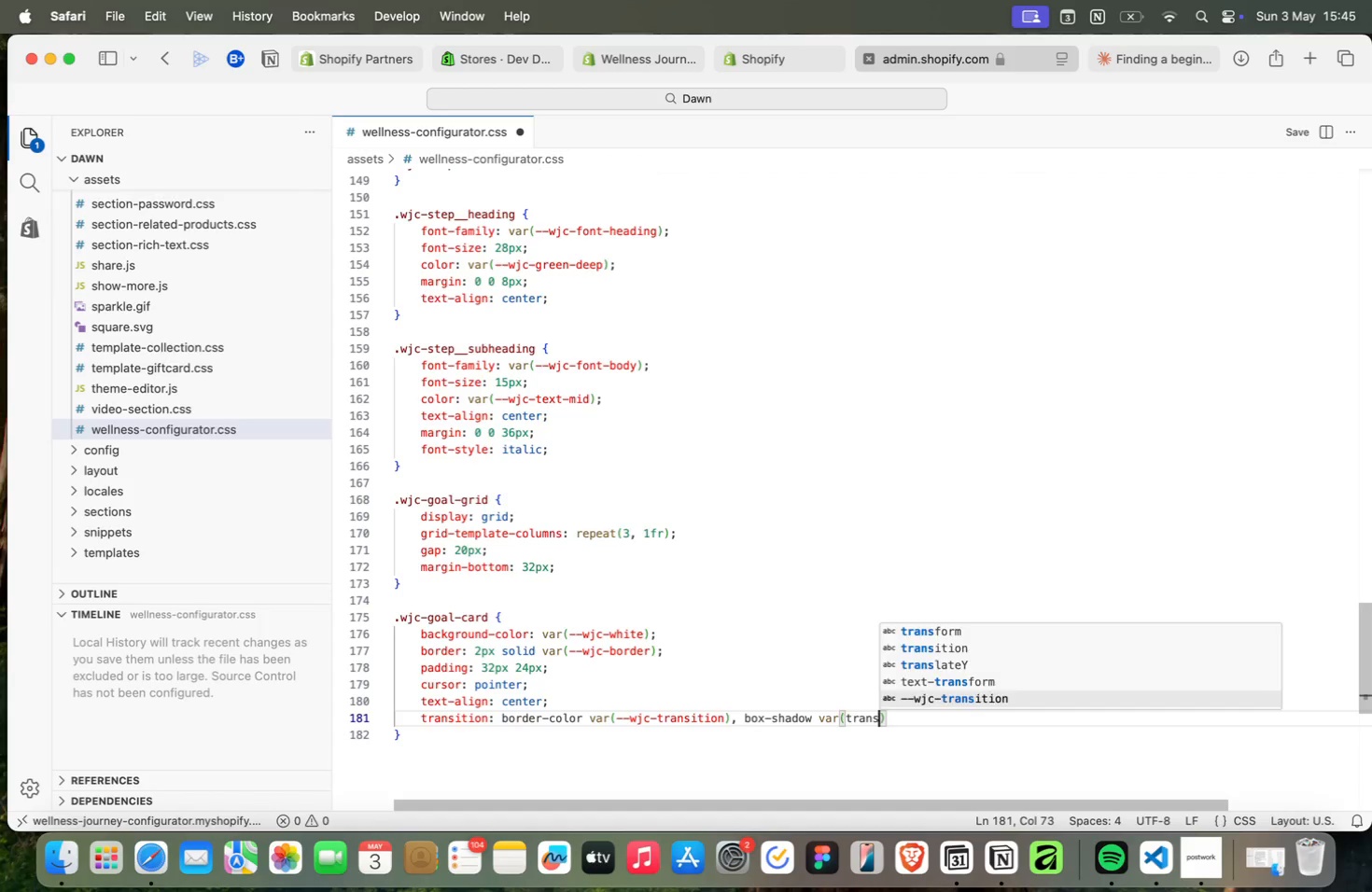 
key(Enter)
 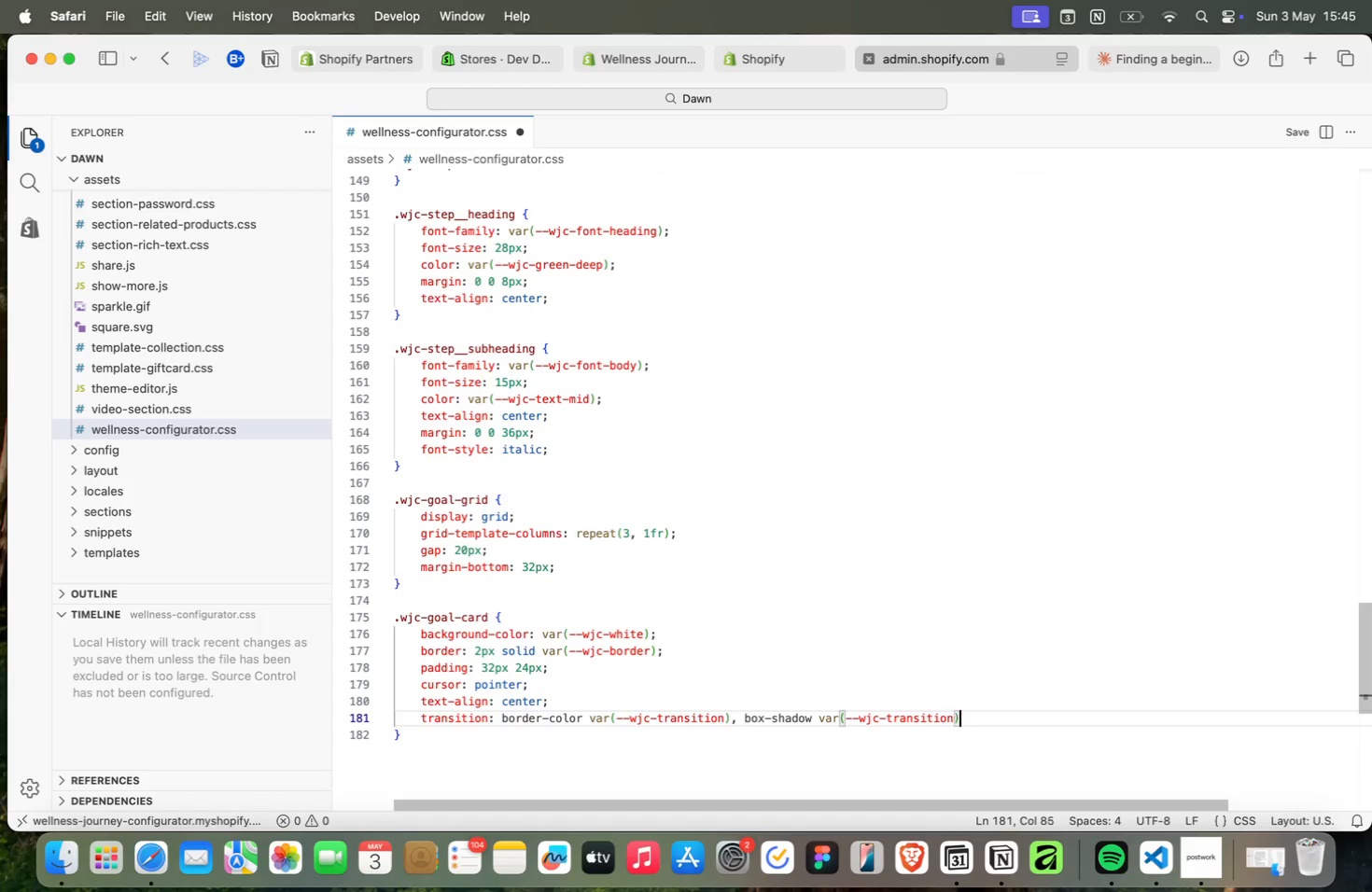 
key(ArrowRight)
 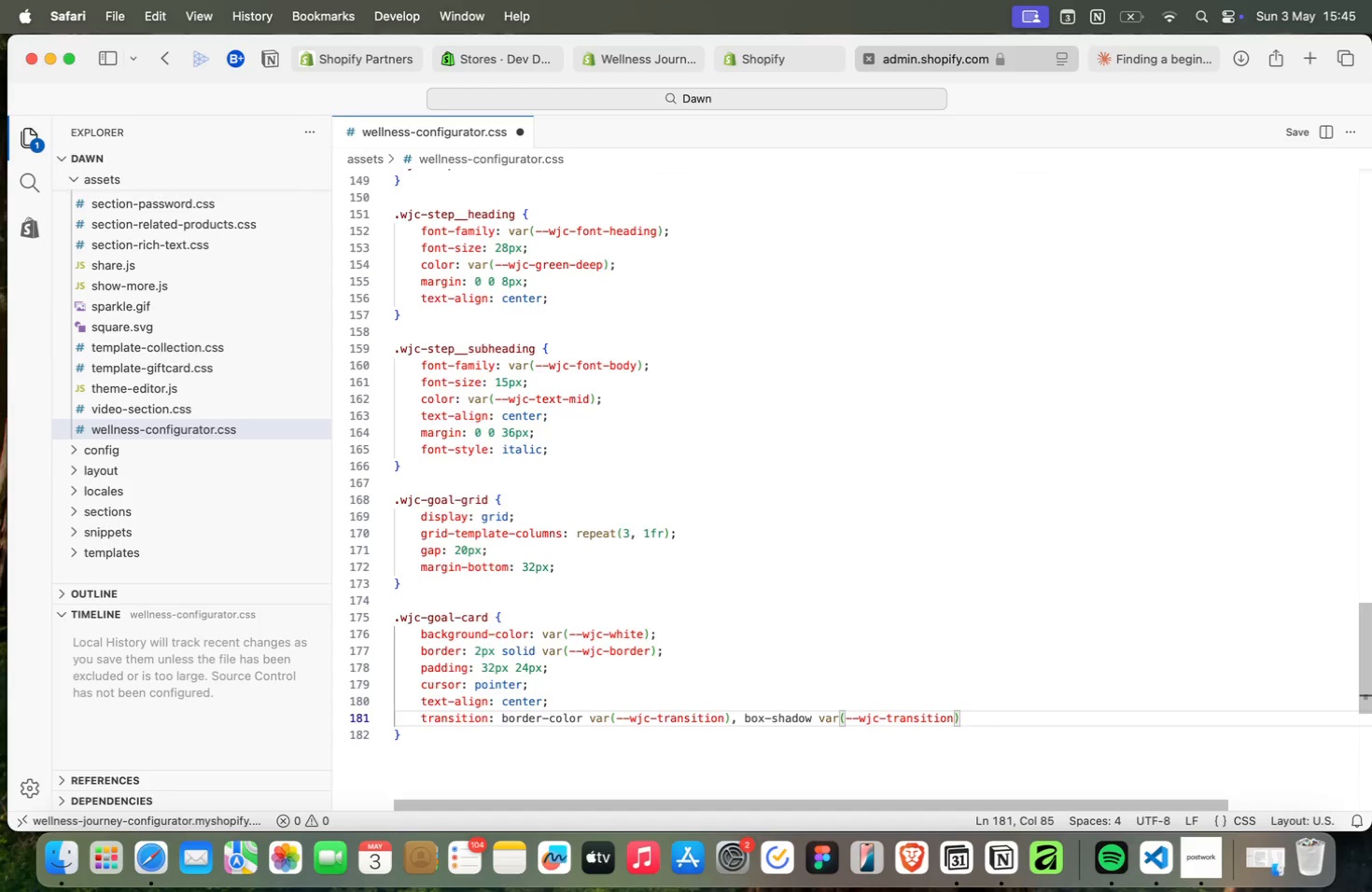 
type(;)
key(Backspace)
type(, trans)
 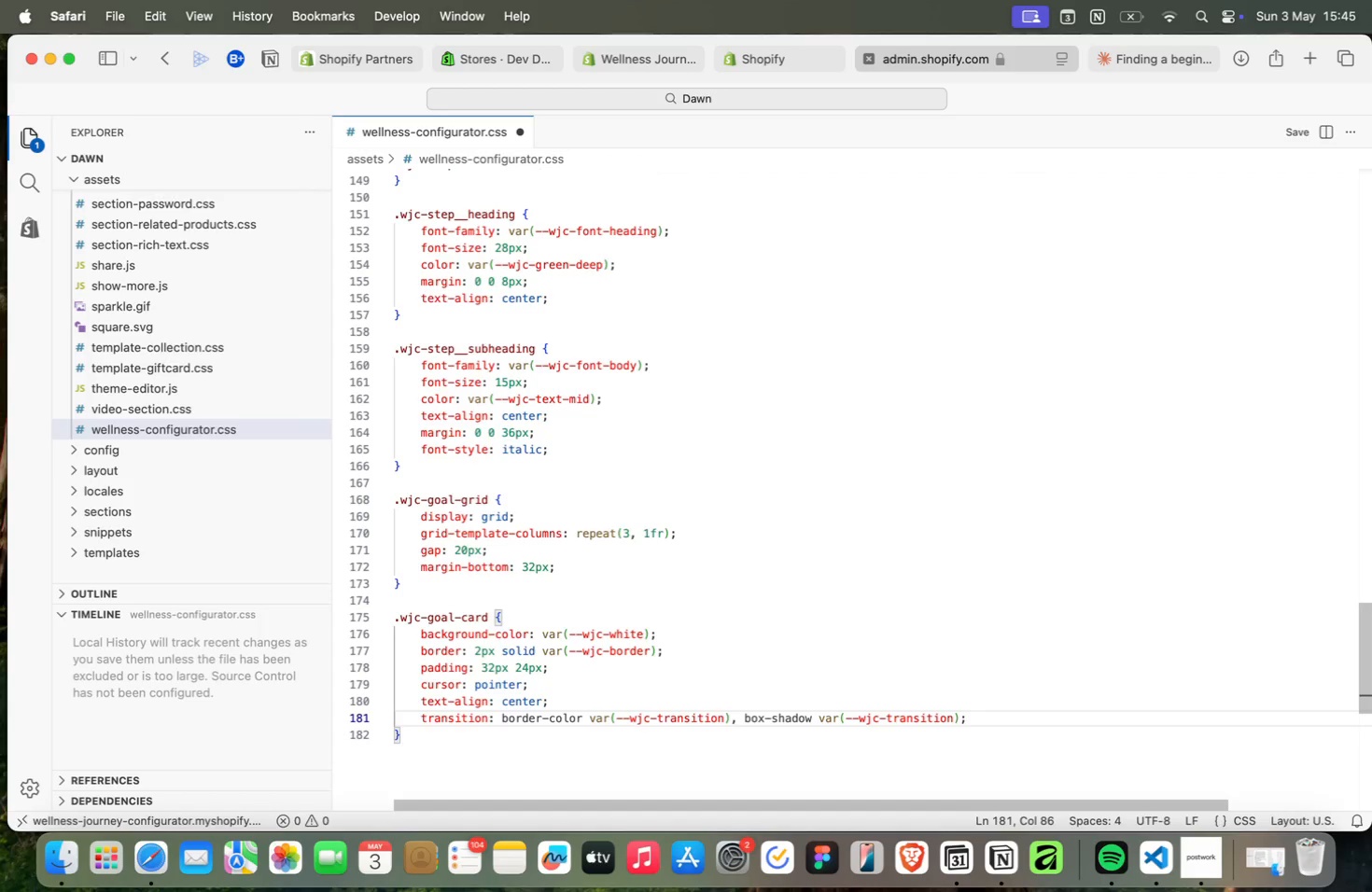 
key(Enter)
 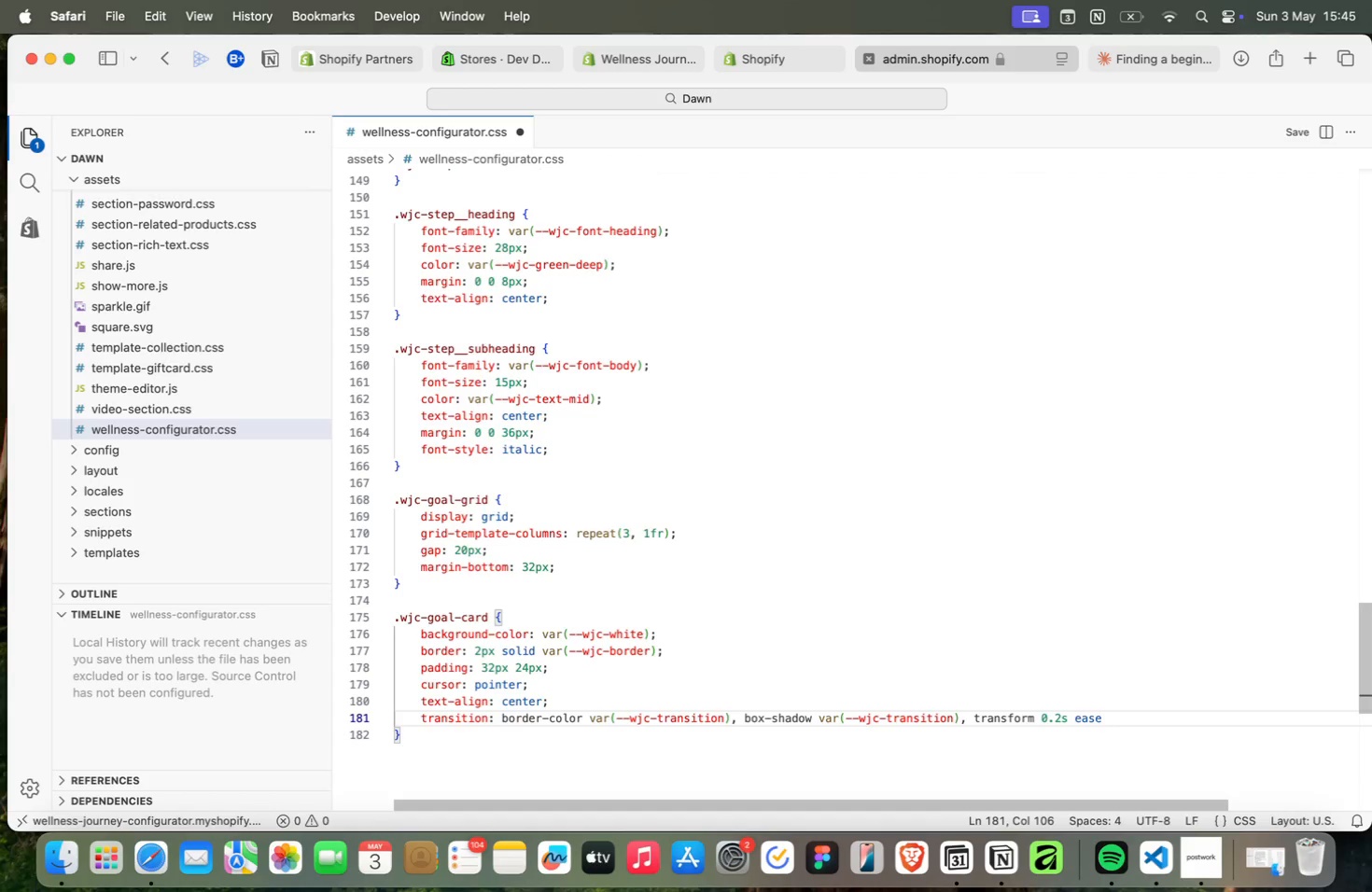 
type( 0.2s ease;)
 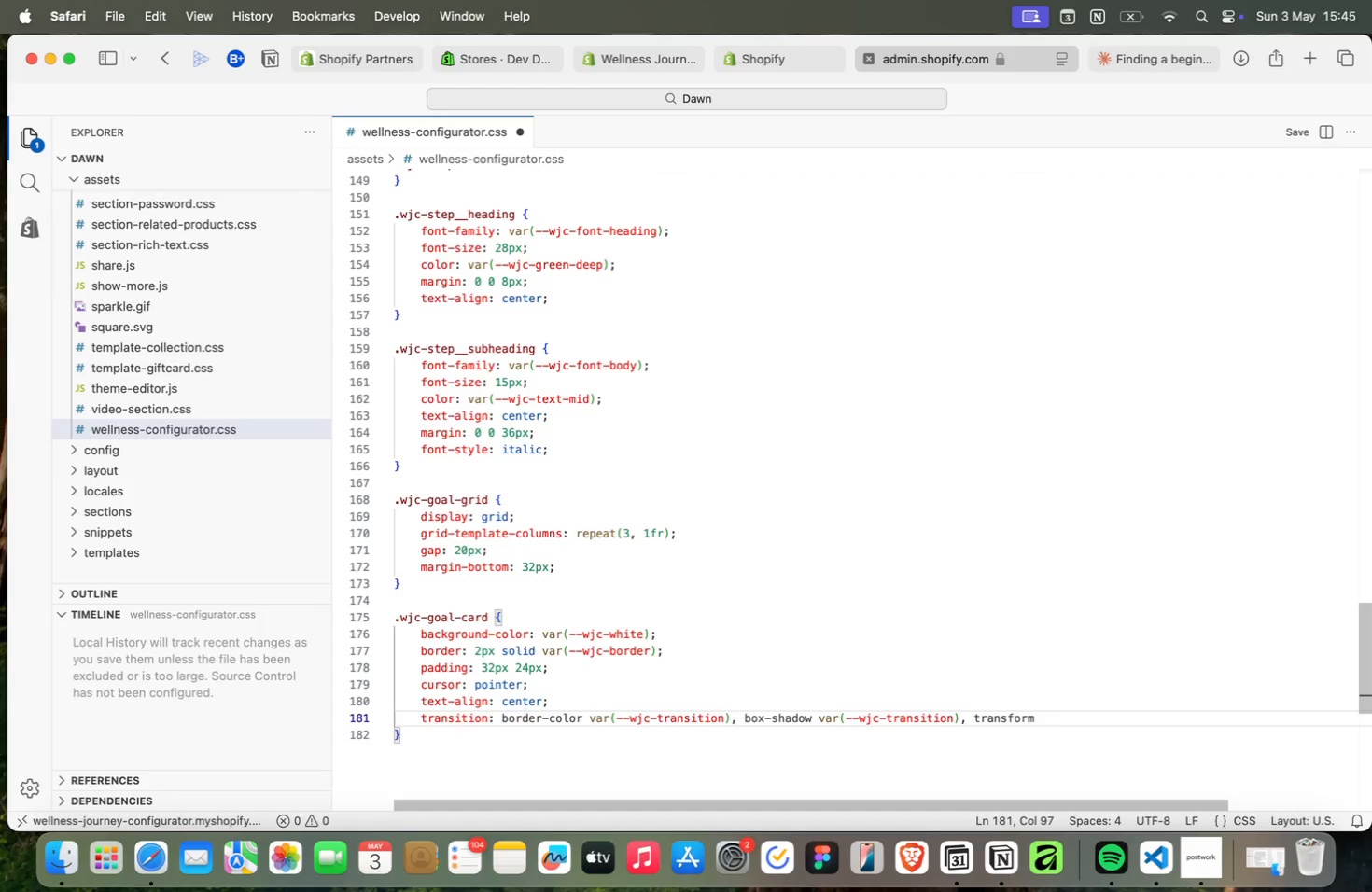 
key(ArrowDown)
 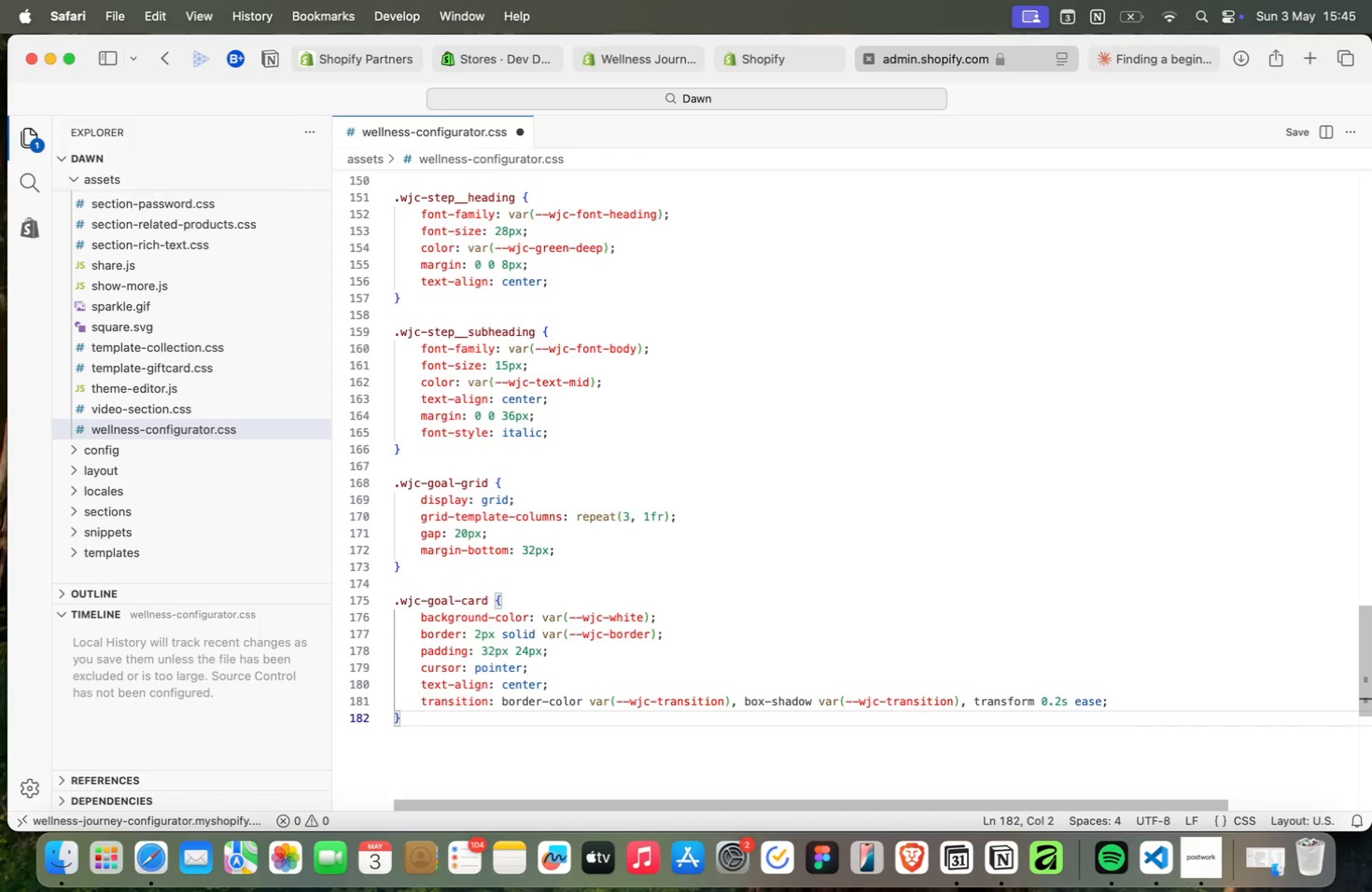 
key(Enter)
 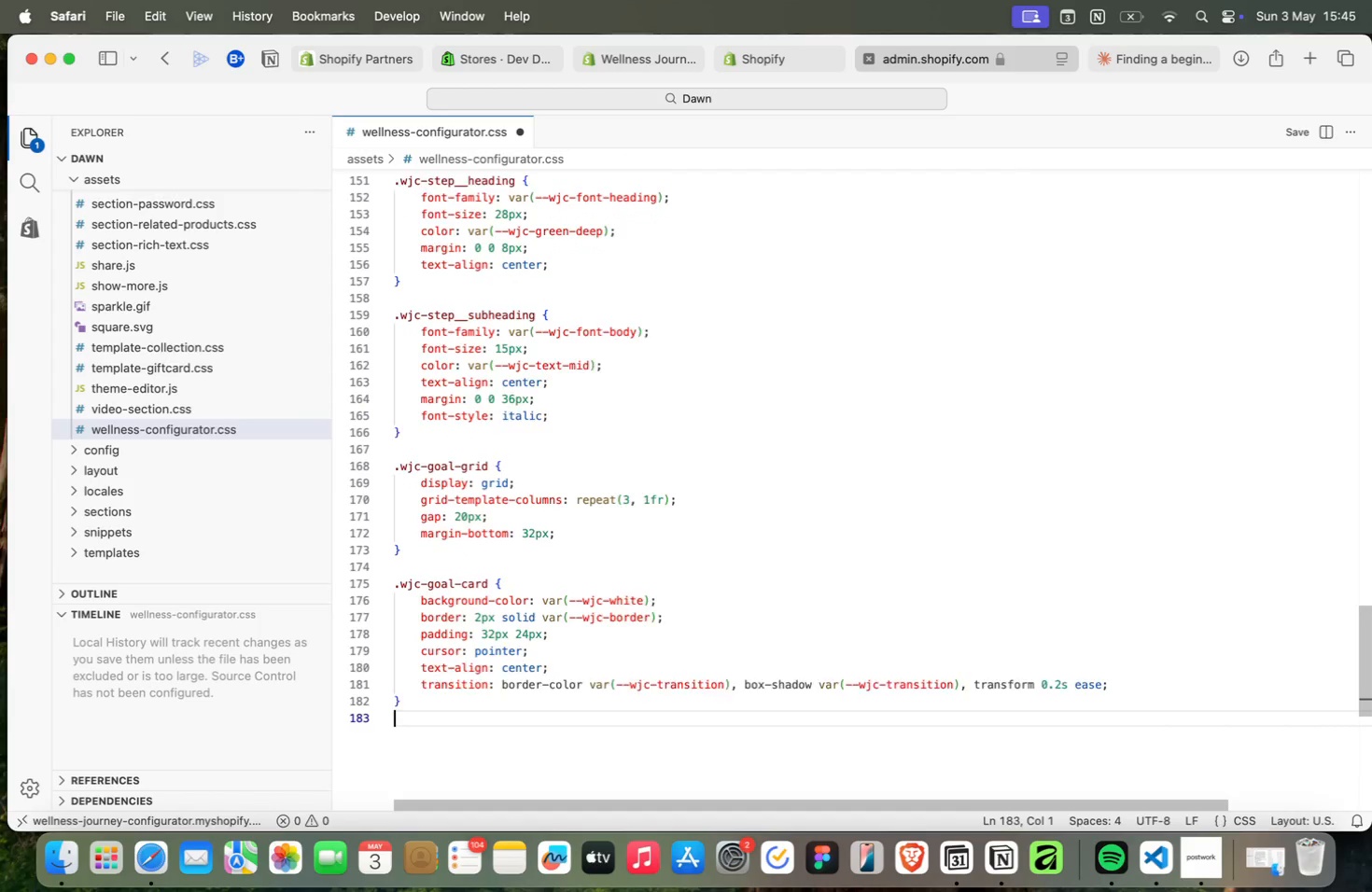 
key(Enter)
 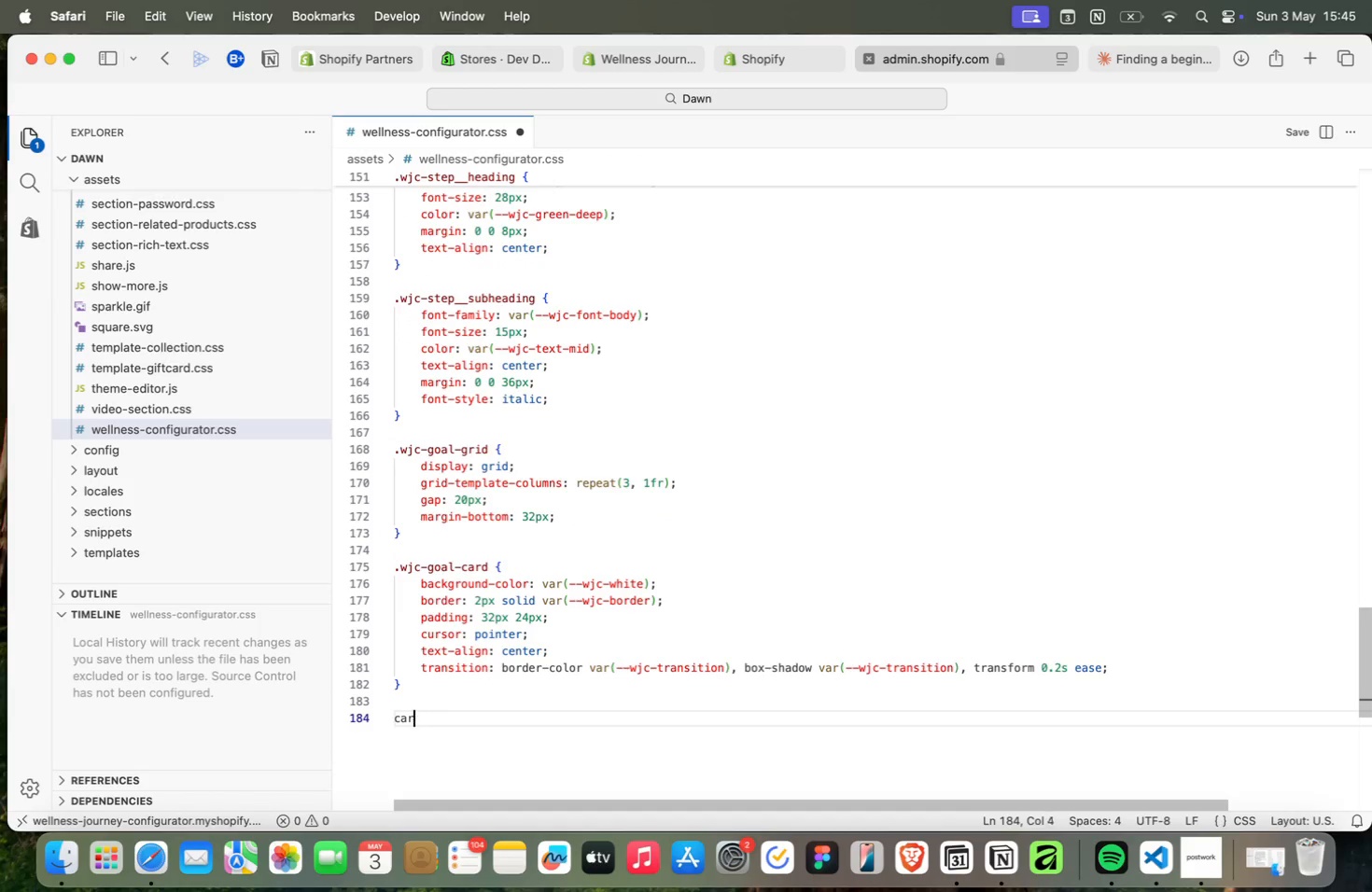 
type(cars)
key(Backspace)
type(d)
 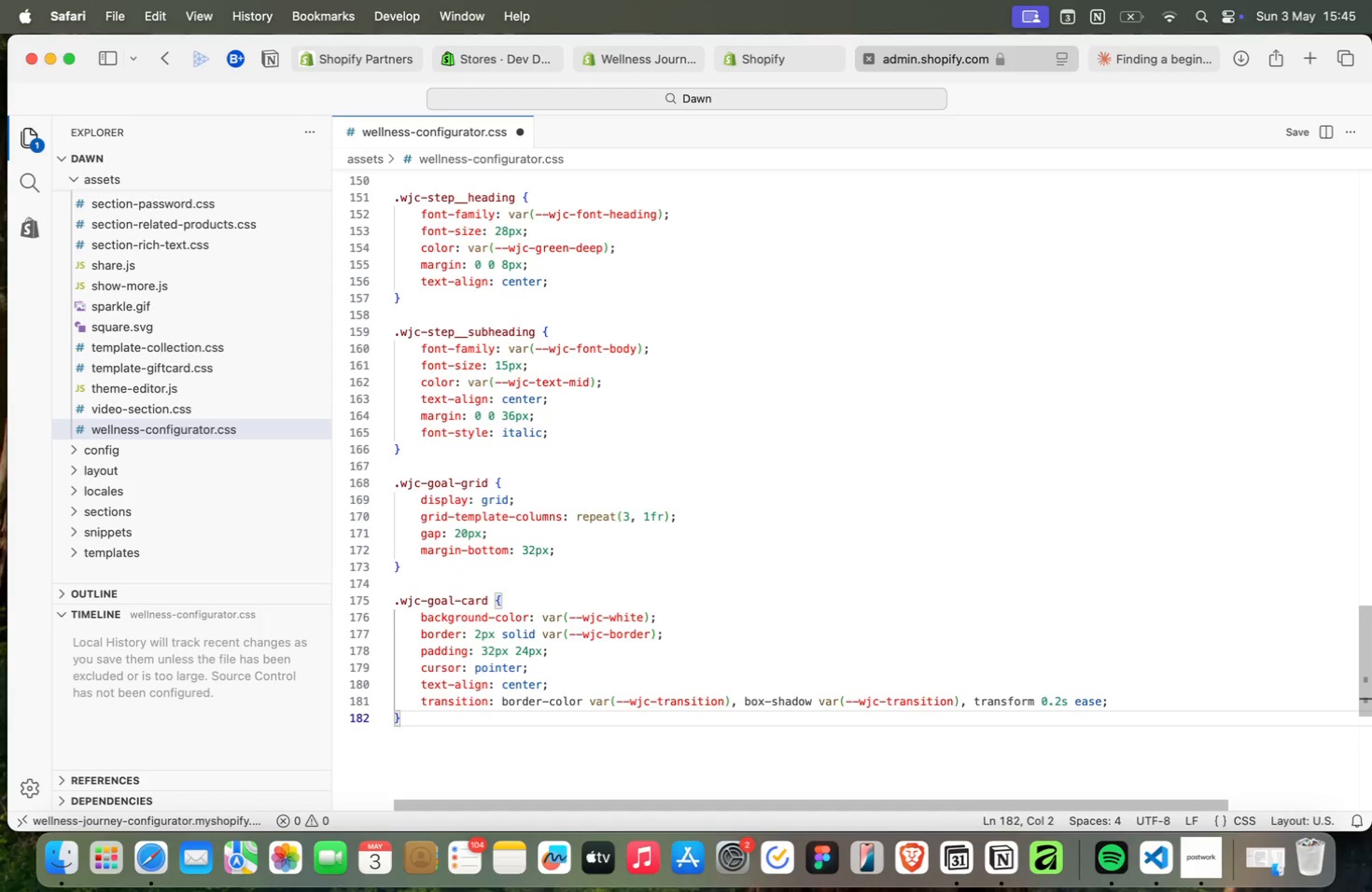 
key(Enter)
 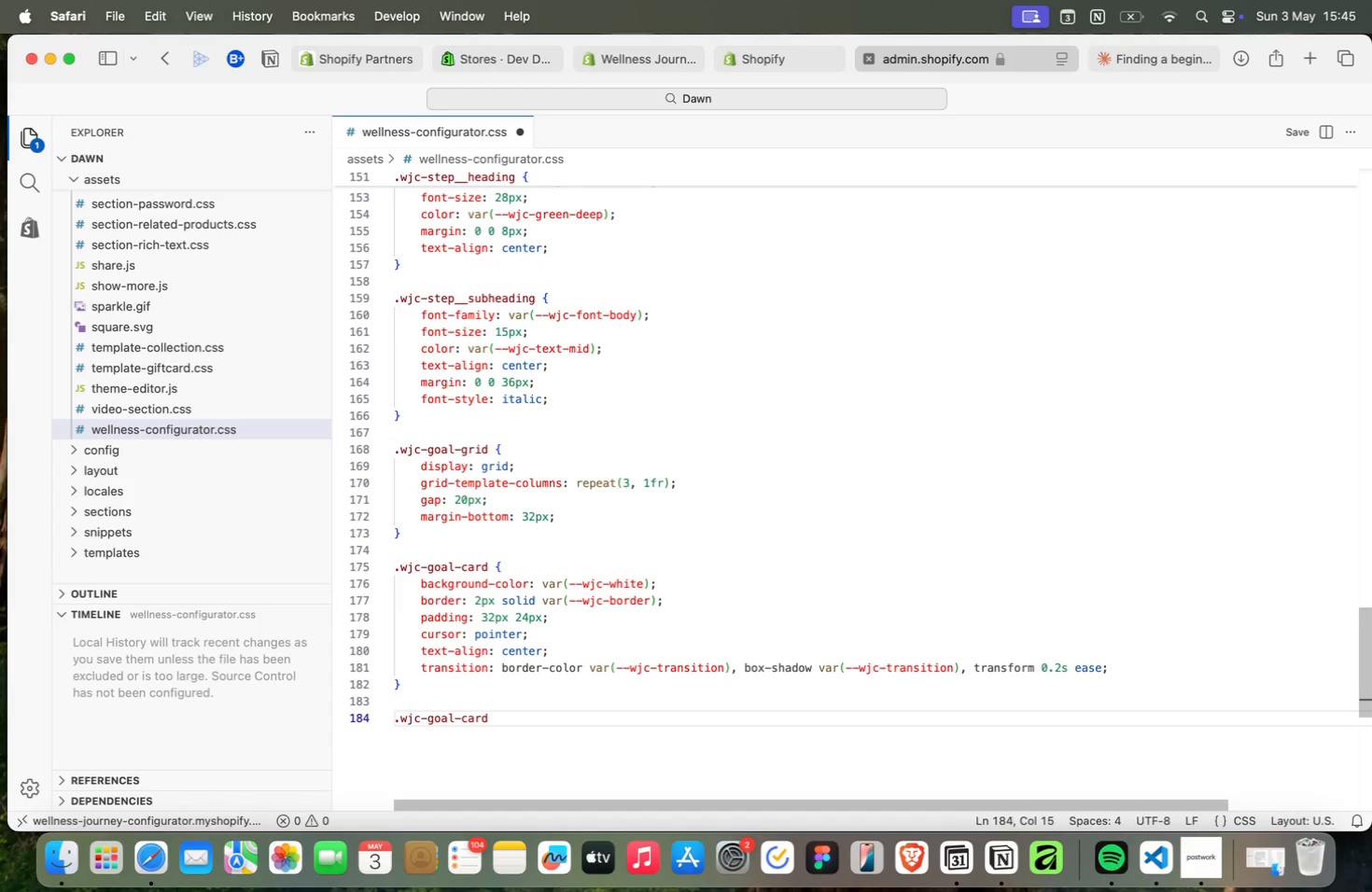 
type(:hover {)
 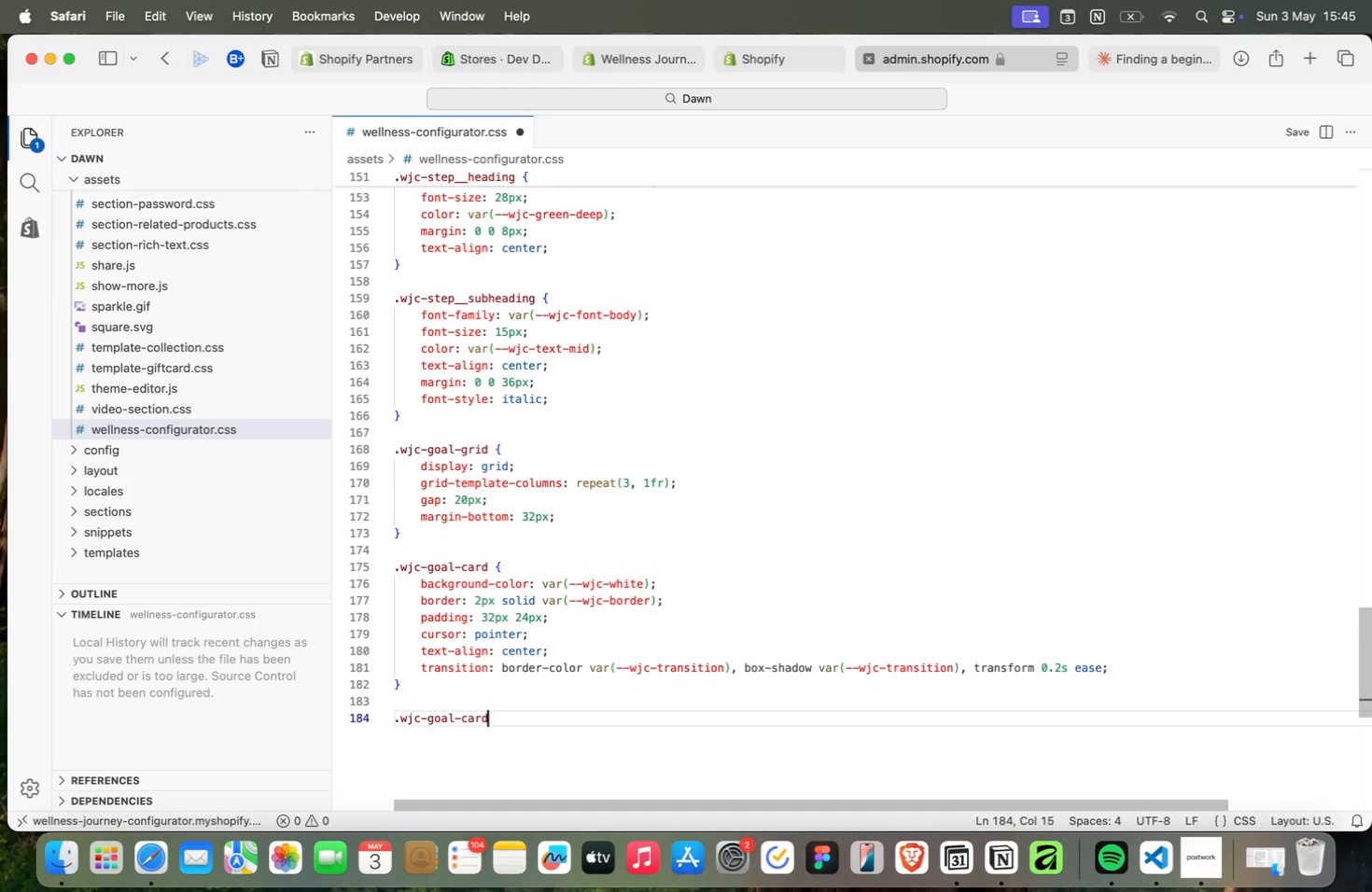 
 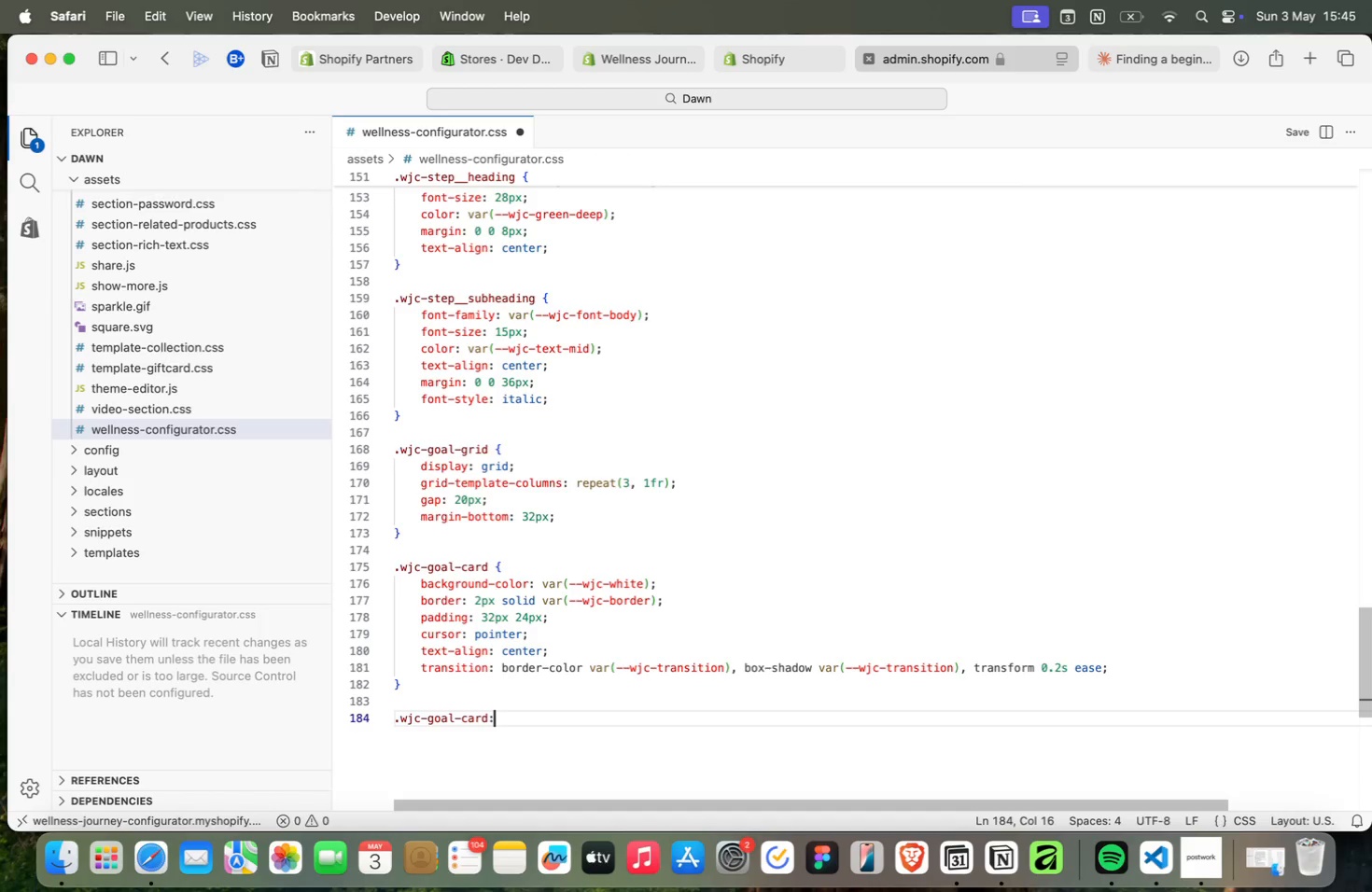 
key(Enter)
 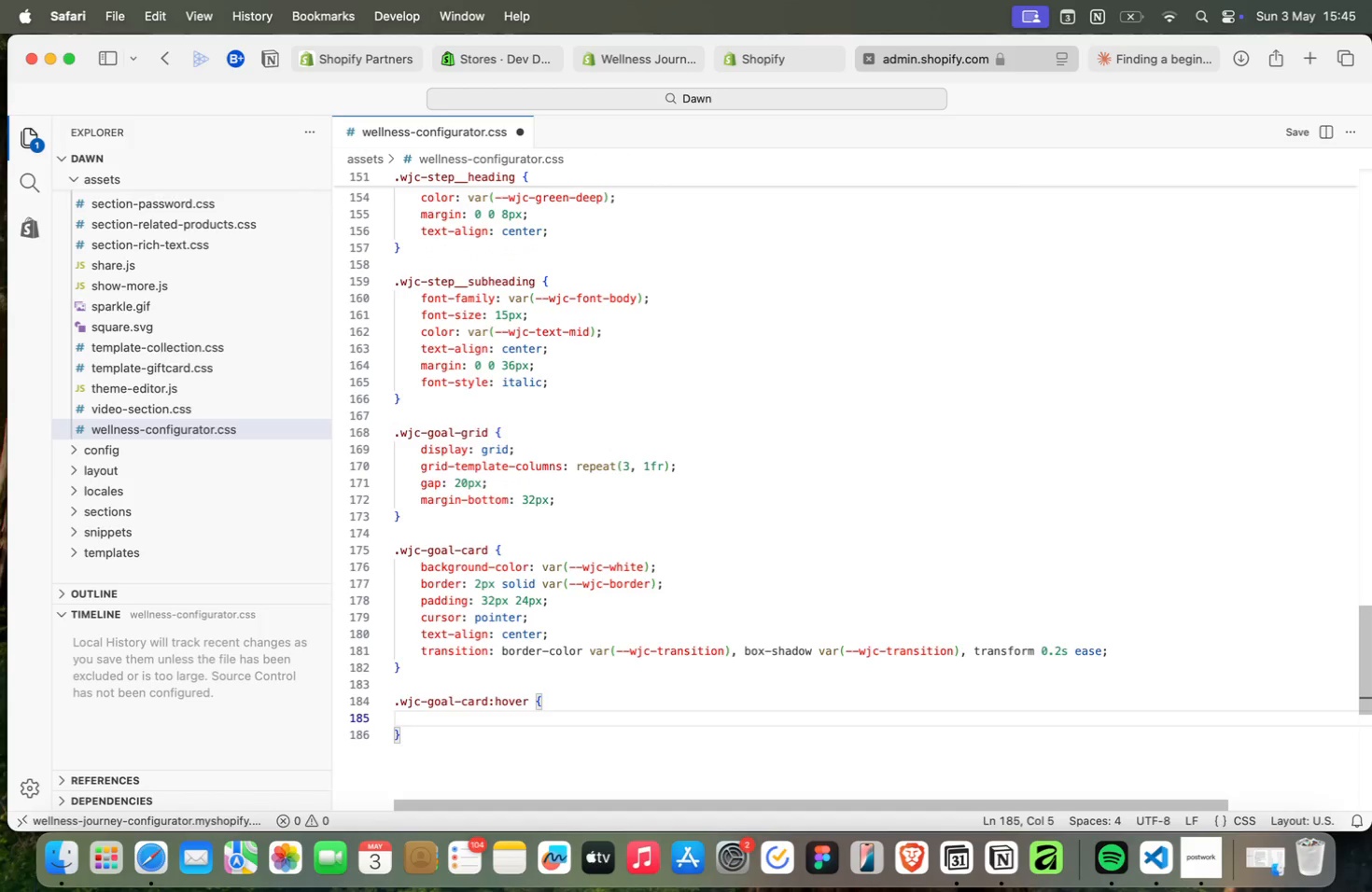 
type(border)
 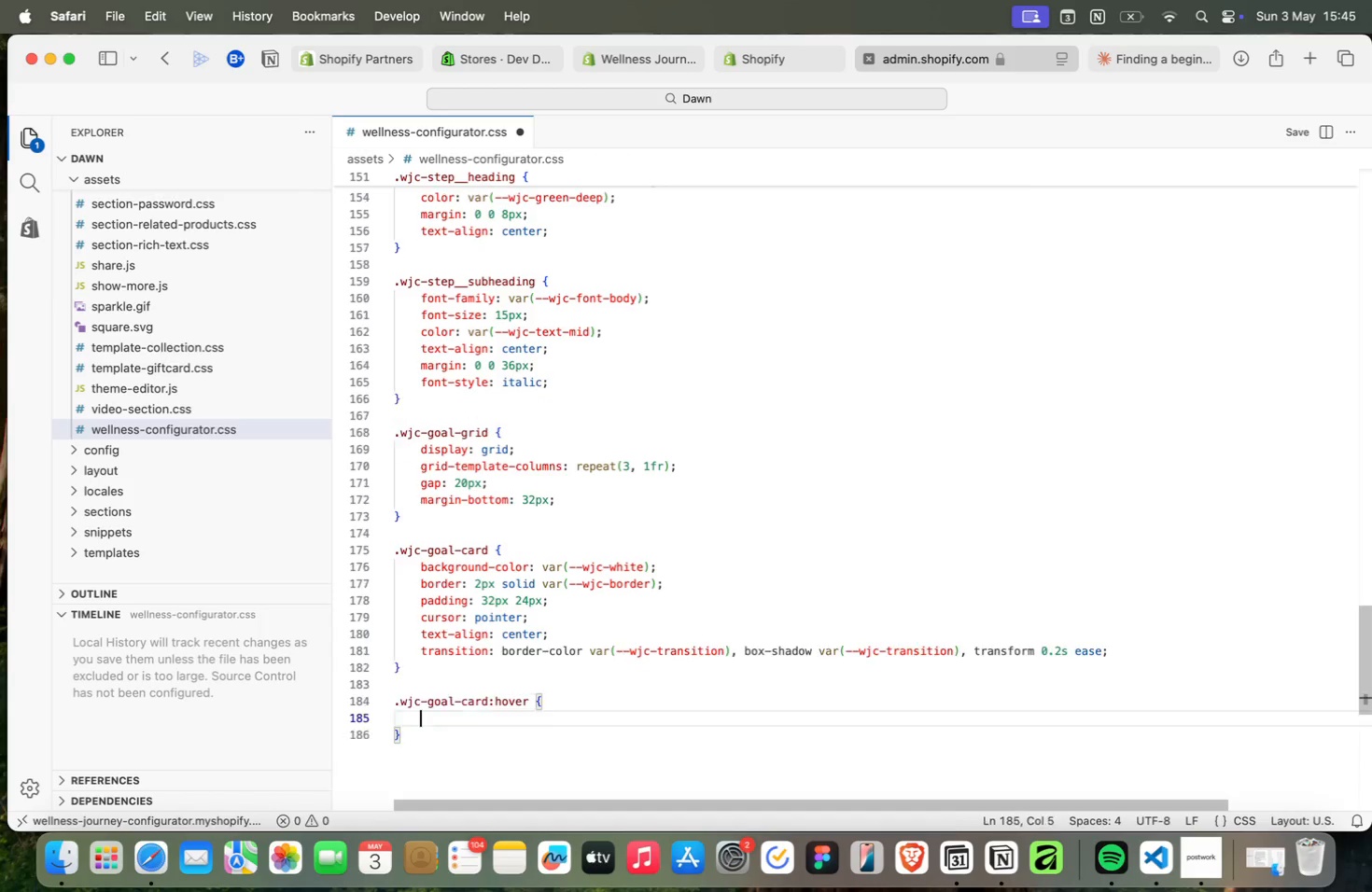 
key(ArrowDown)
 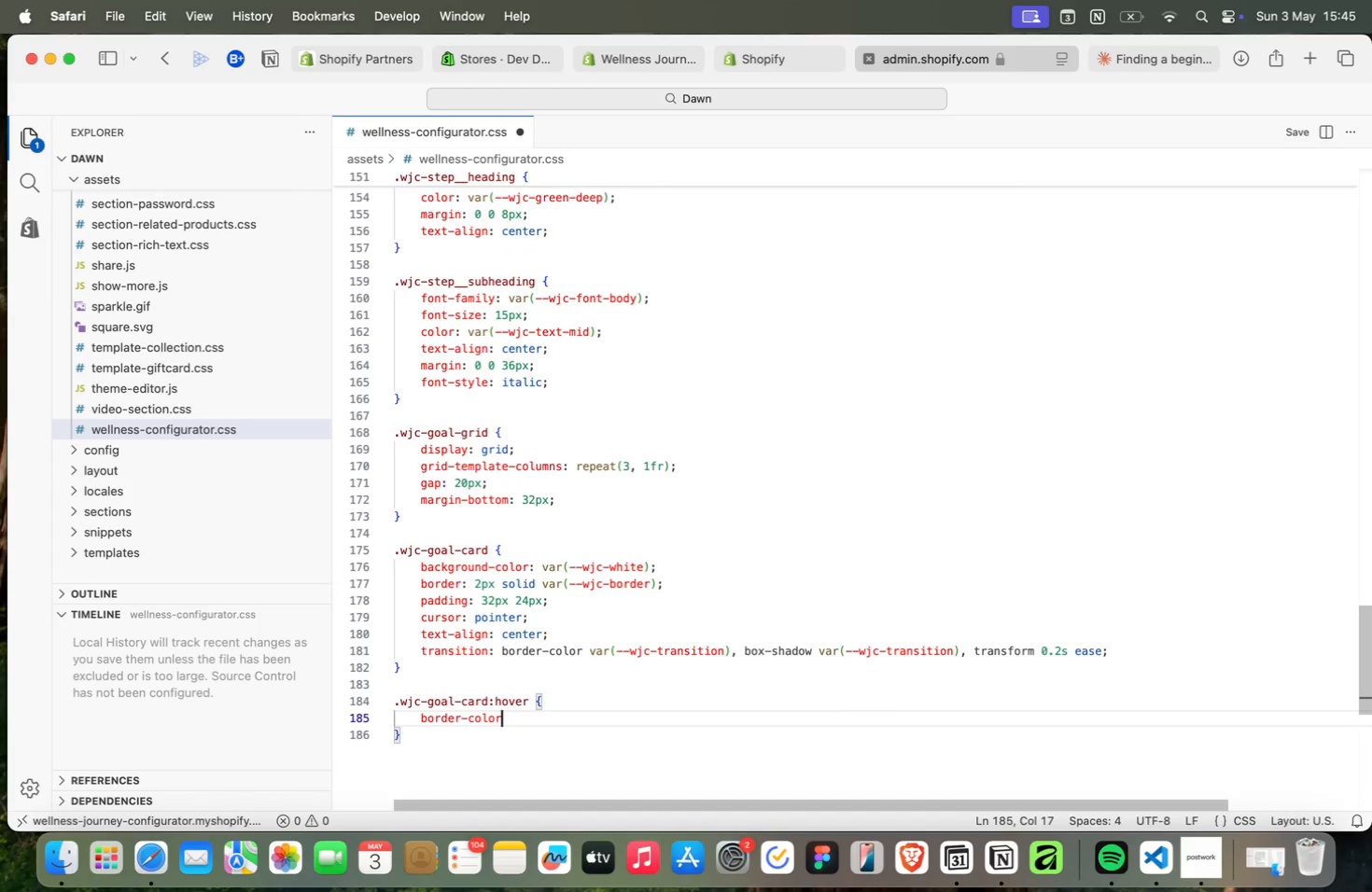 
key(Enter)
 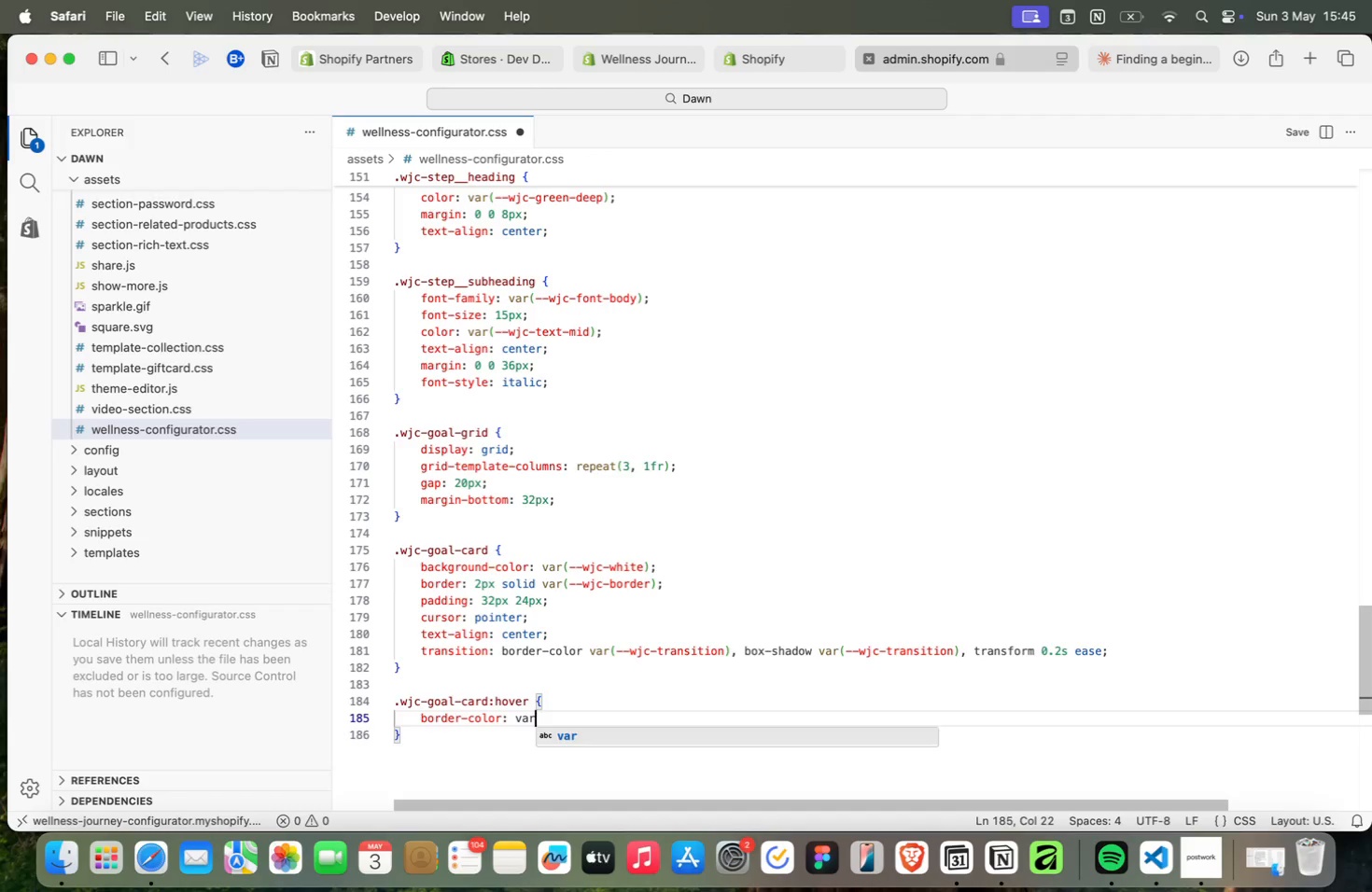 
type(: var(mid)
 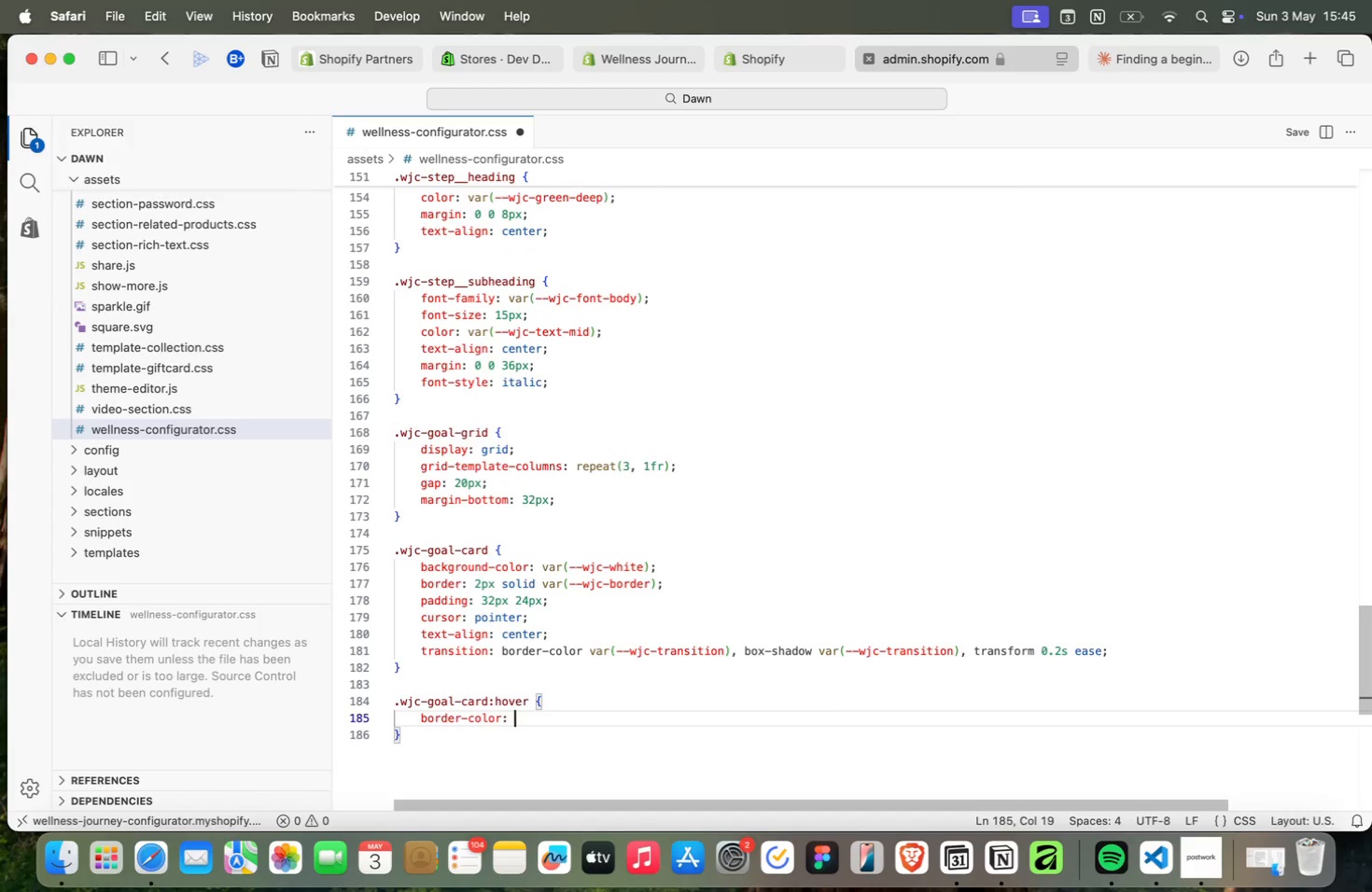 
key(ArrowDown)
 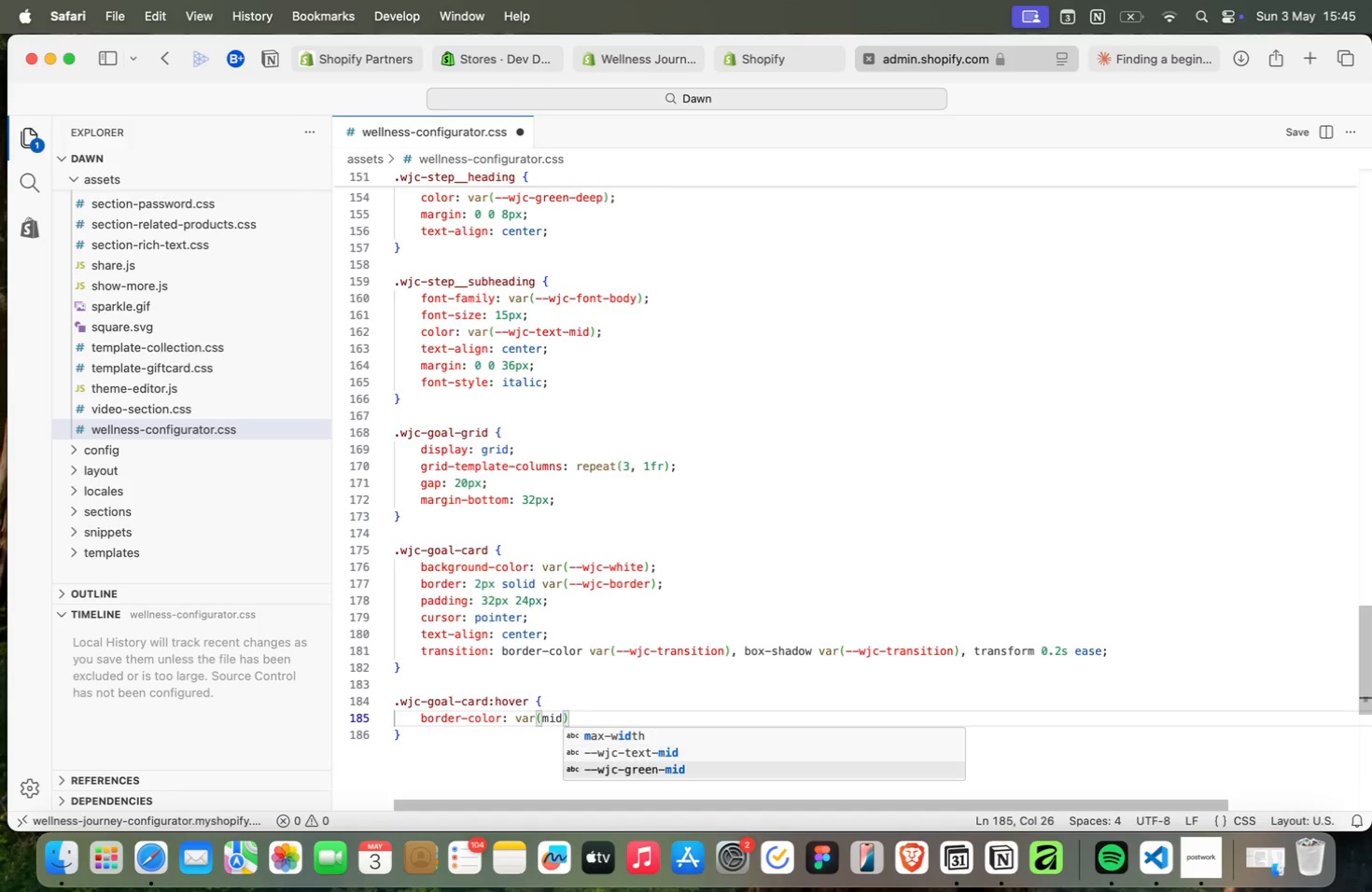 
key(ArrowDown)
 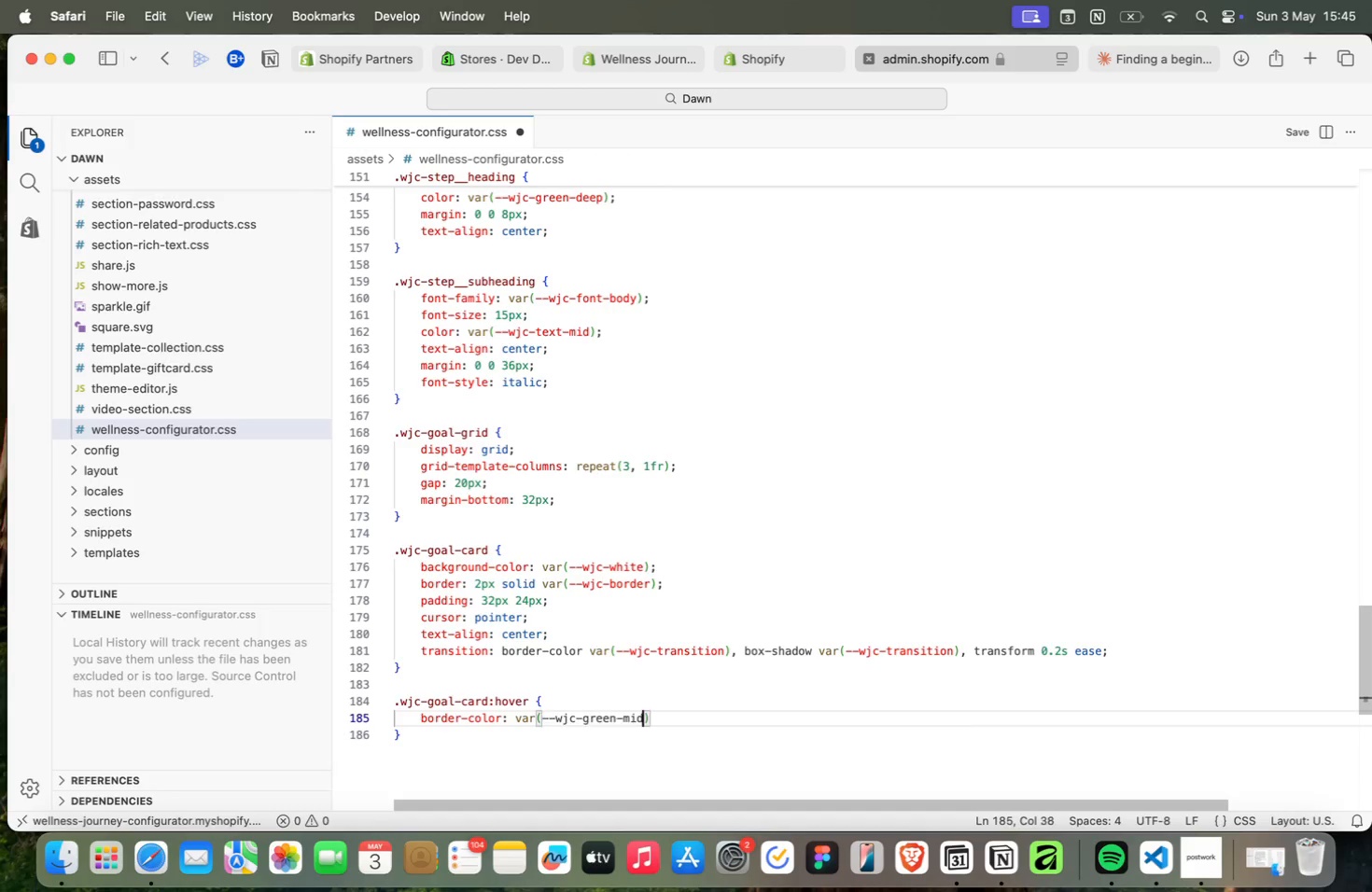 
key(Enter)
 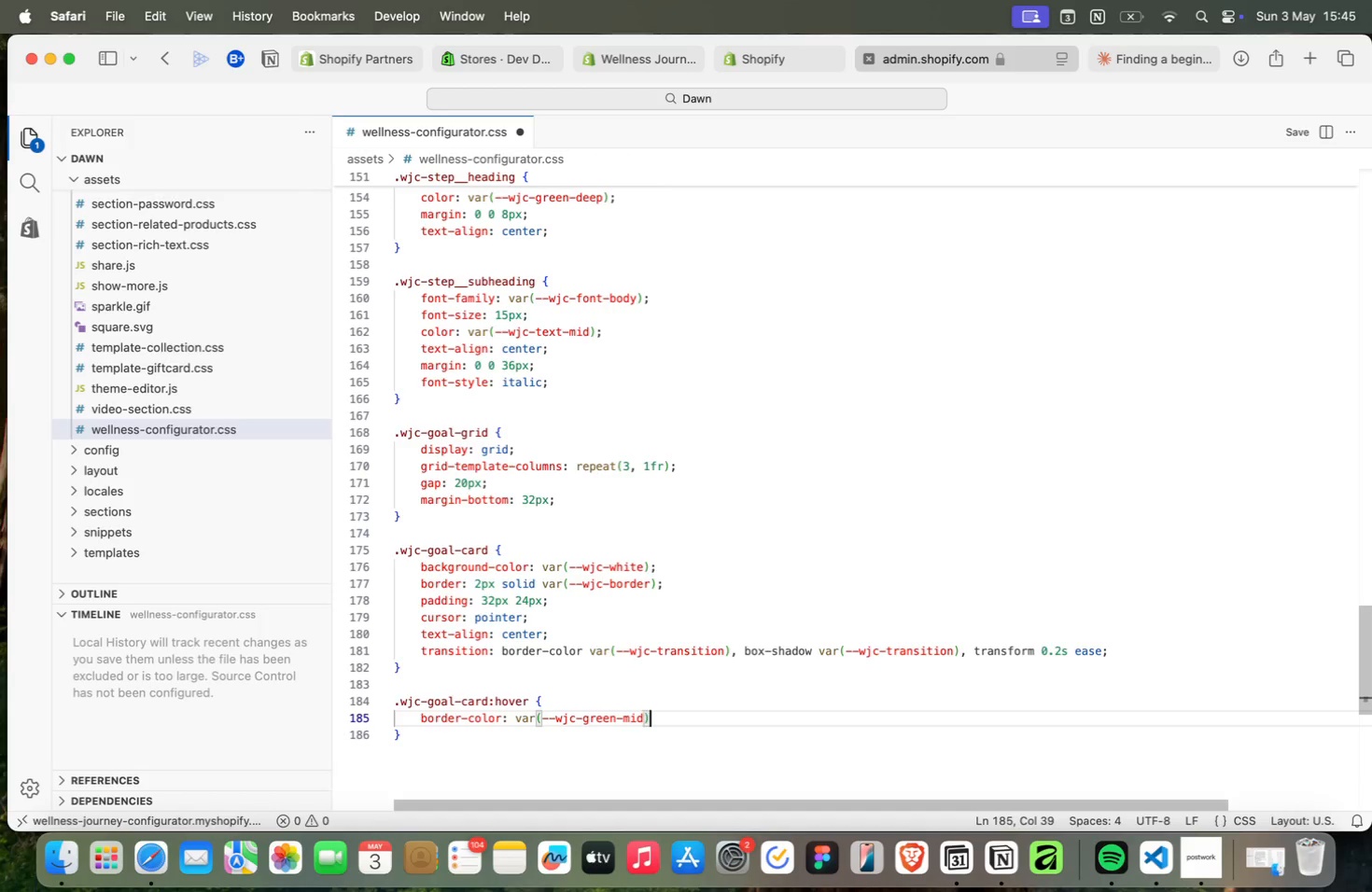 
key(ArrowRight)
 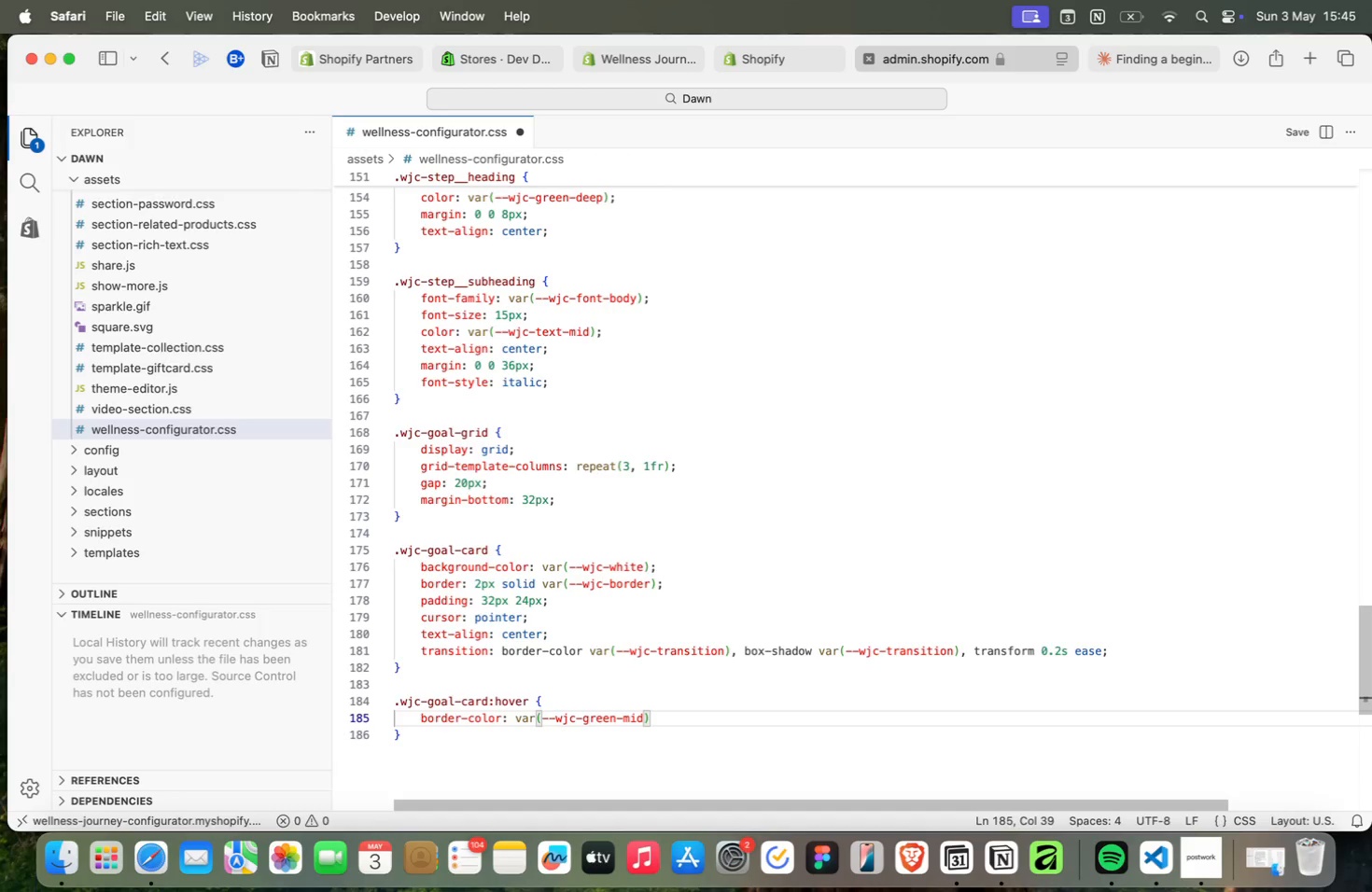 
key(Semicolon)
 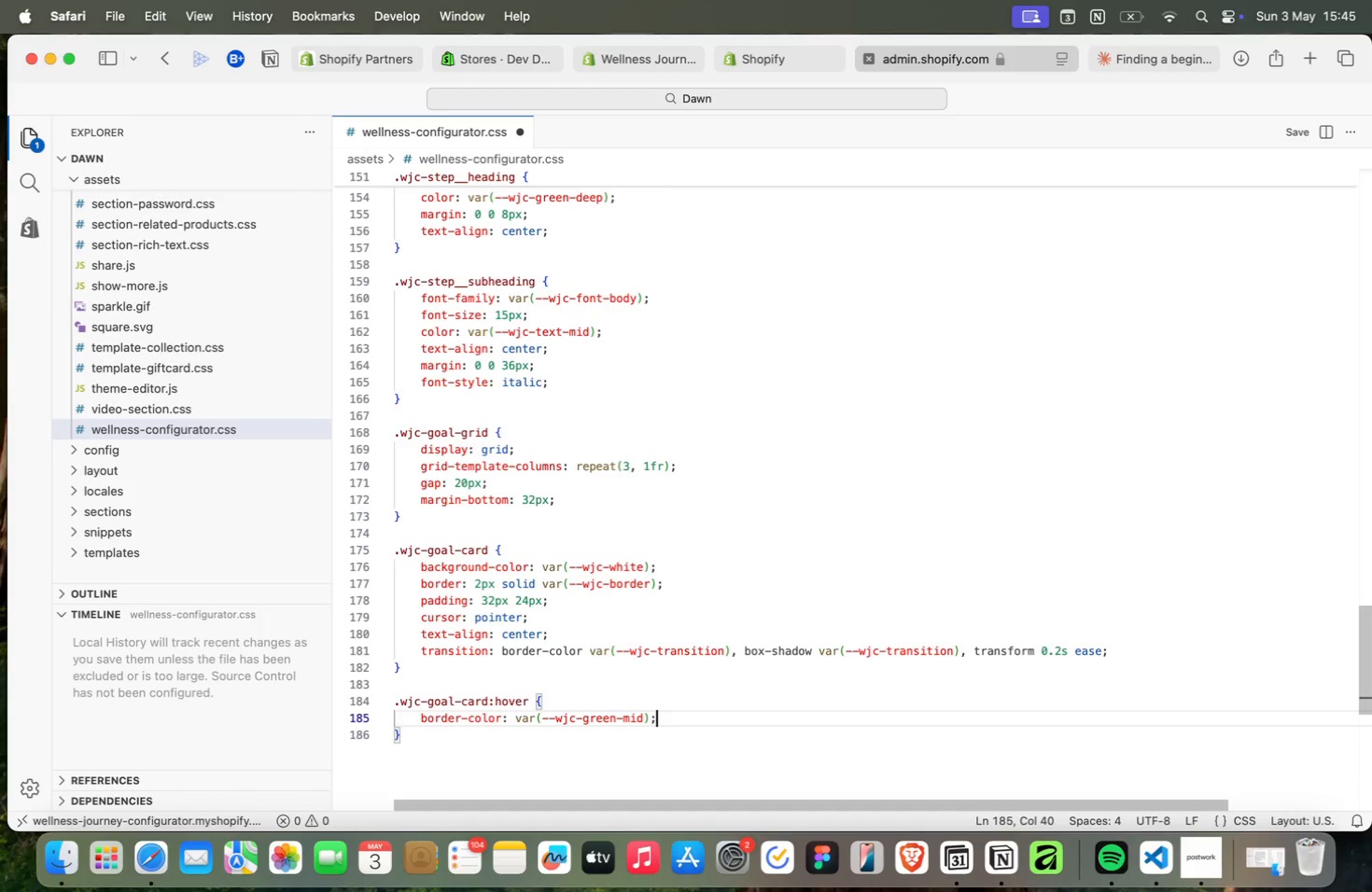 
key(Enter)
 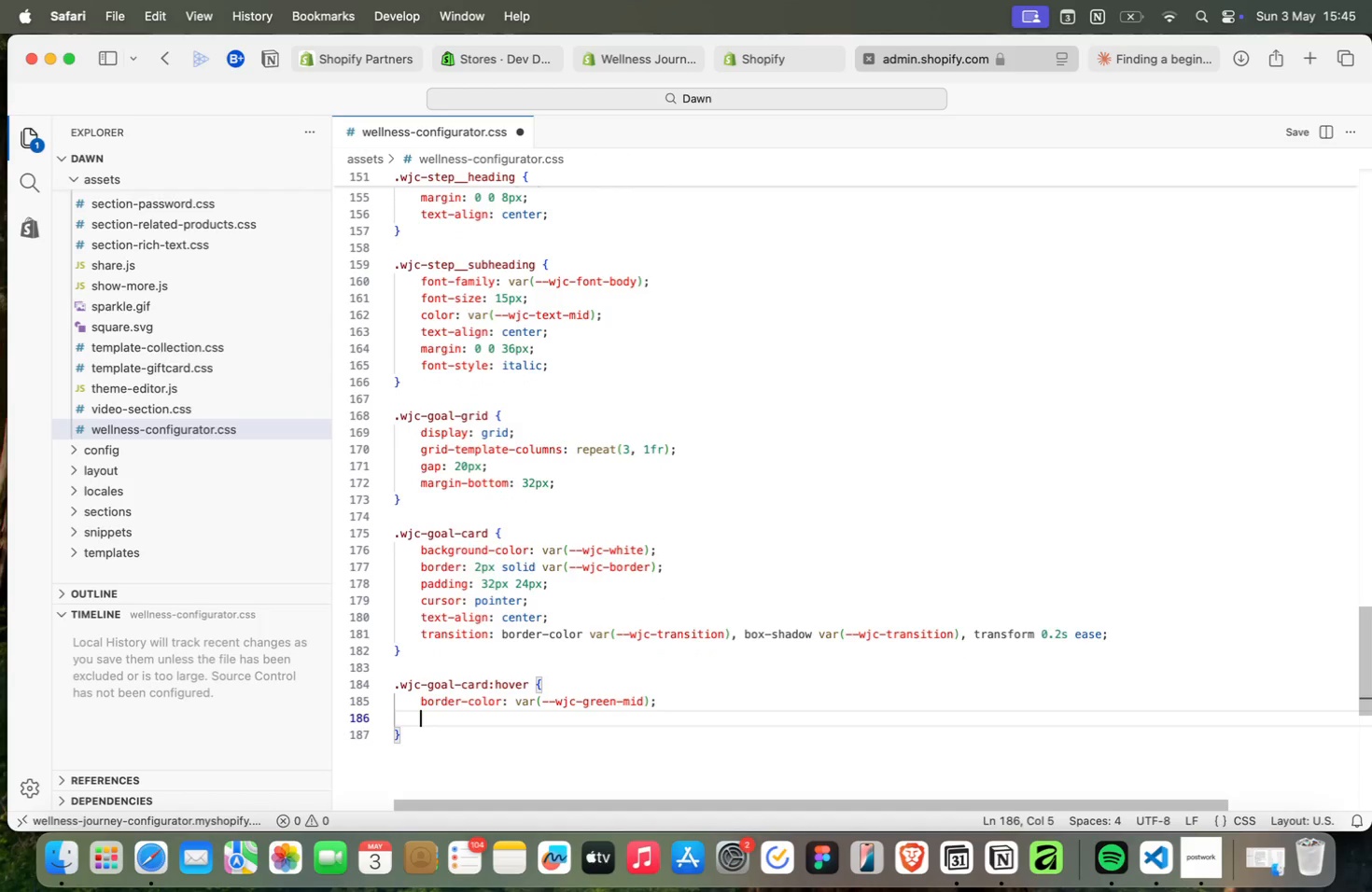 
type(tran)
 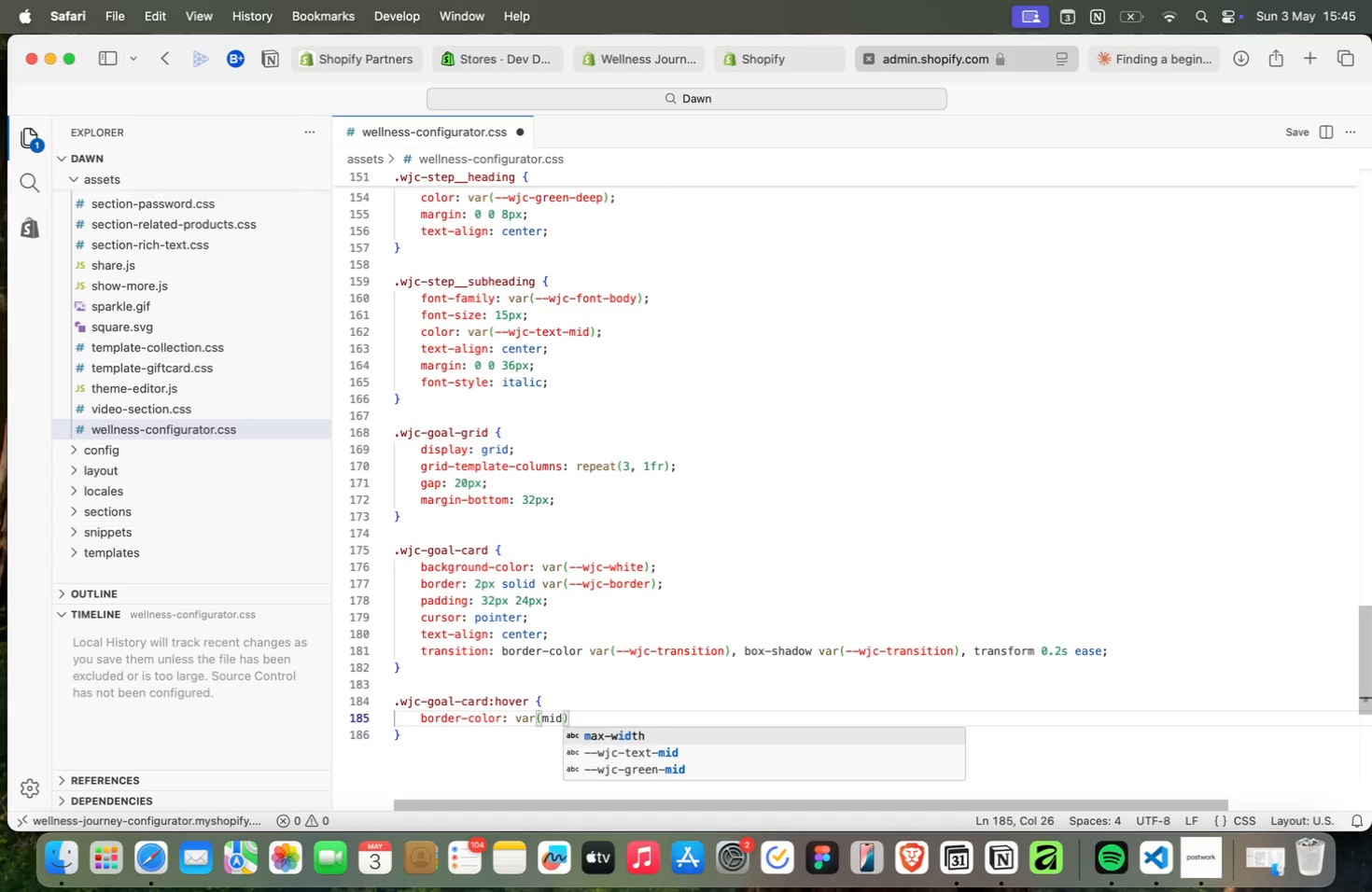 
key(ArrowDown)
 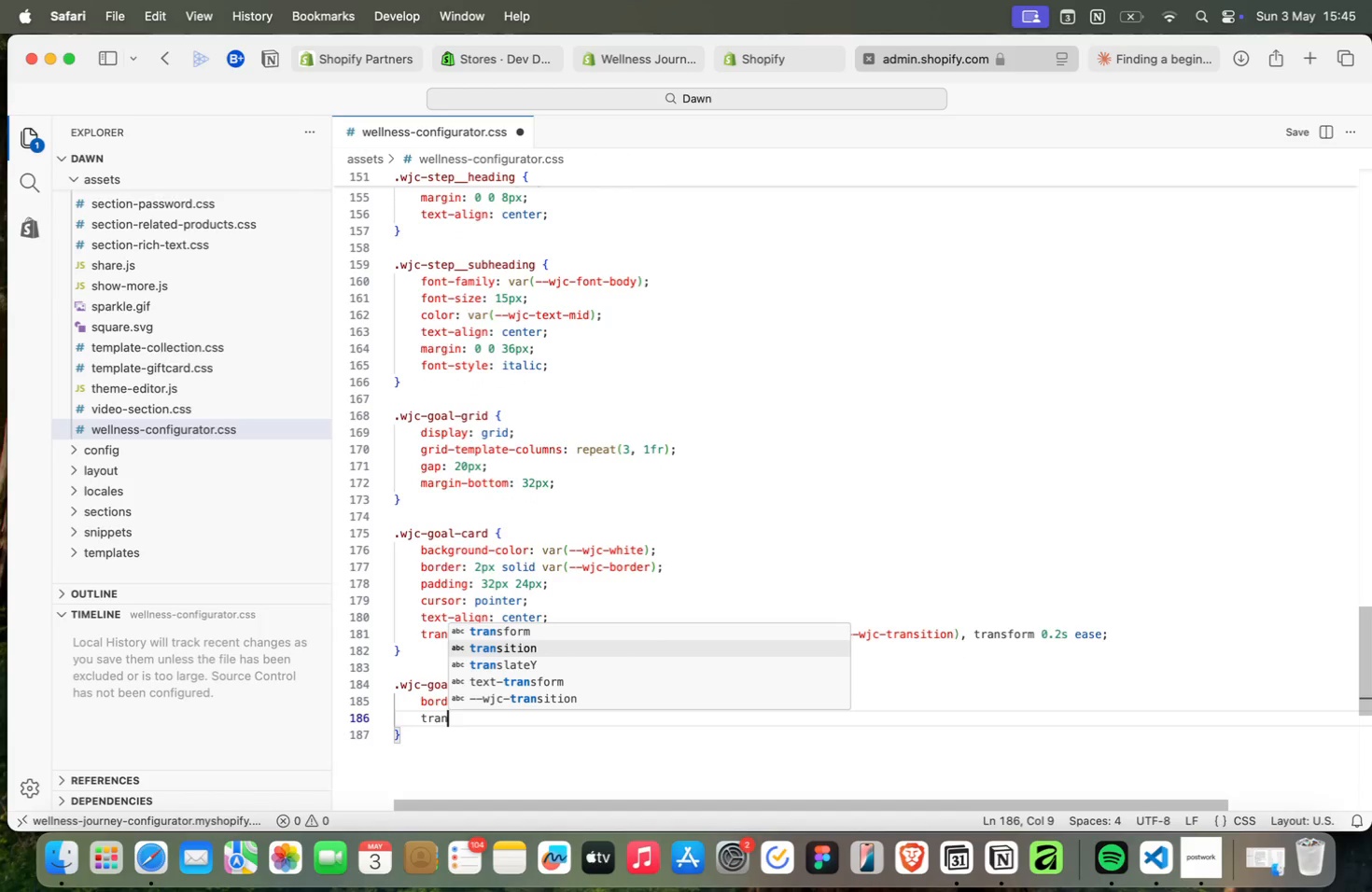 
key(ArrowUp)
 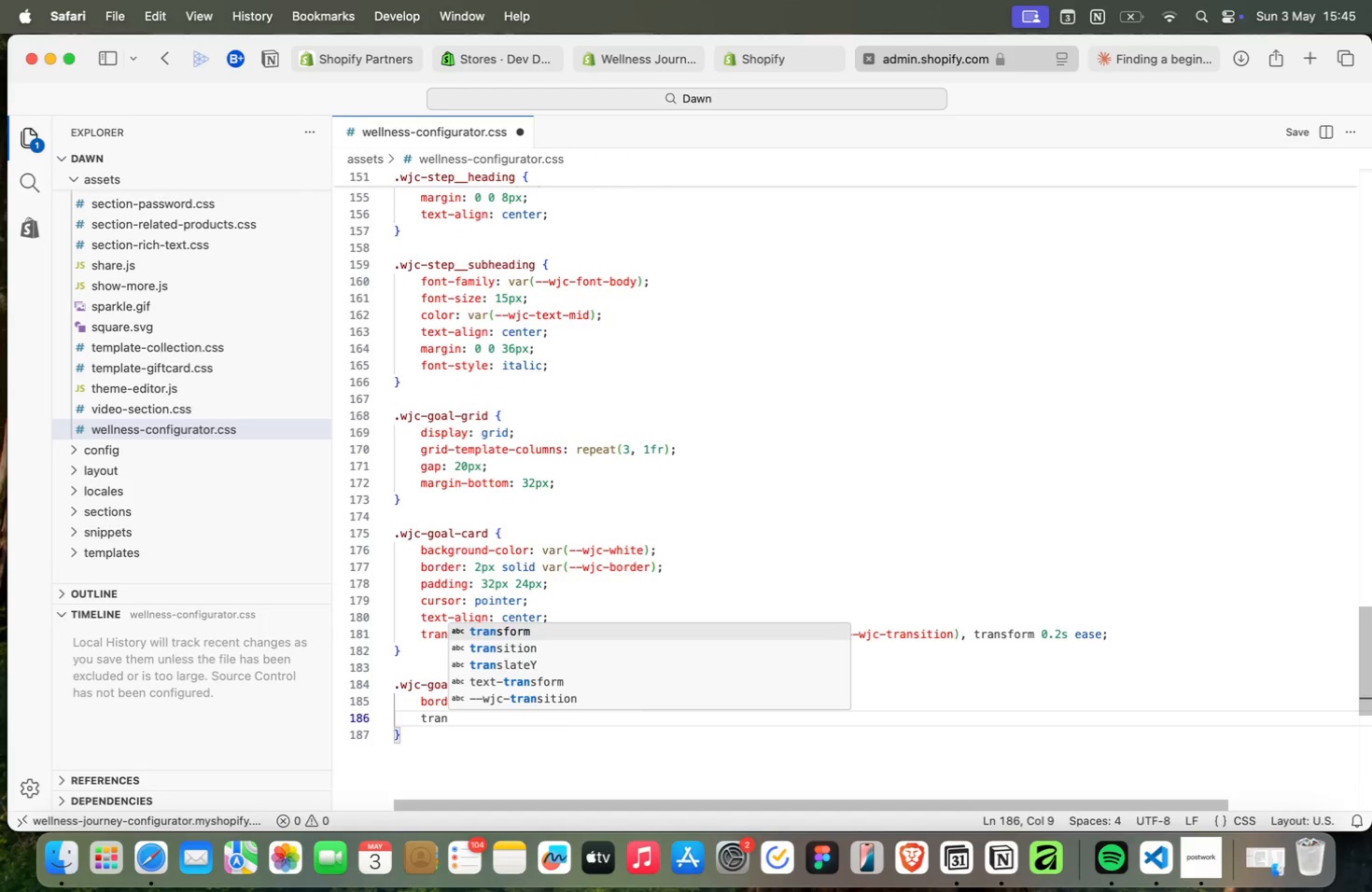 
key(Enter)
 